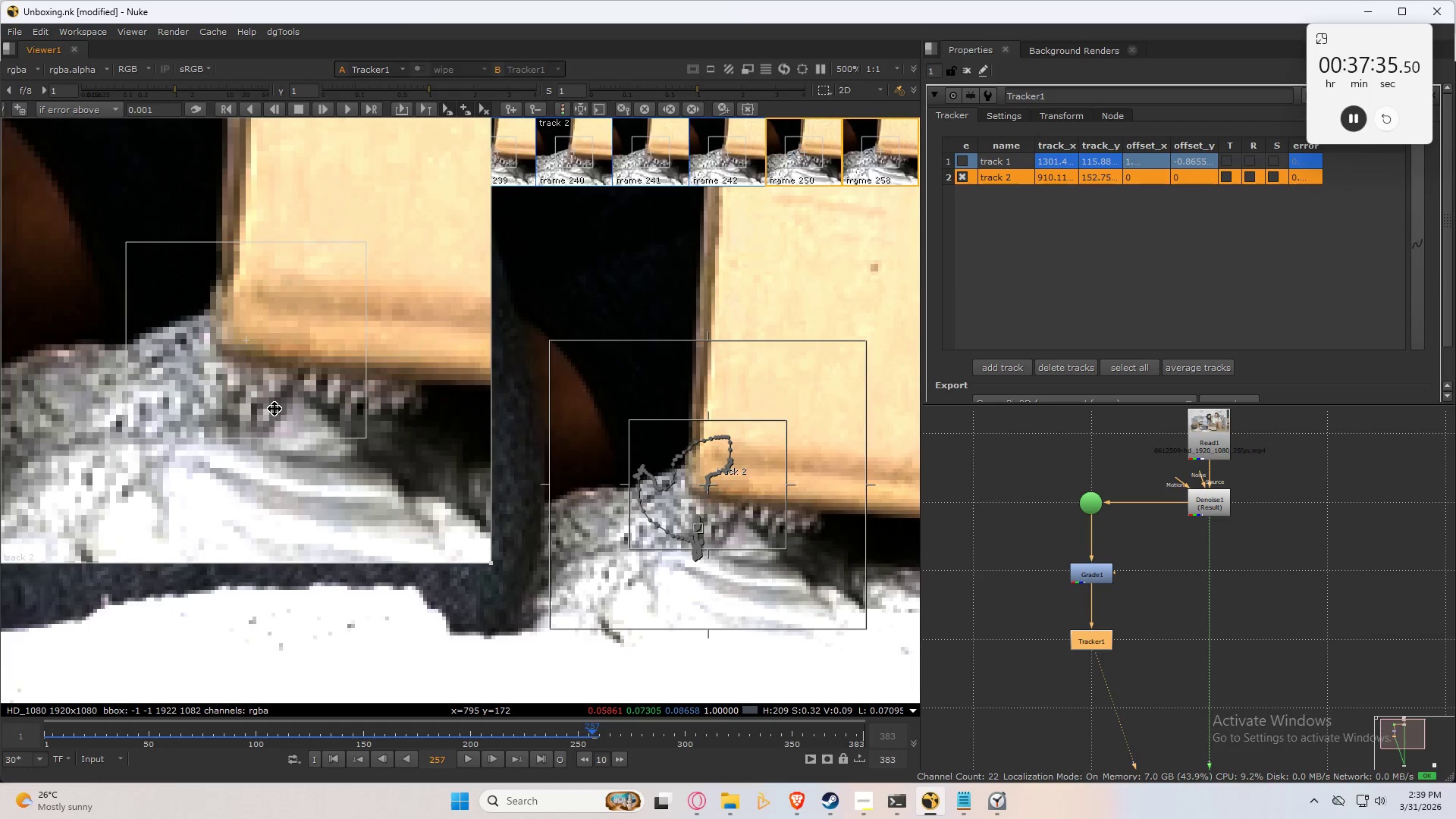 
key(ArrowRight)
 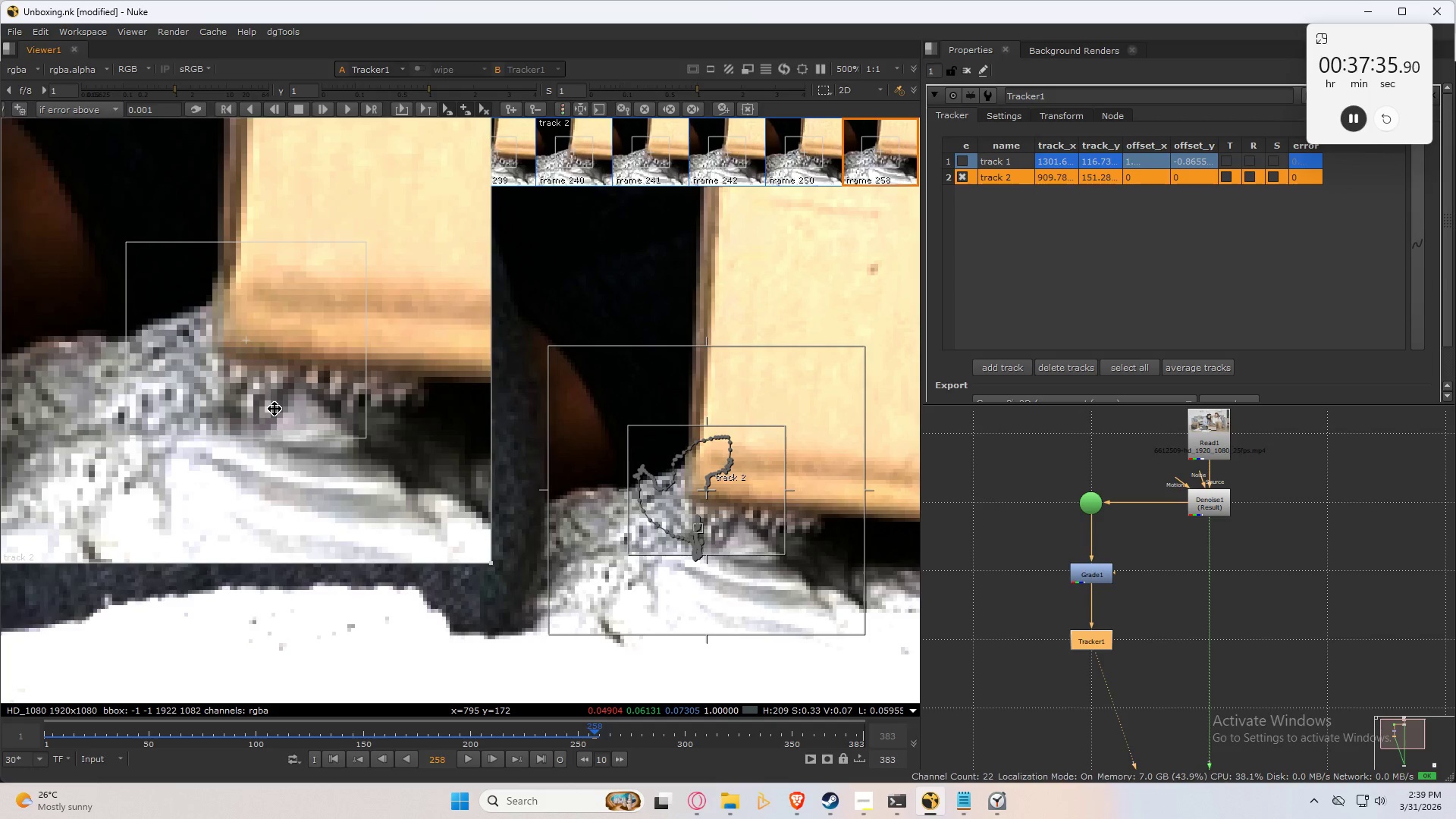 
key(ArrowRight)
 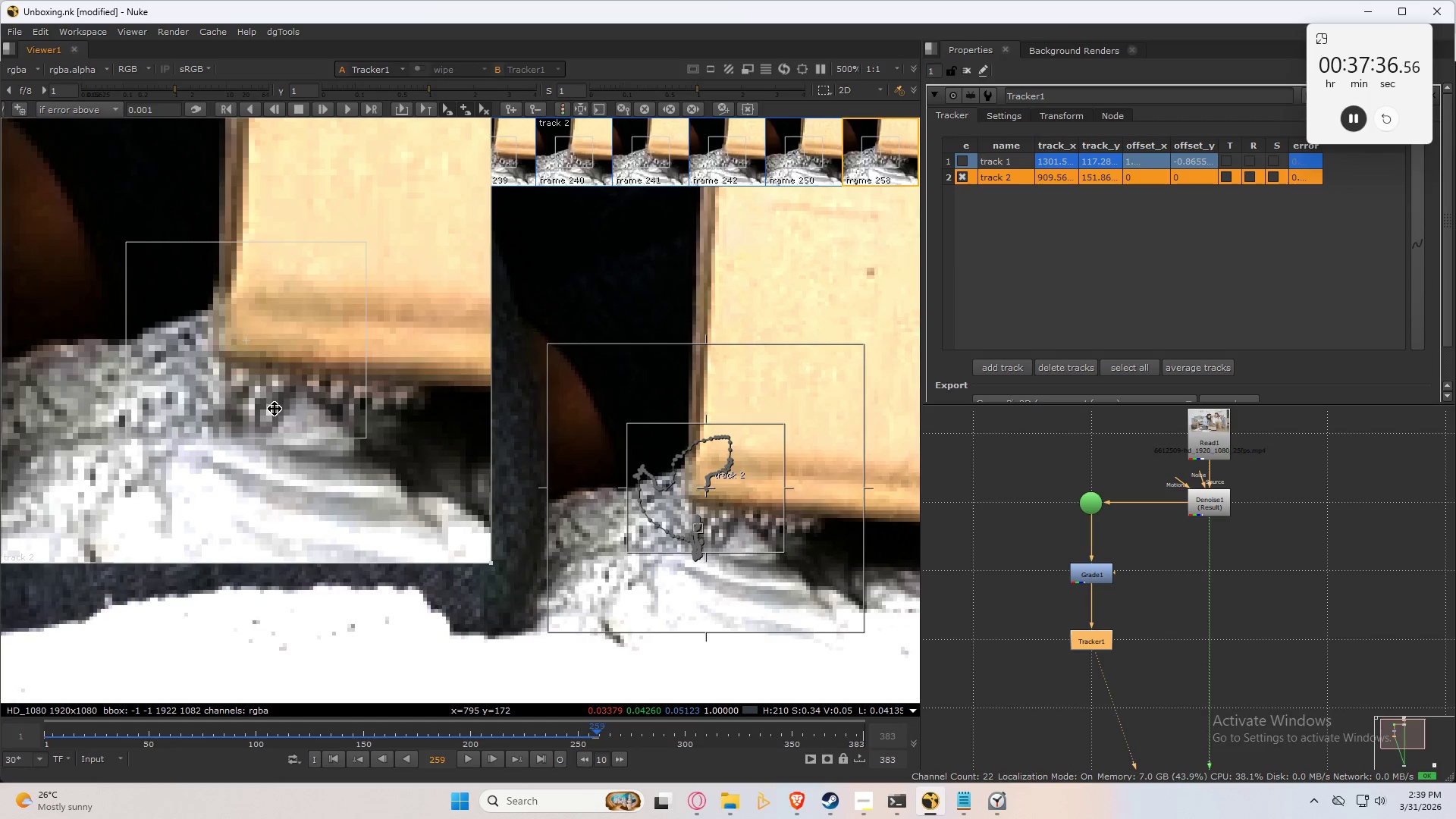 
key(Control+Numpad2)
 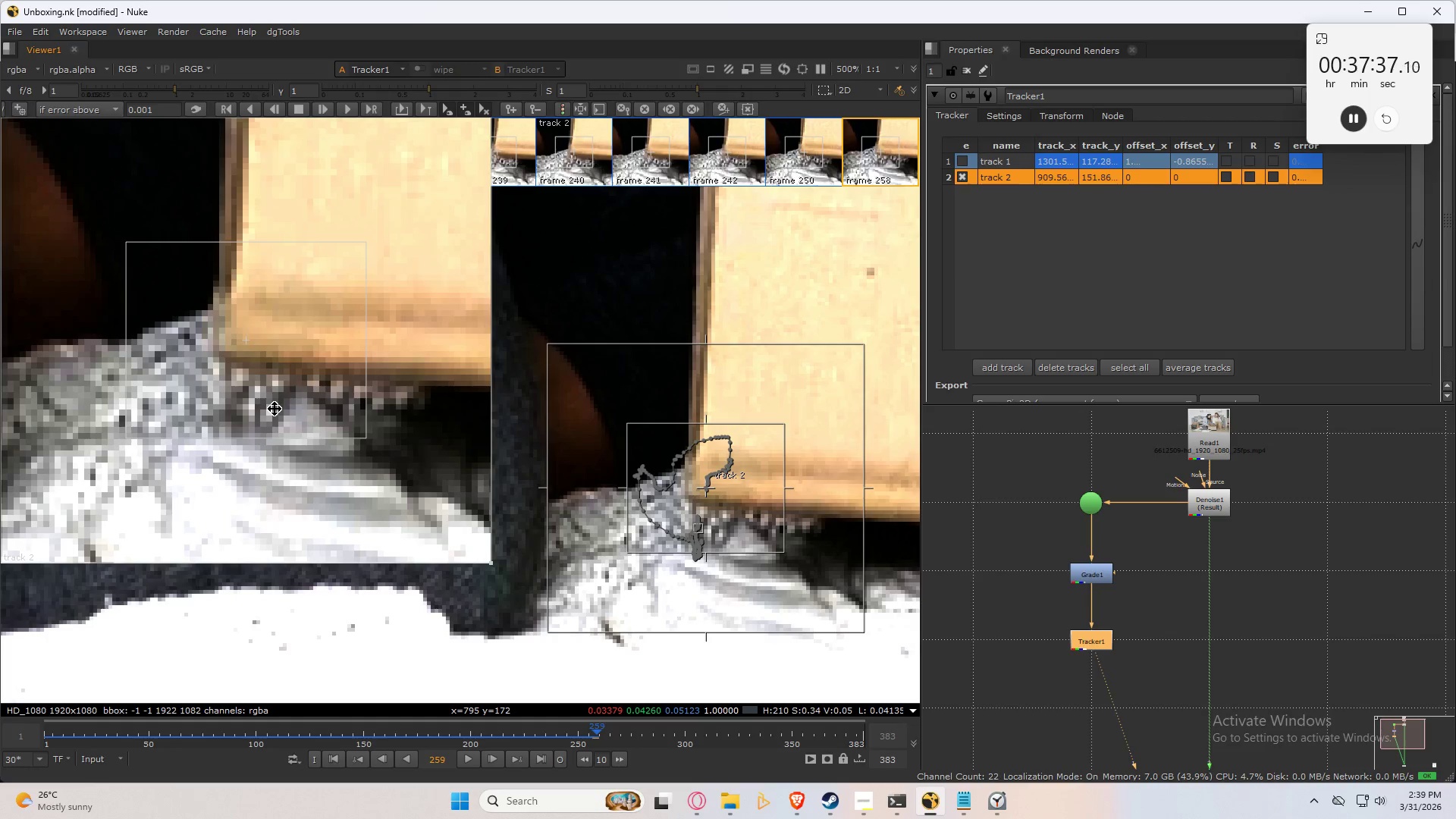 
key(Control+Numpad2)
 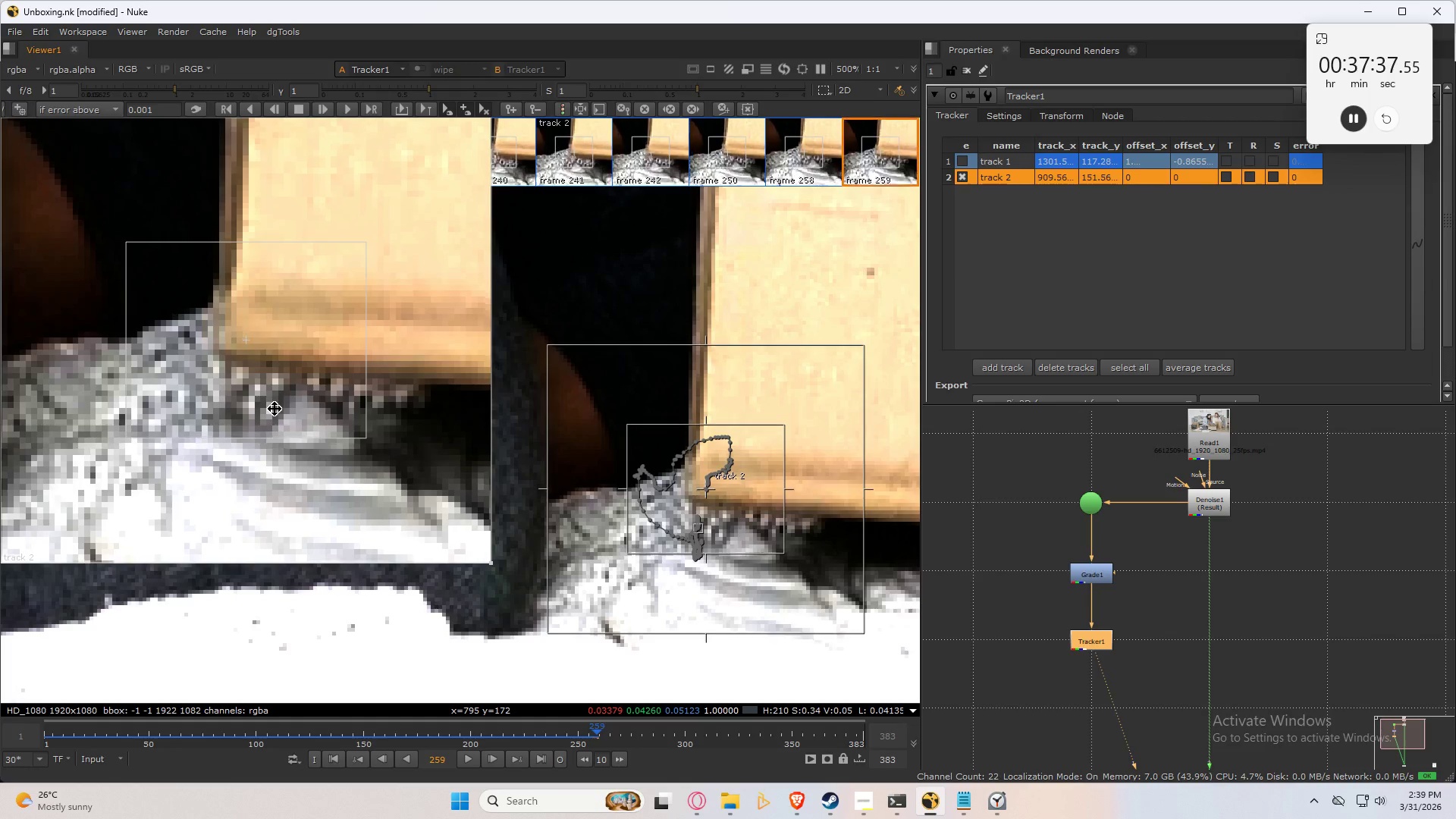 
key(Control+Numpad2)
 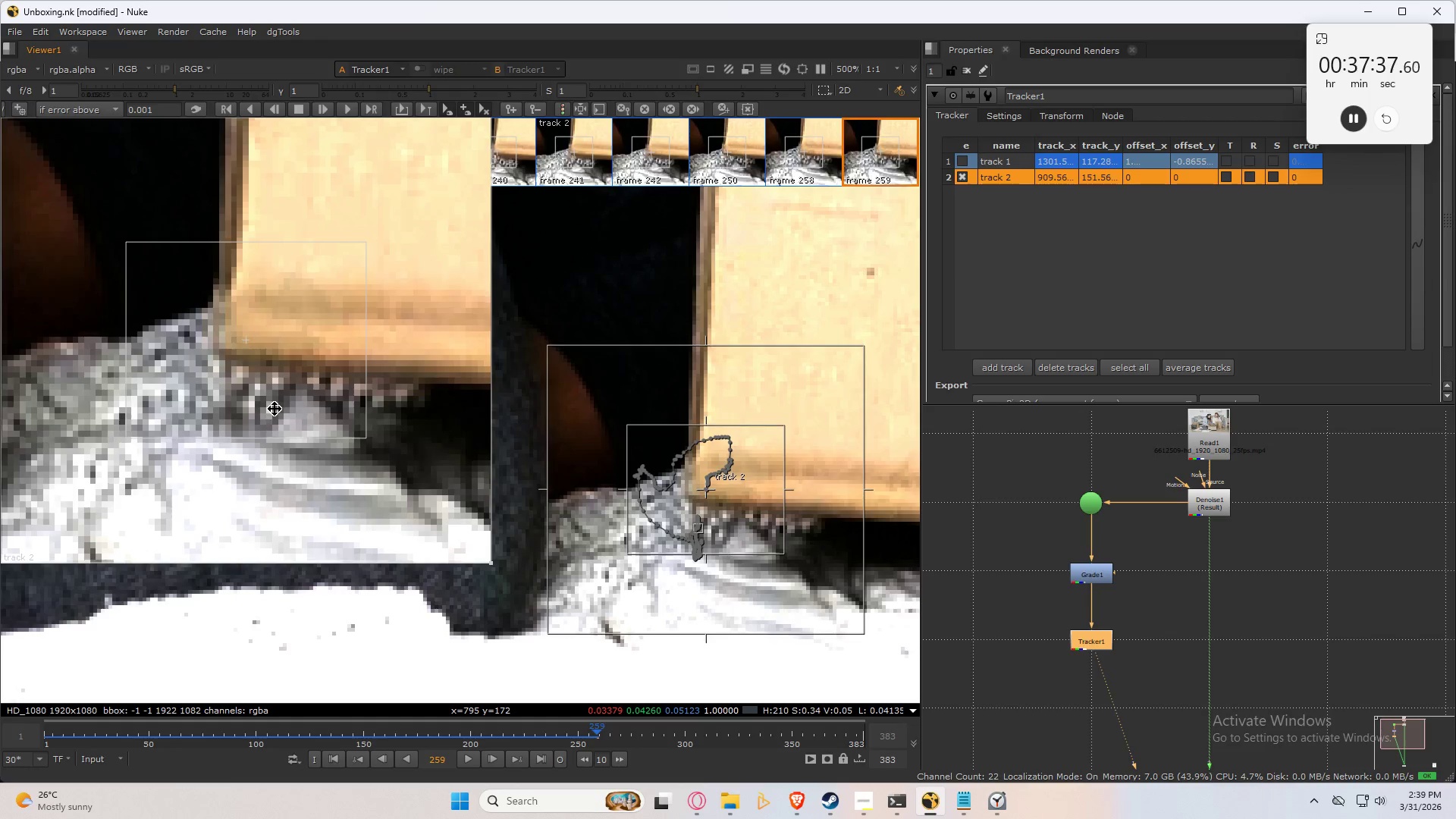 
key(Control+Numpad2)
 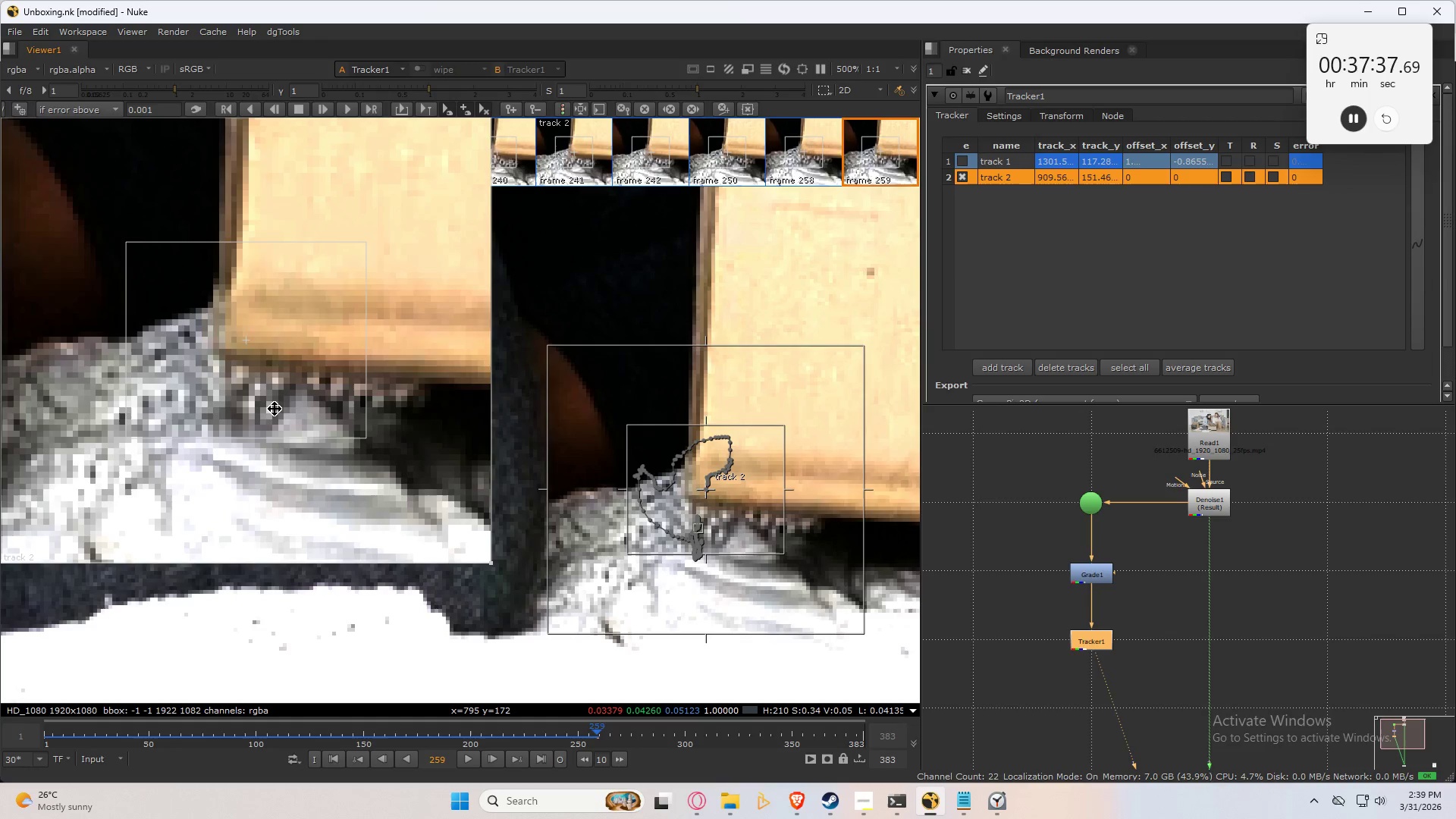 
key(Control+Numpad2)
 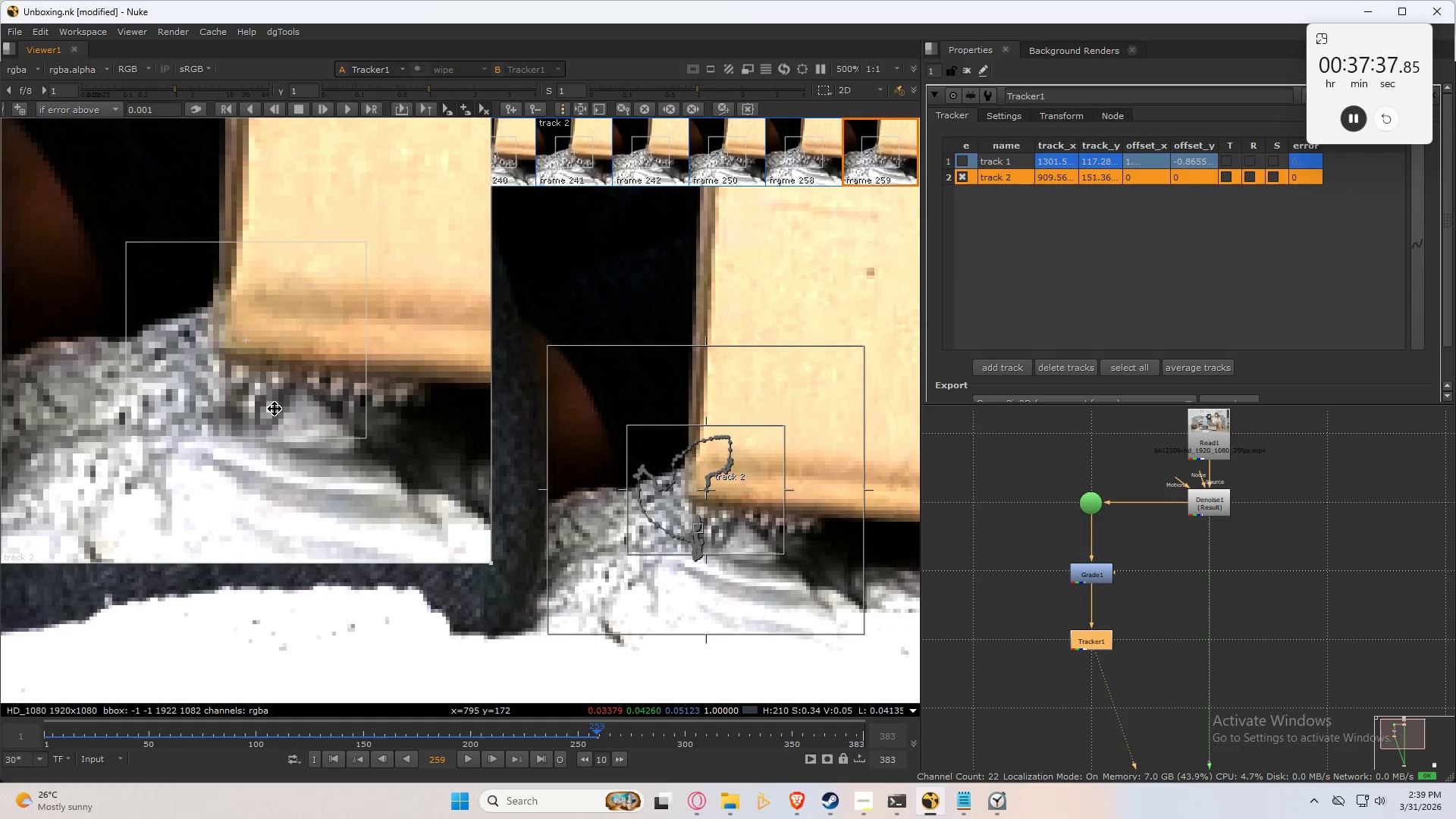 
key(Control+Numpad2)
 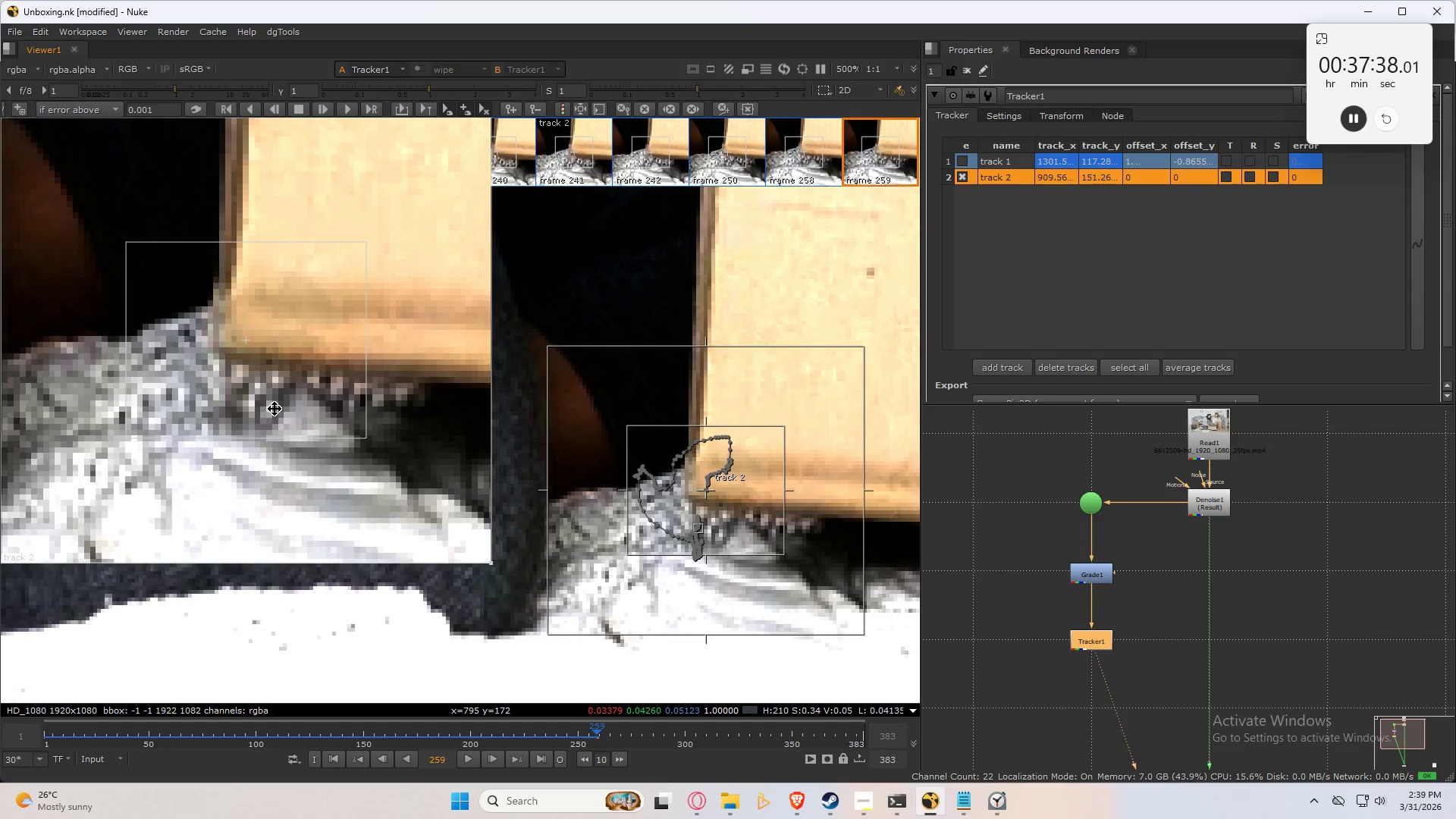 
key(Control+Numpad2)
 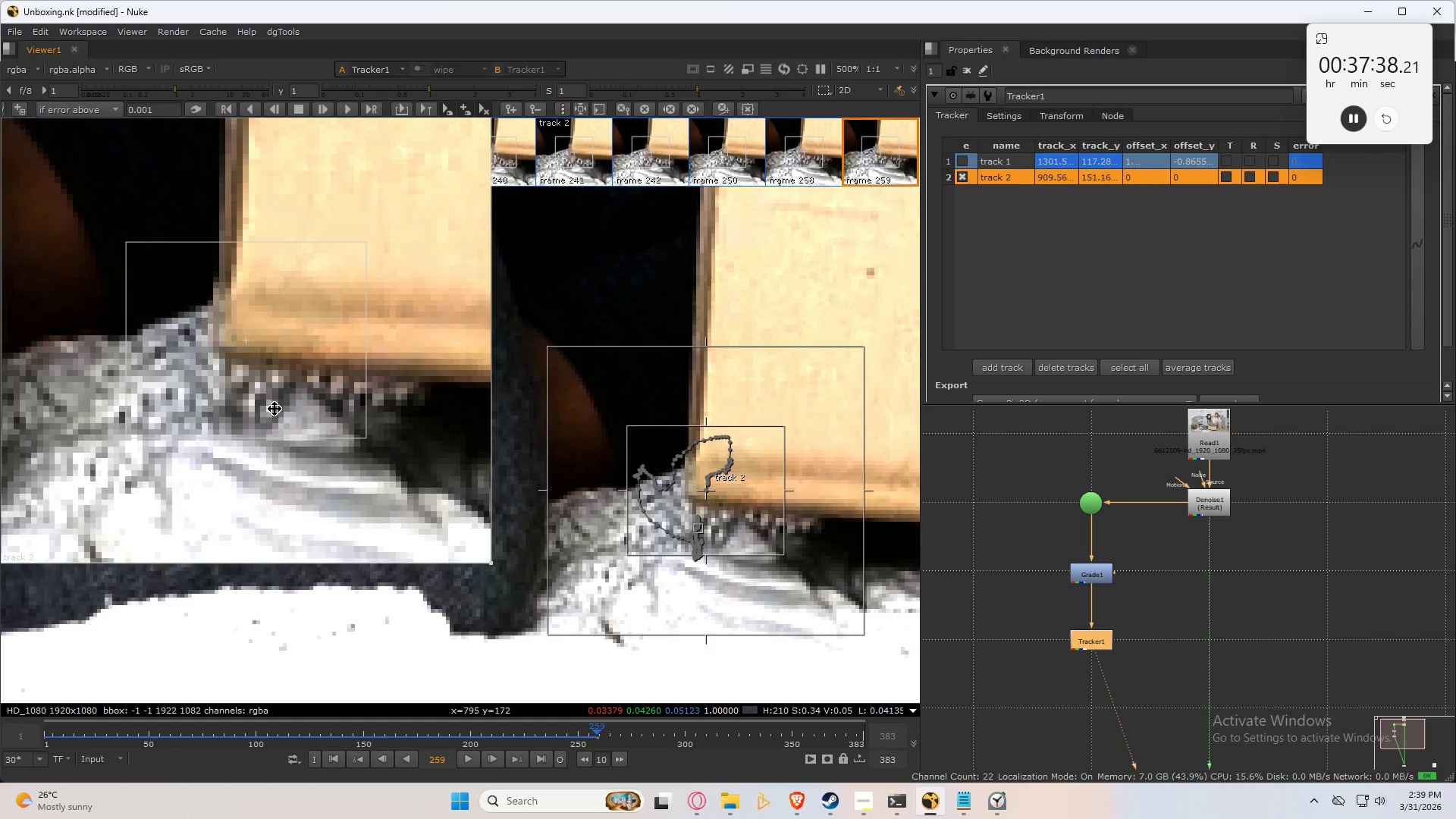 
key(Control+Numpad2)
 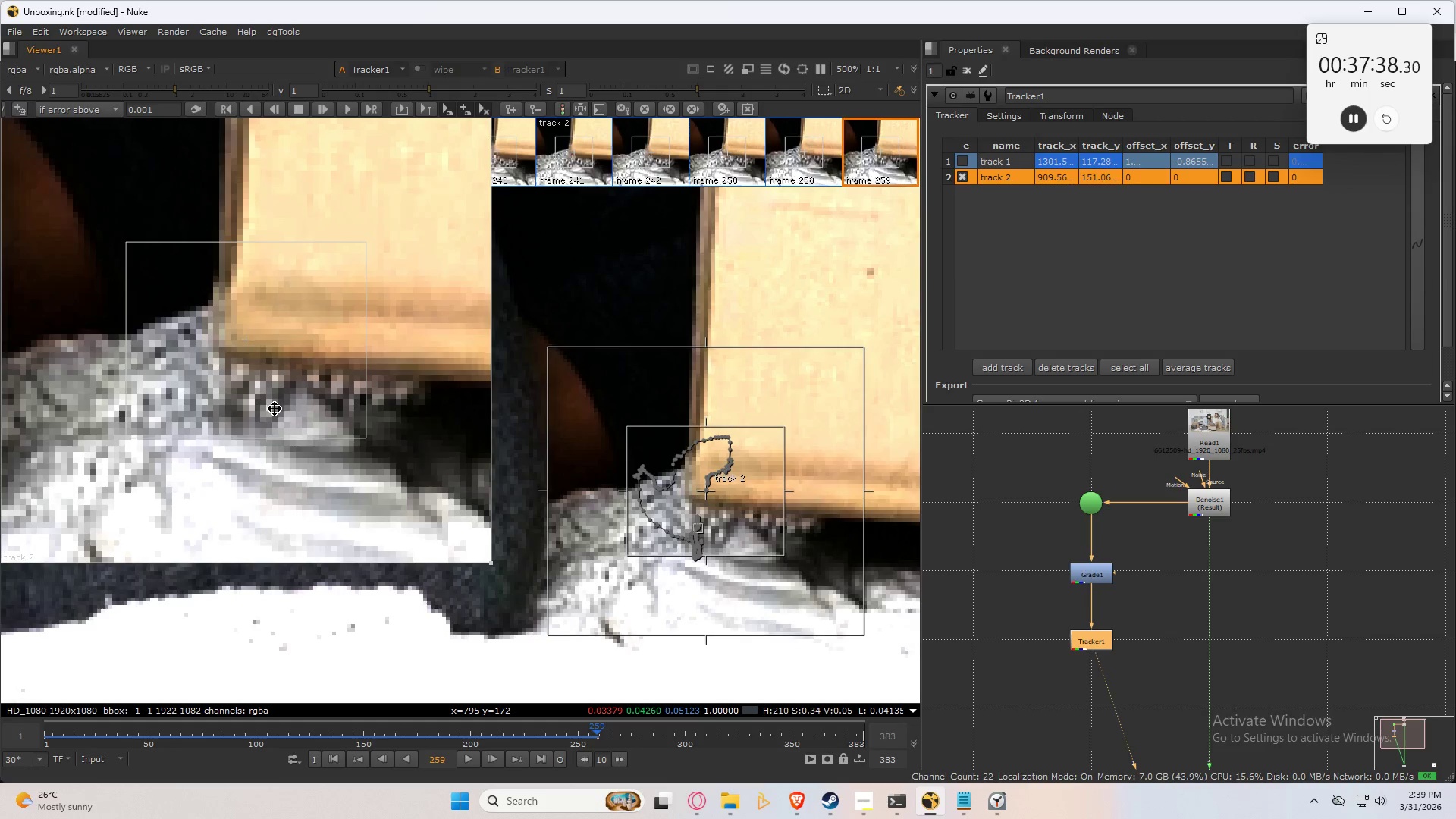 
key(Control+Numpad2)
 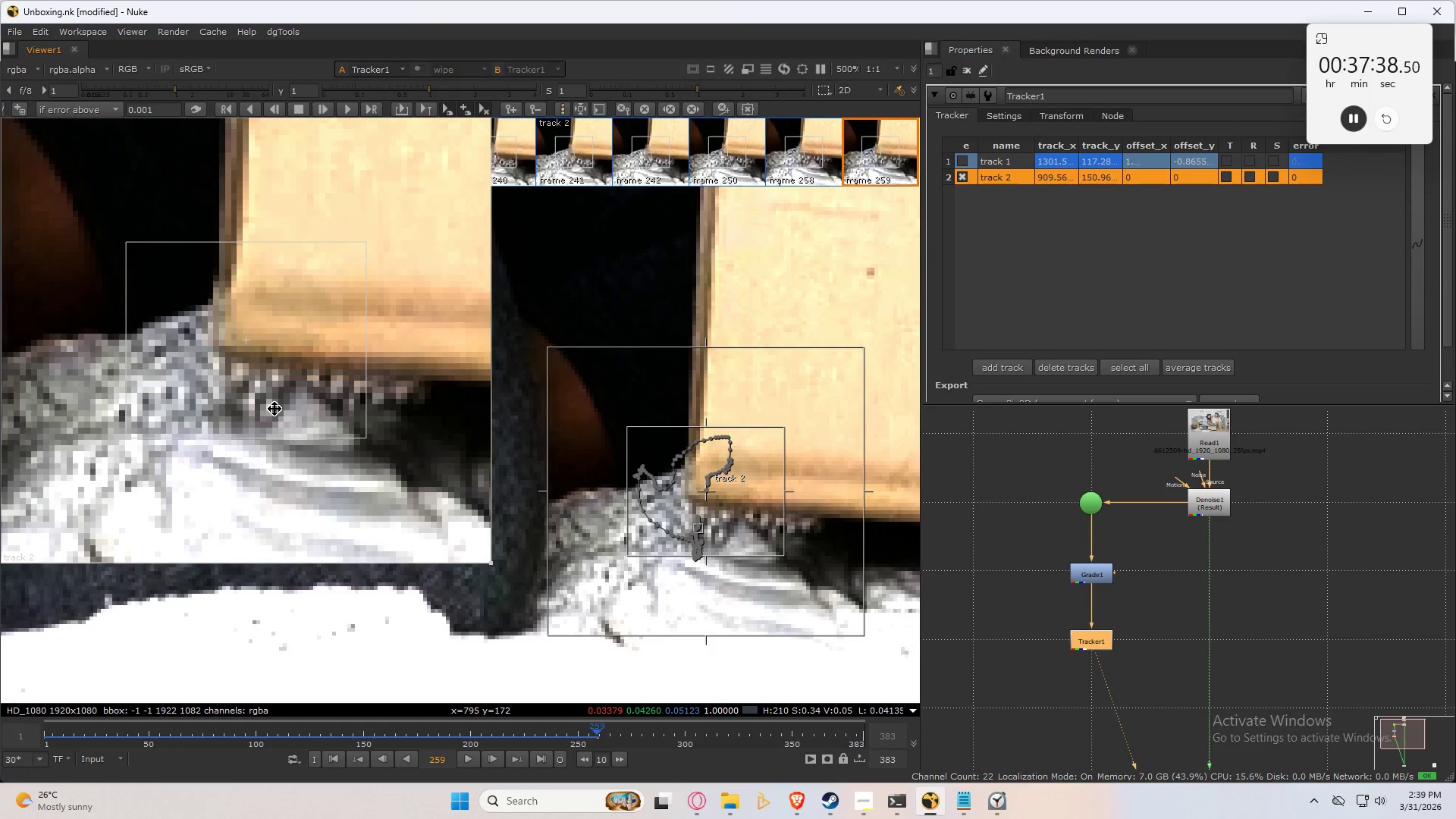 
key(Control+Numpad2)
 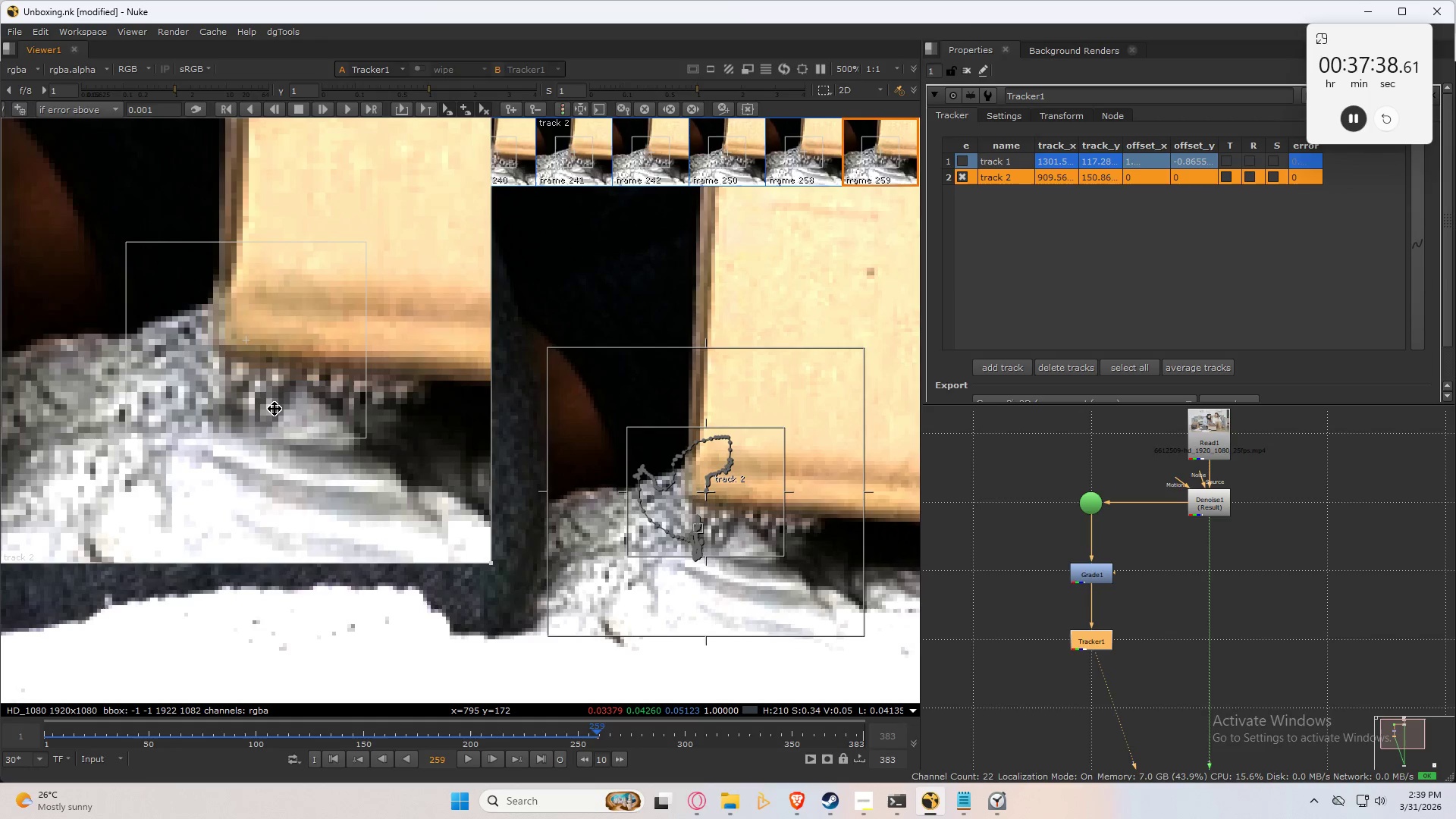 
key(Control+Numpad2)
 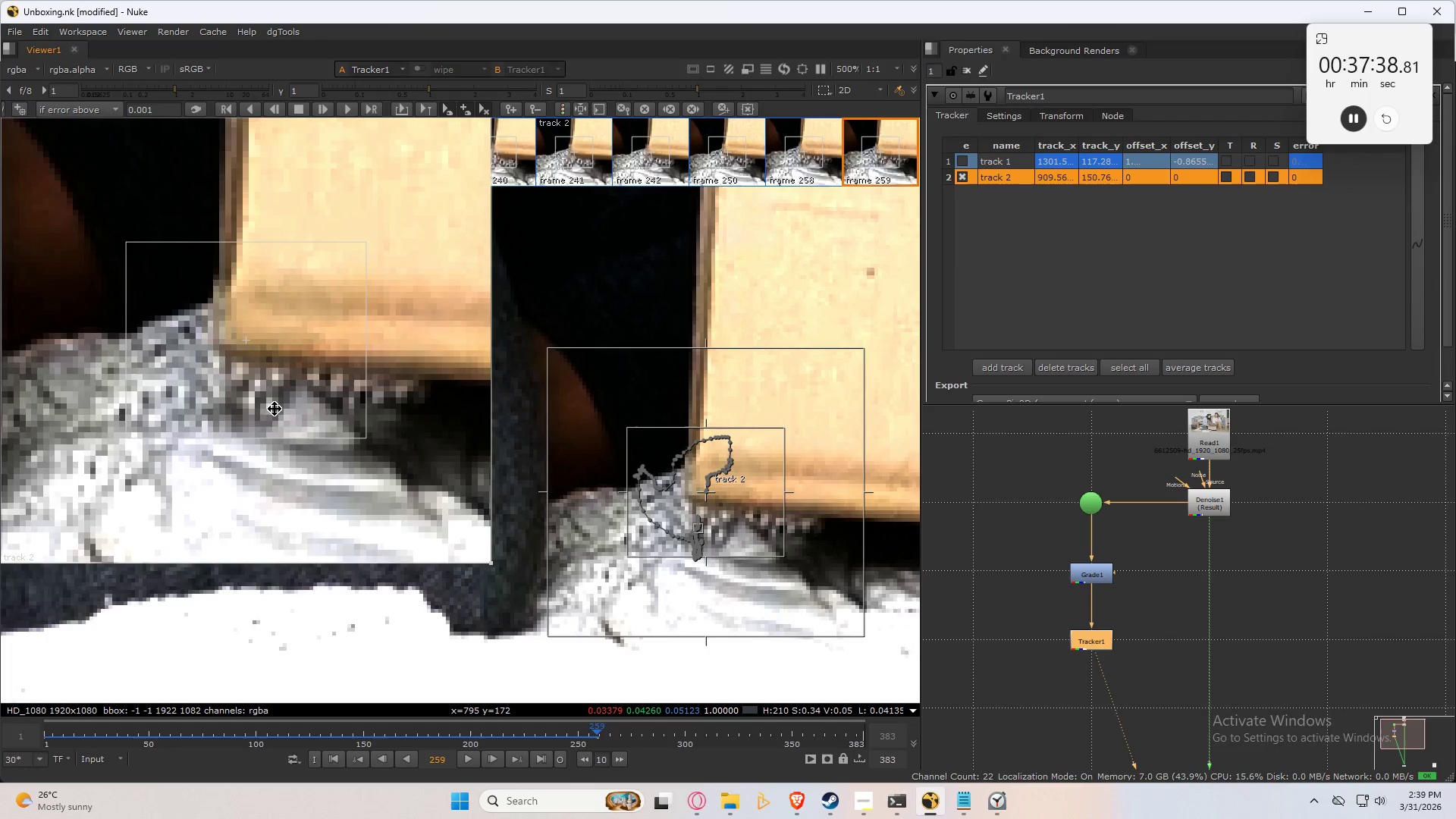 
key(Control+Numpad2)
 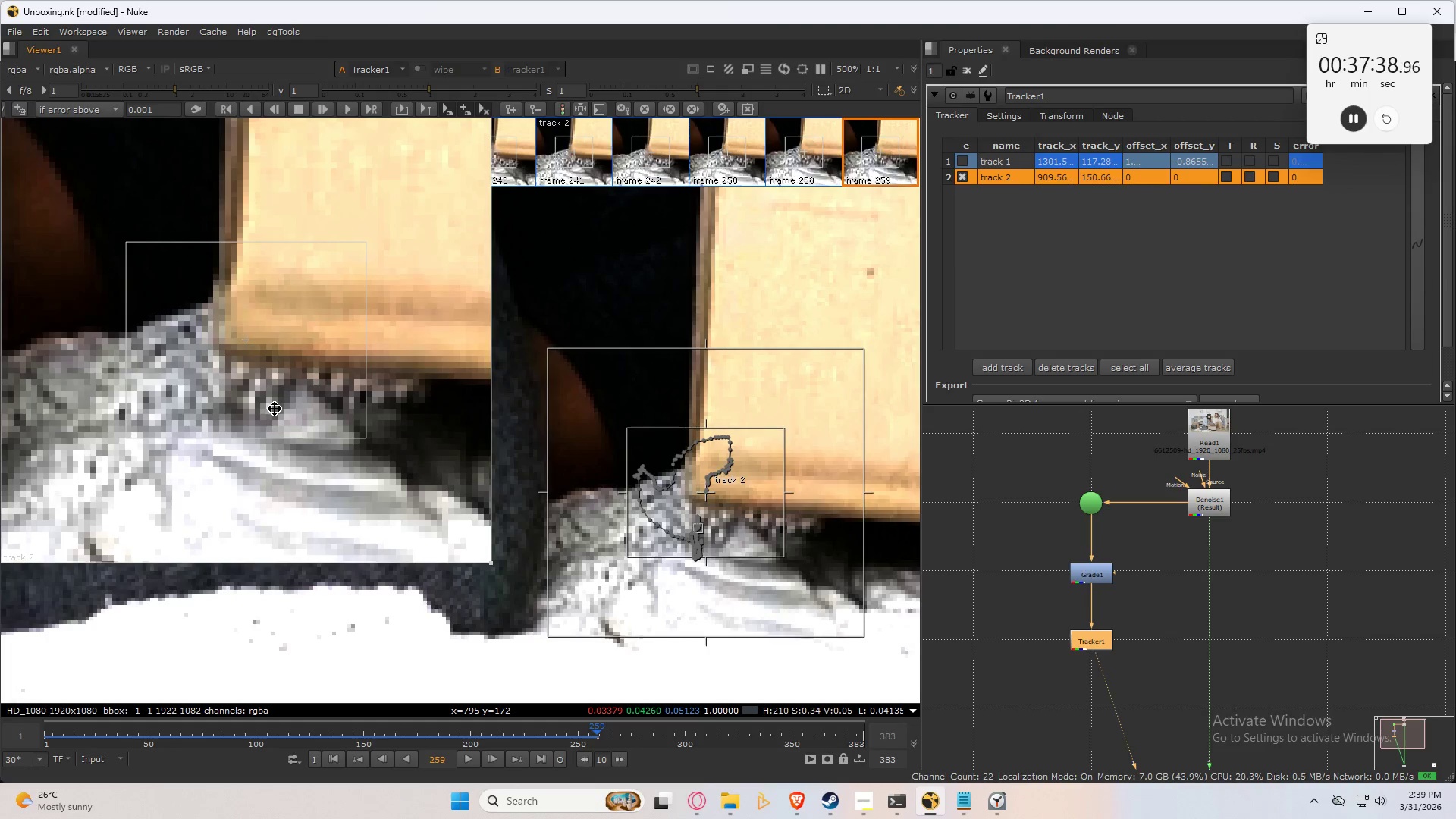 
key(Control+Numpad2)
 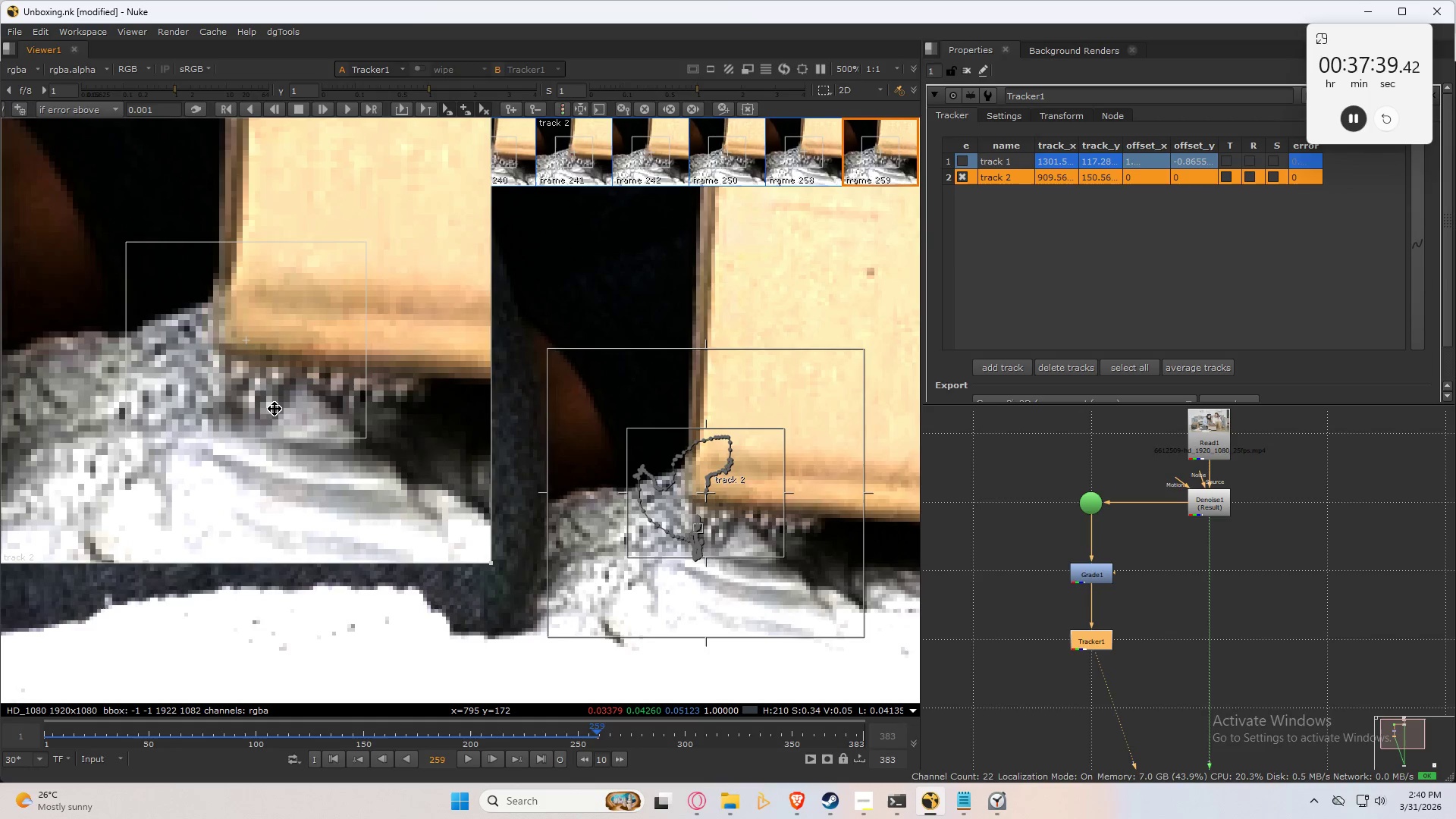 
key(ArrowLeft)
 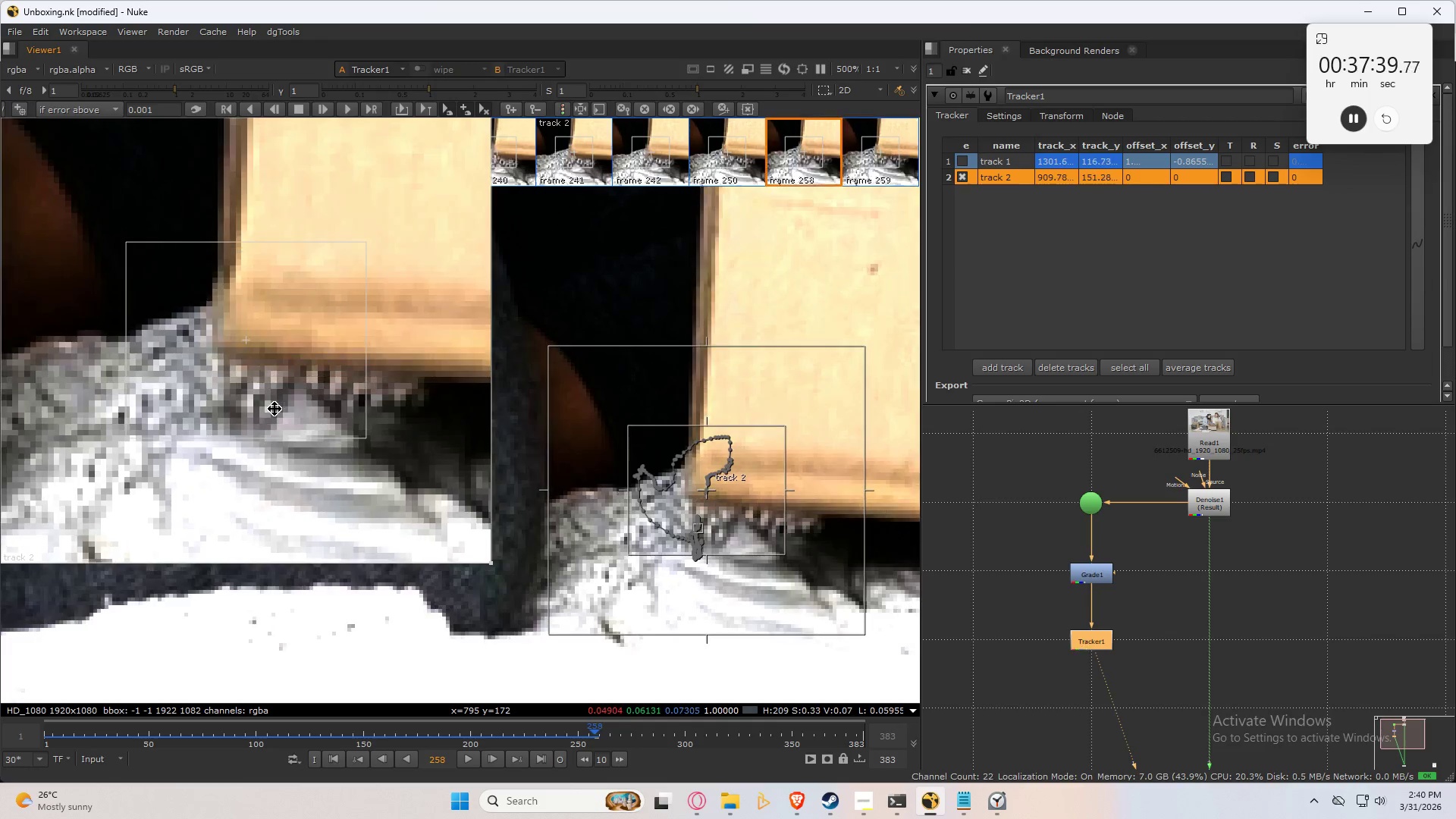 
key(ArrowRight)
 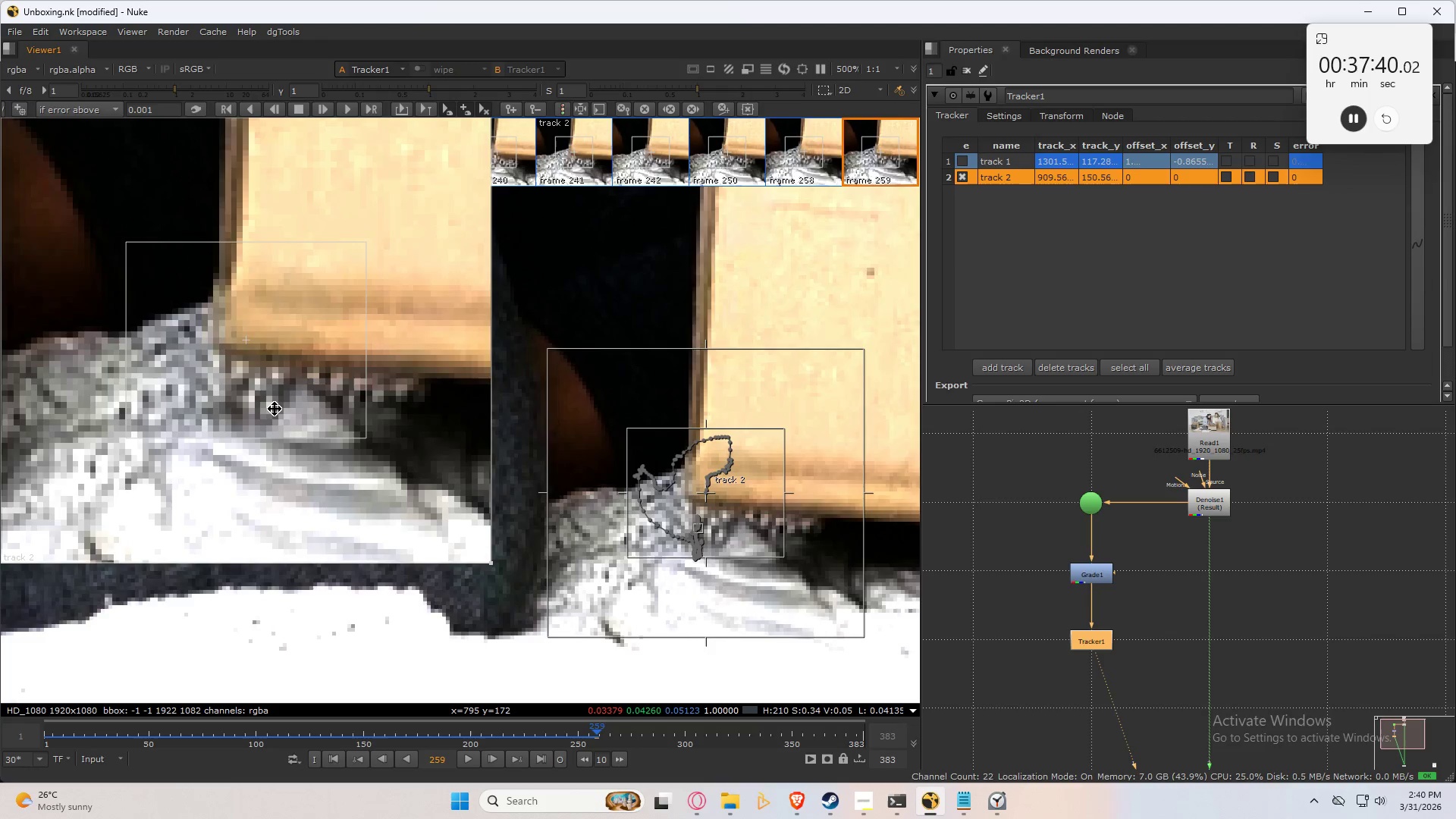 
key(ArrowLeft)
 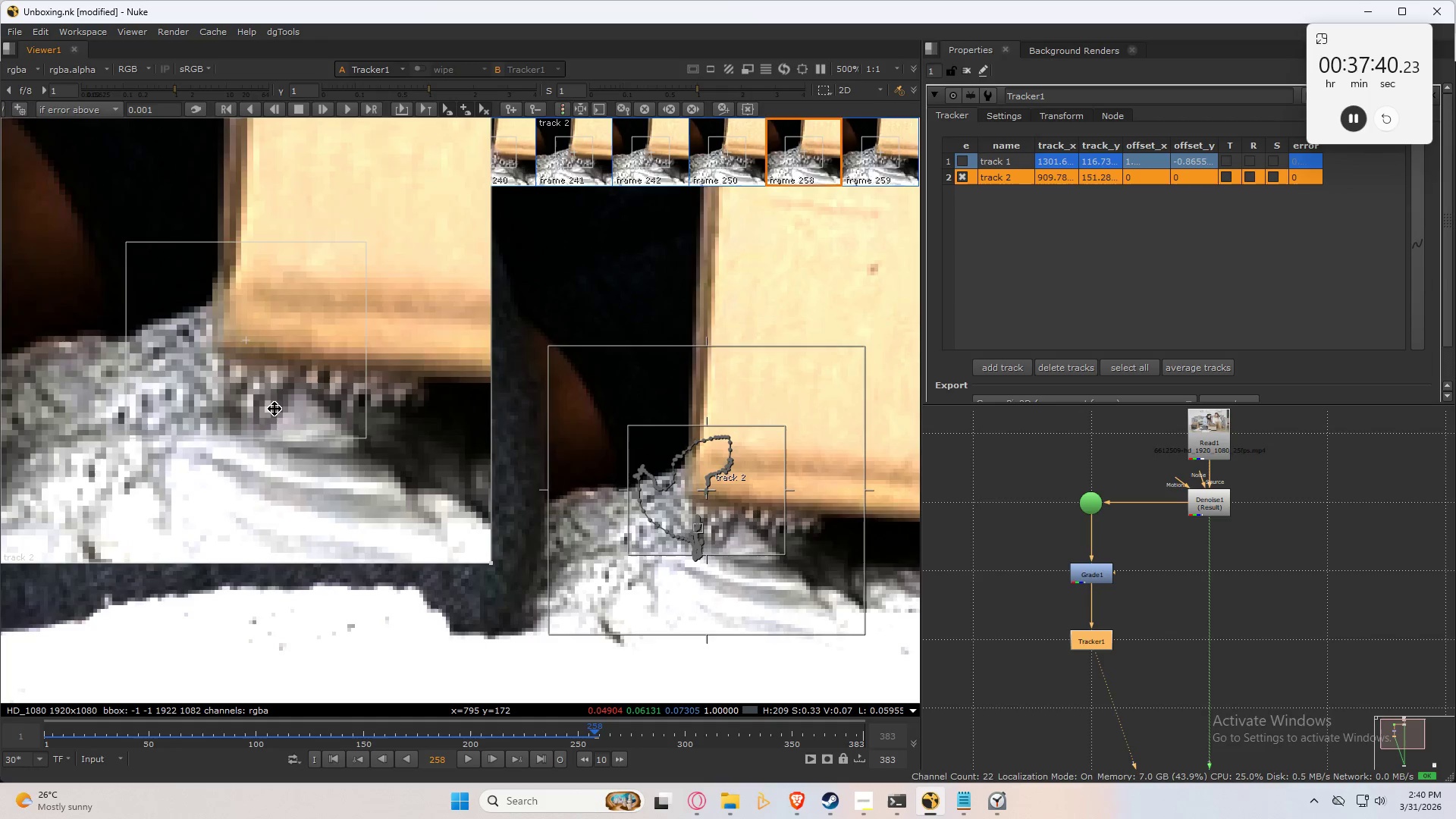 
key(ArrowRight)
 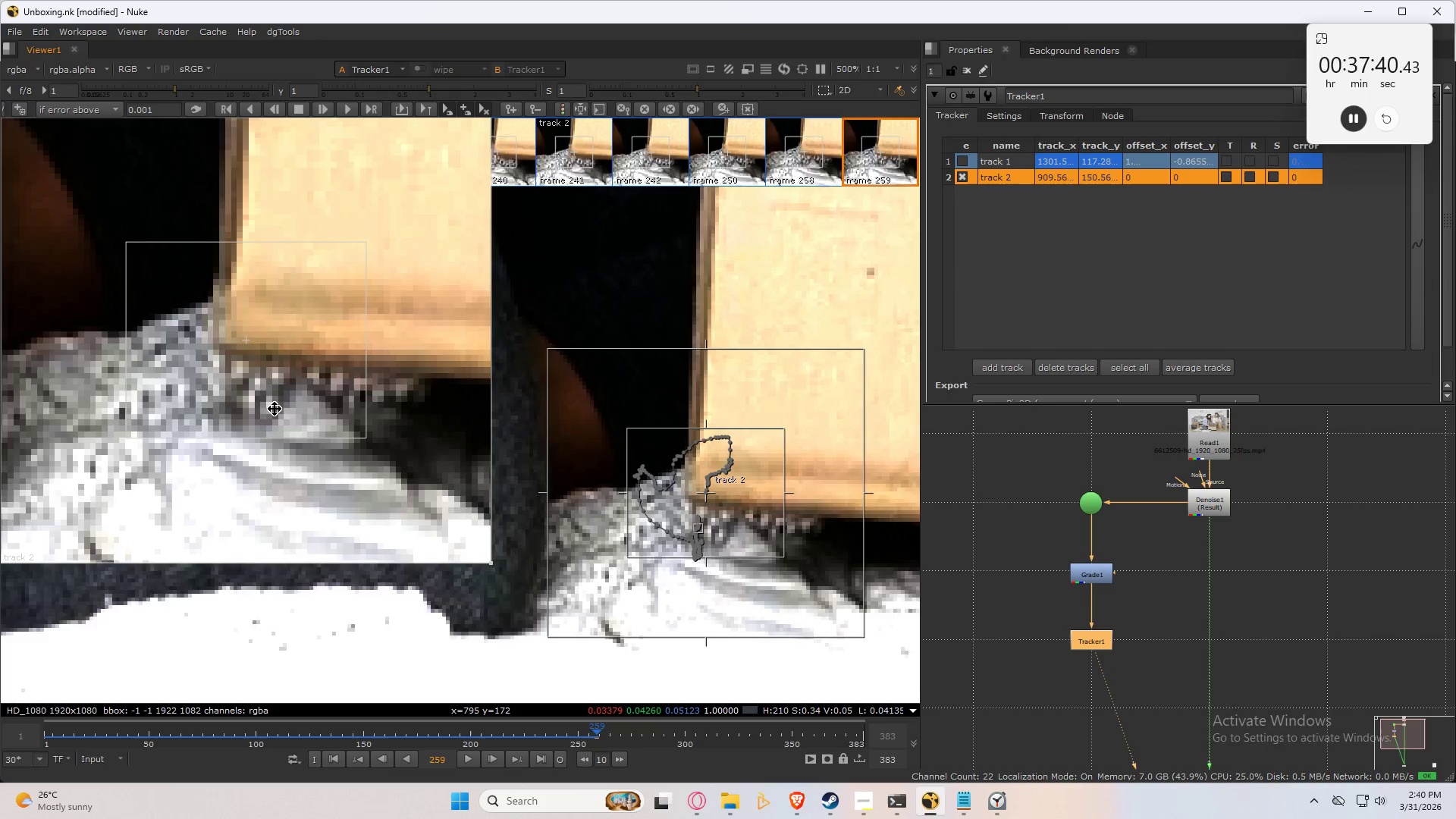 
key(ArrowLeft)
 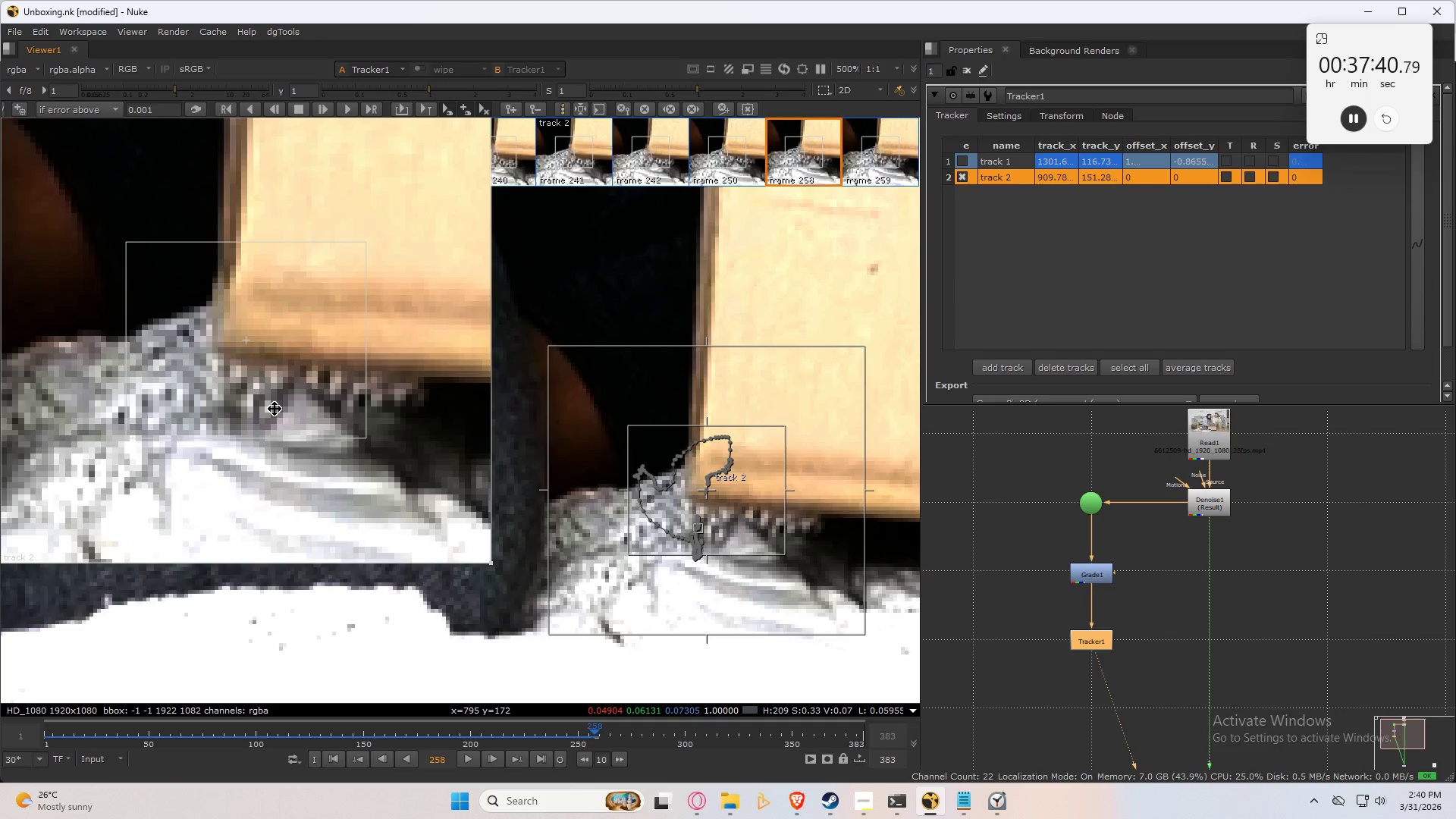 
key(ArrowRight)
 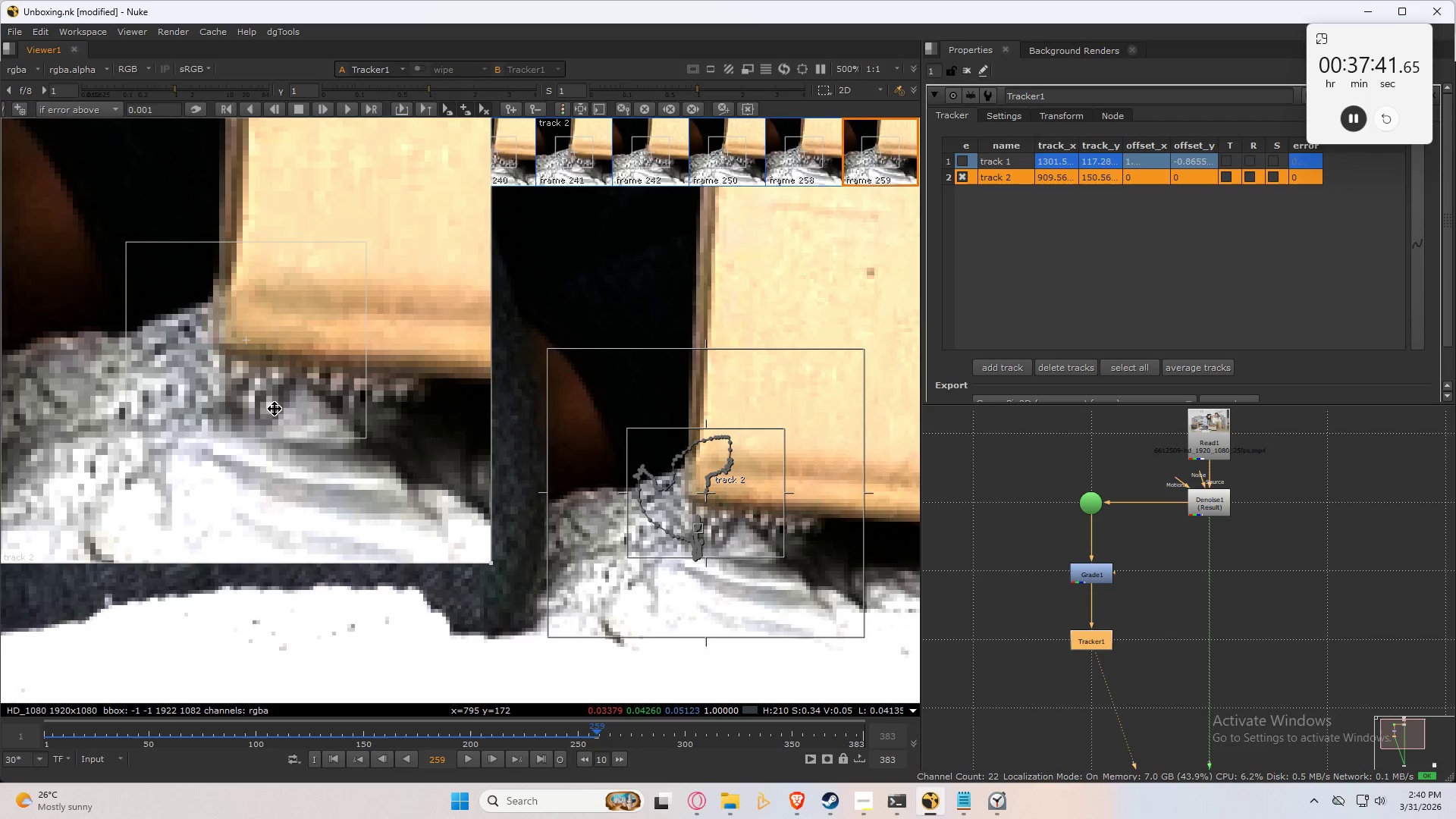 
key(ArrowRight)
 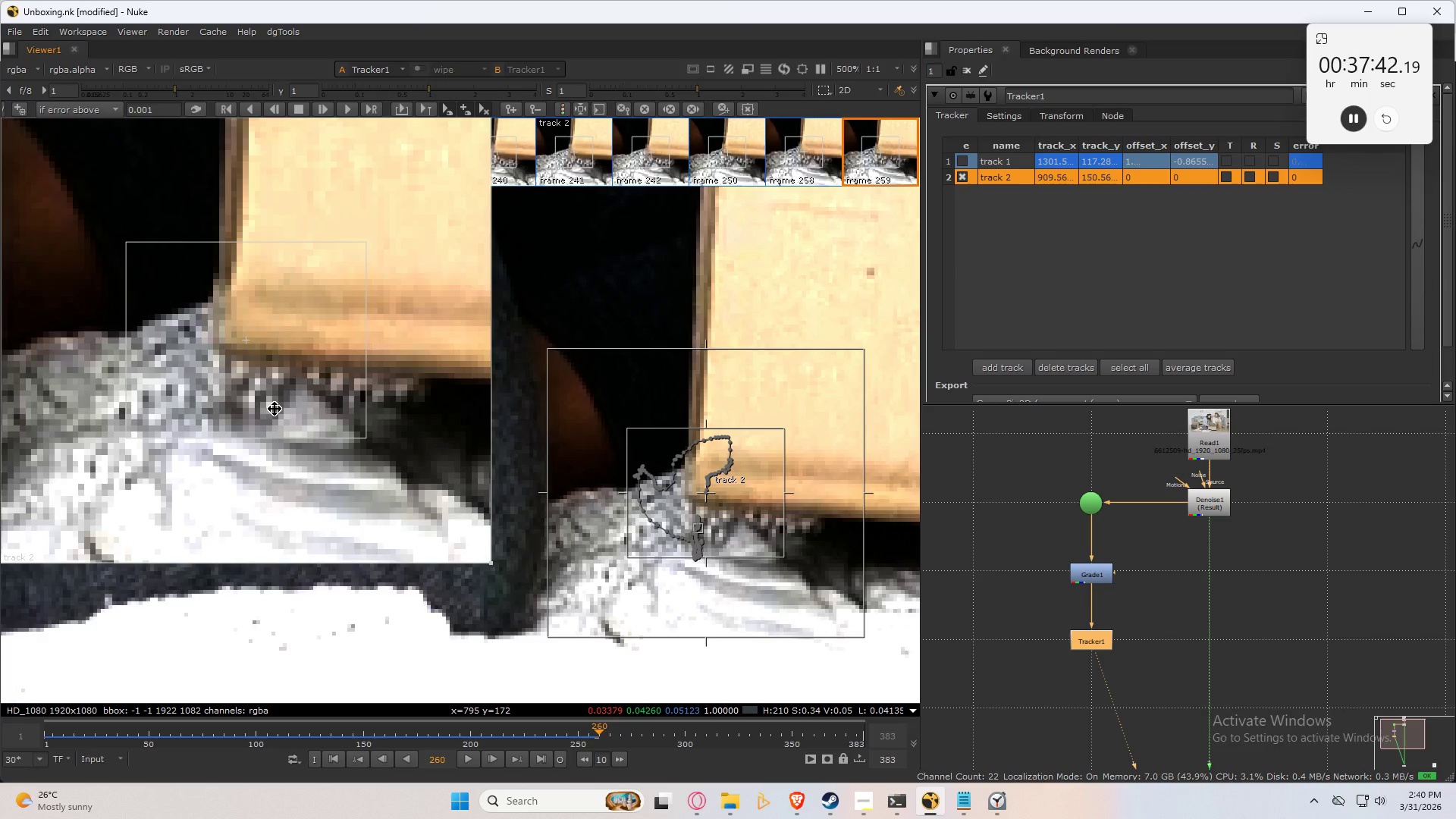 
key(ArrowLeft)
 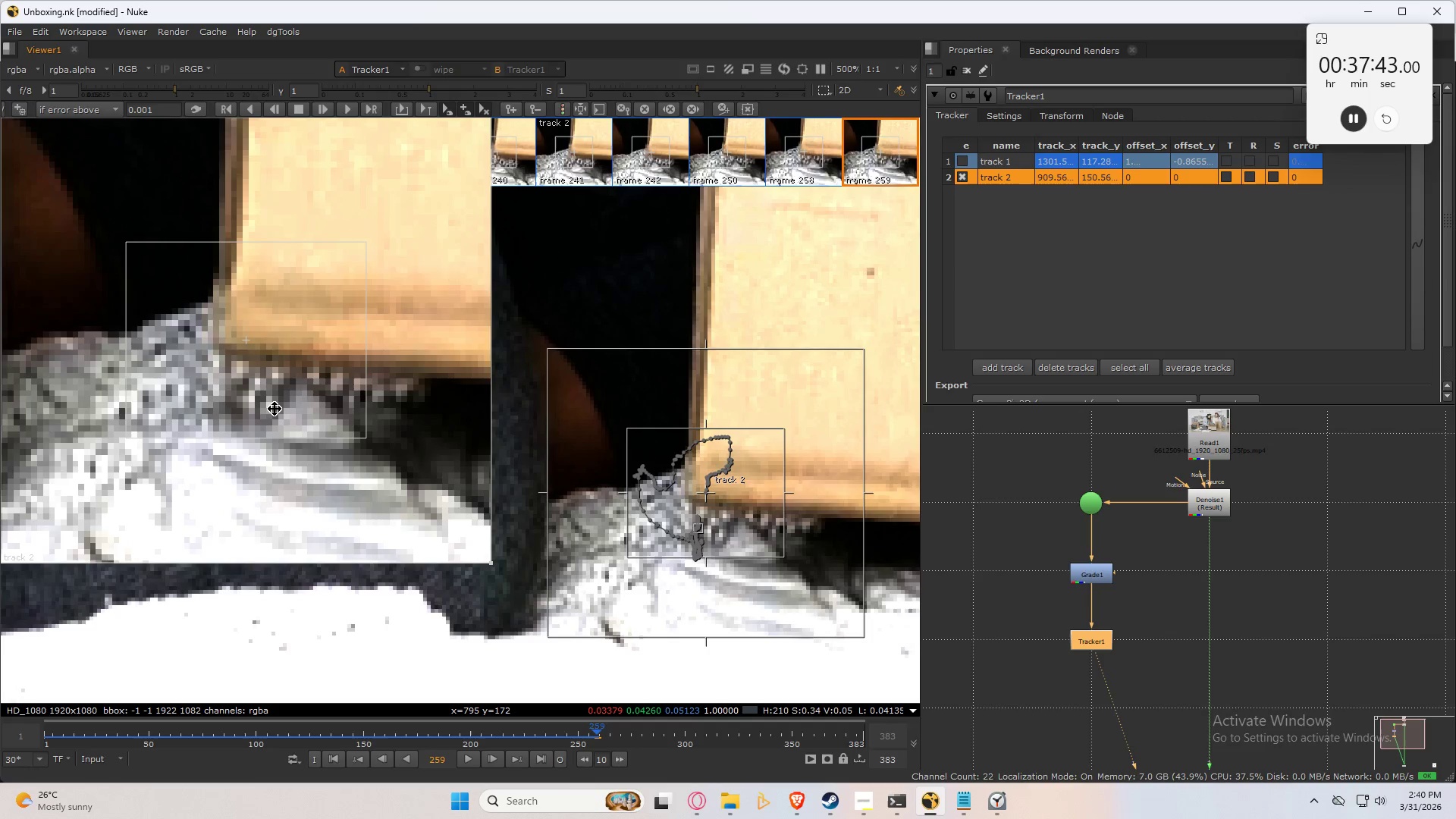 
type(ccccc)
 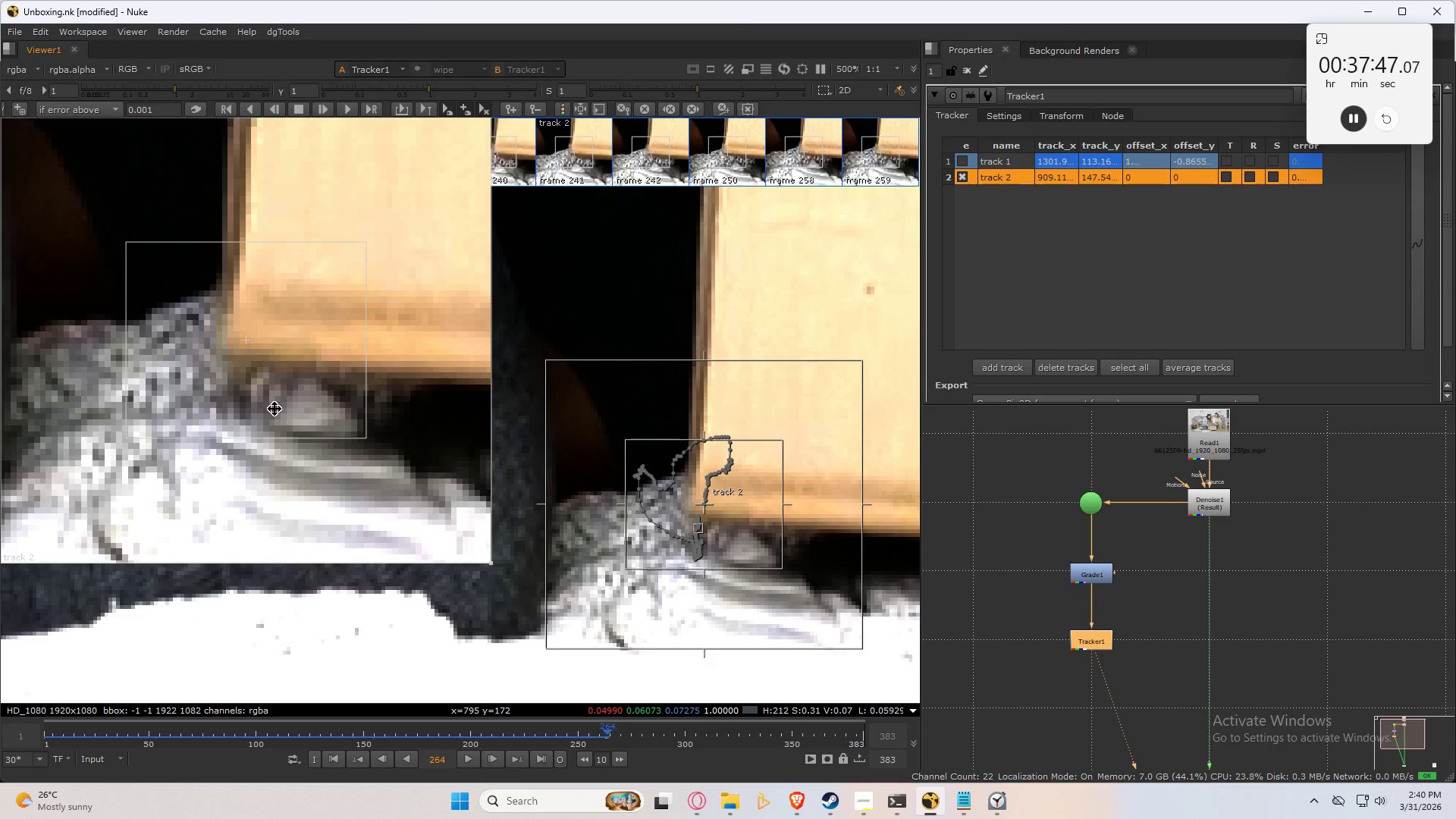 
key(ArrowLeft)
 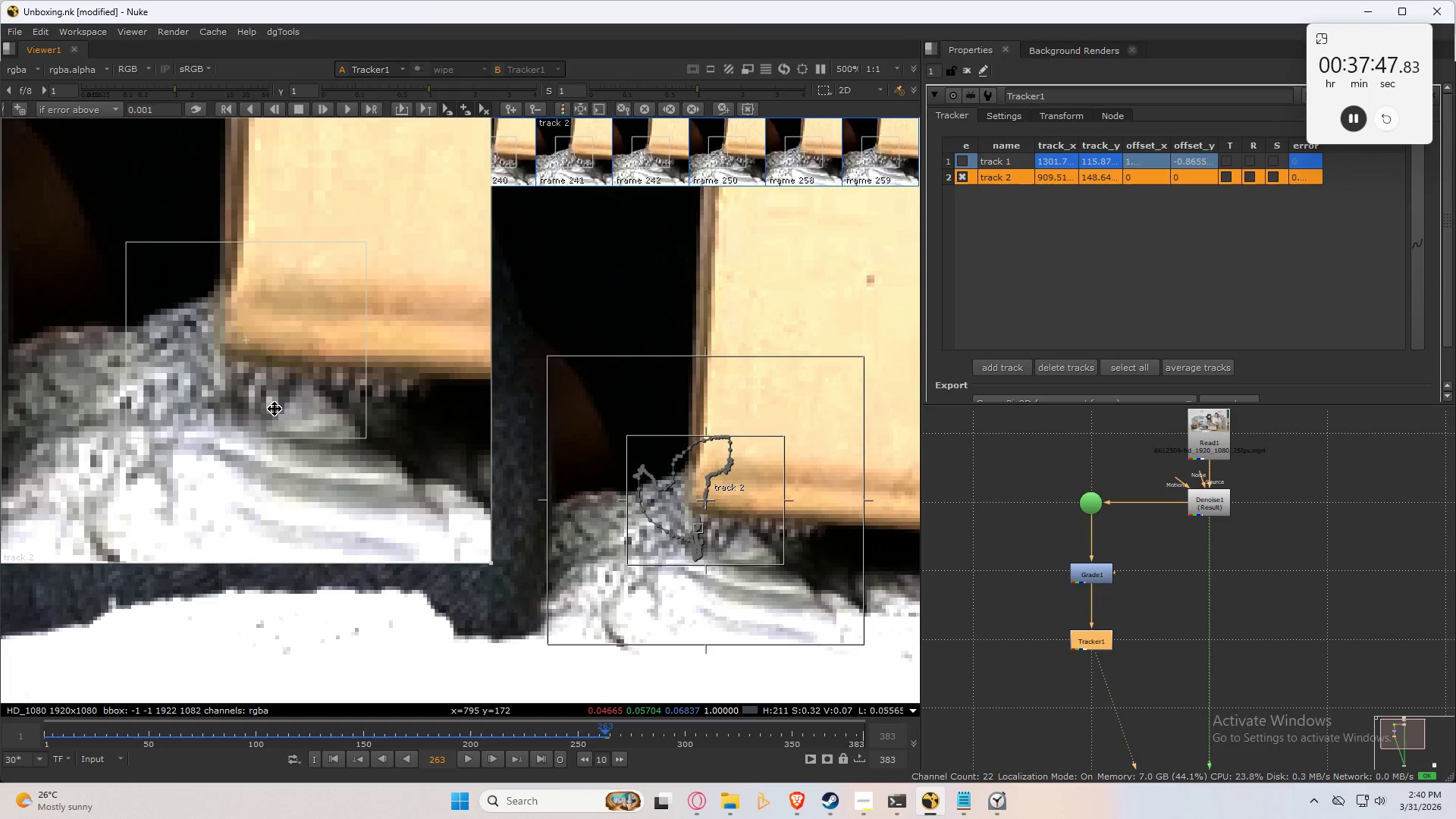 
key(ArrowRight)
 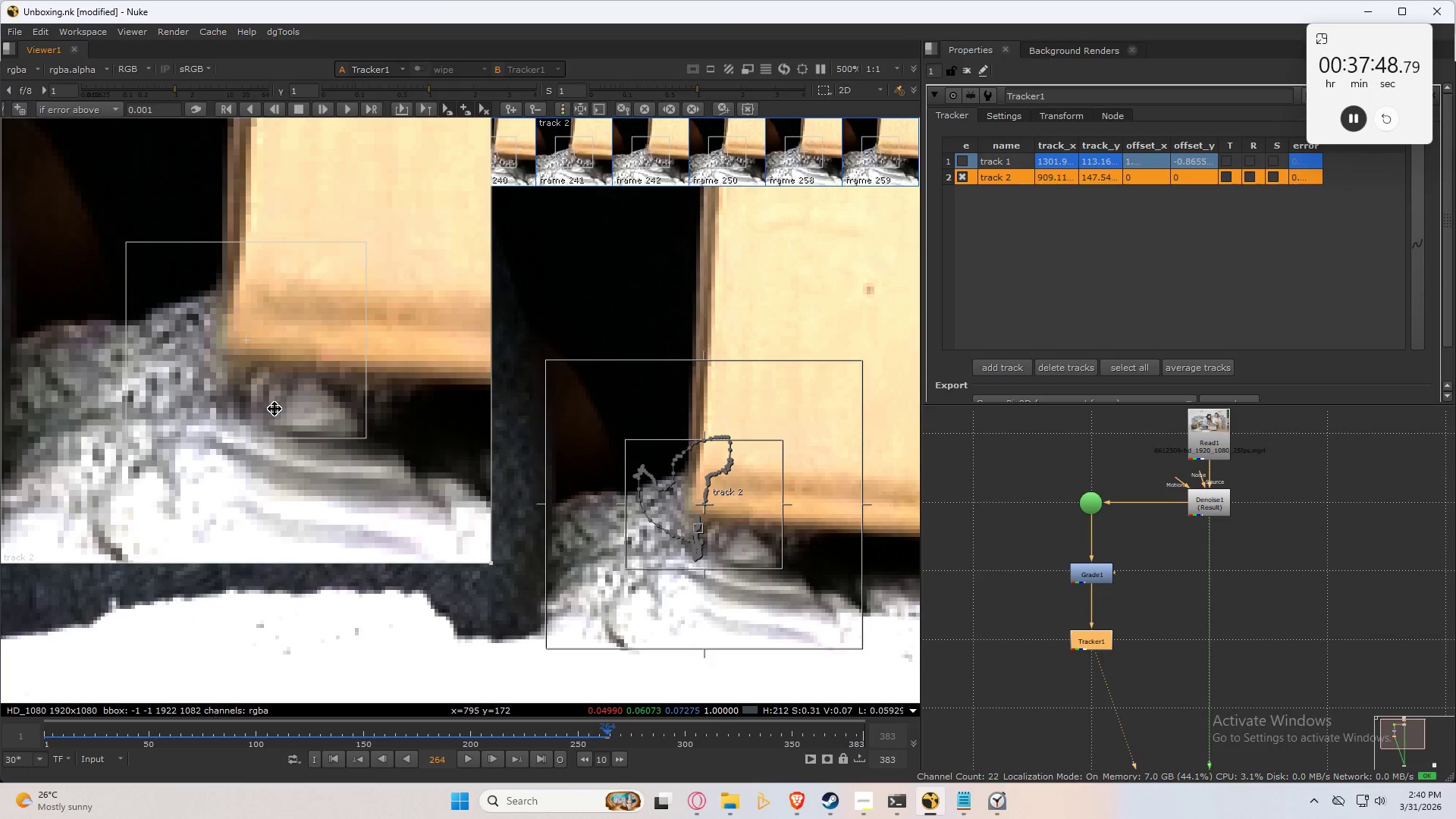 
key(Numpad2)
 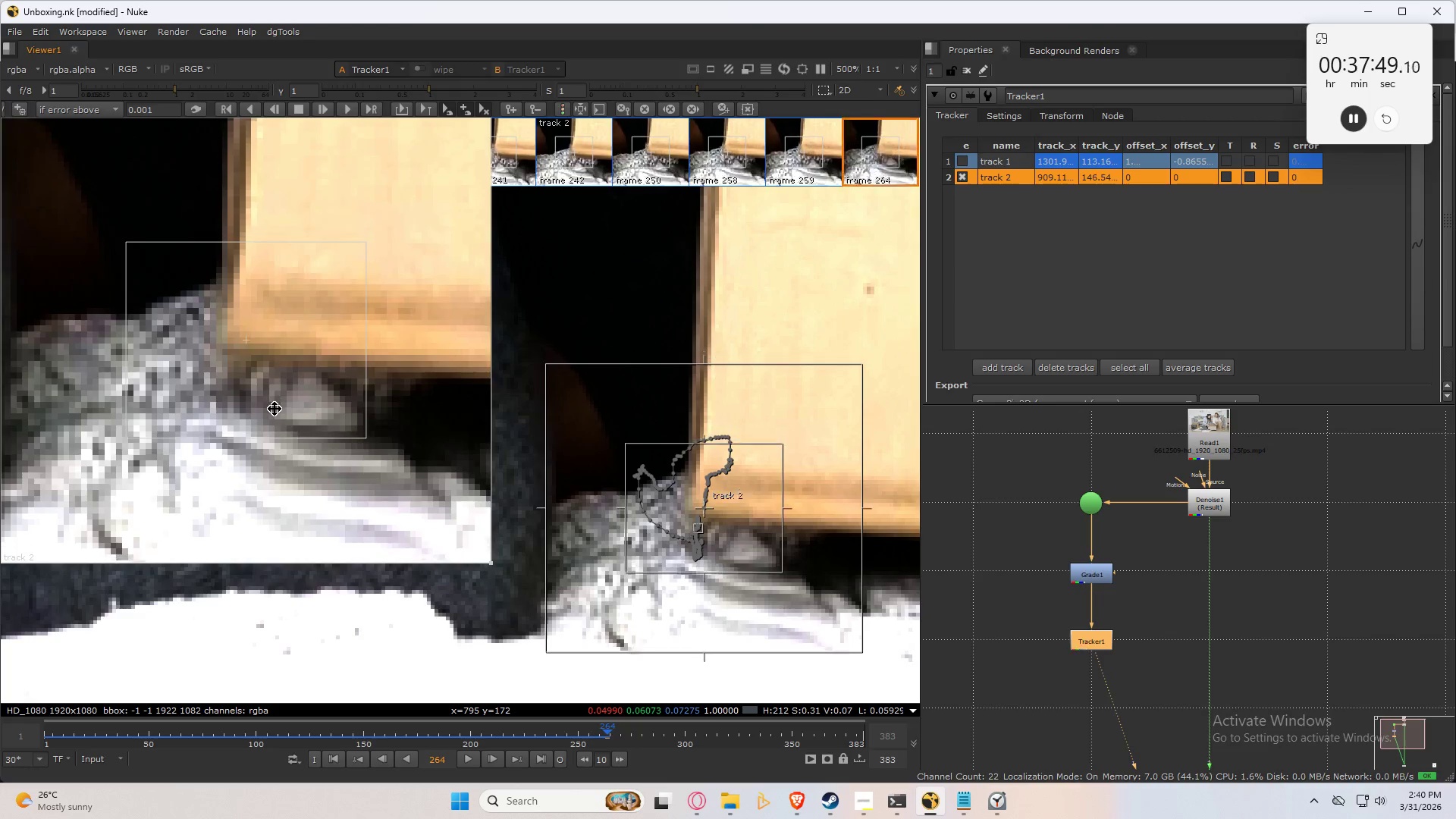 
key(Numpad2)
 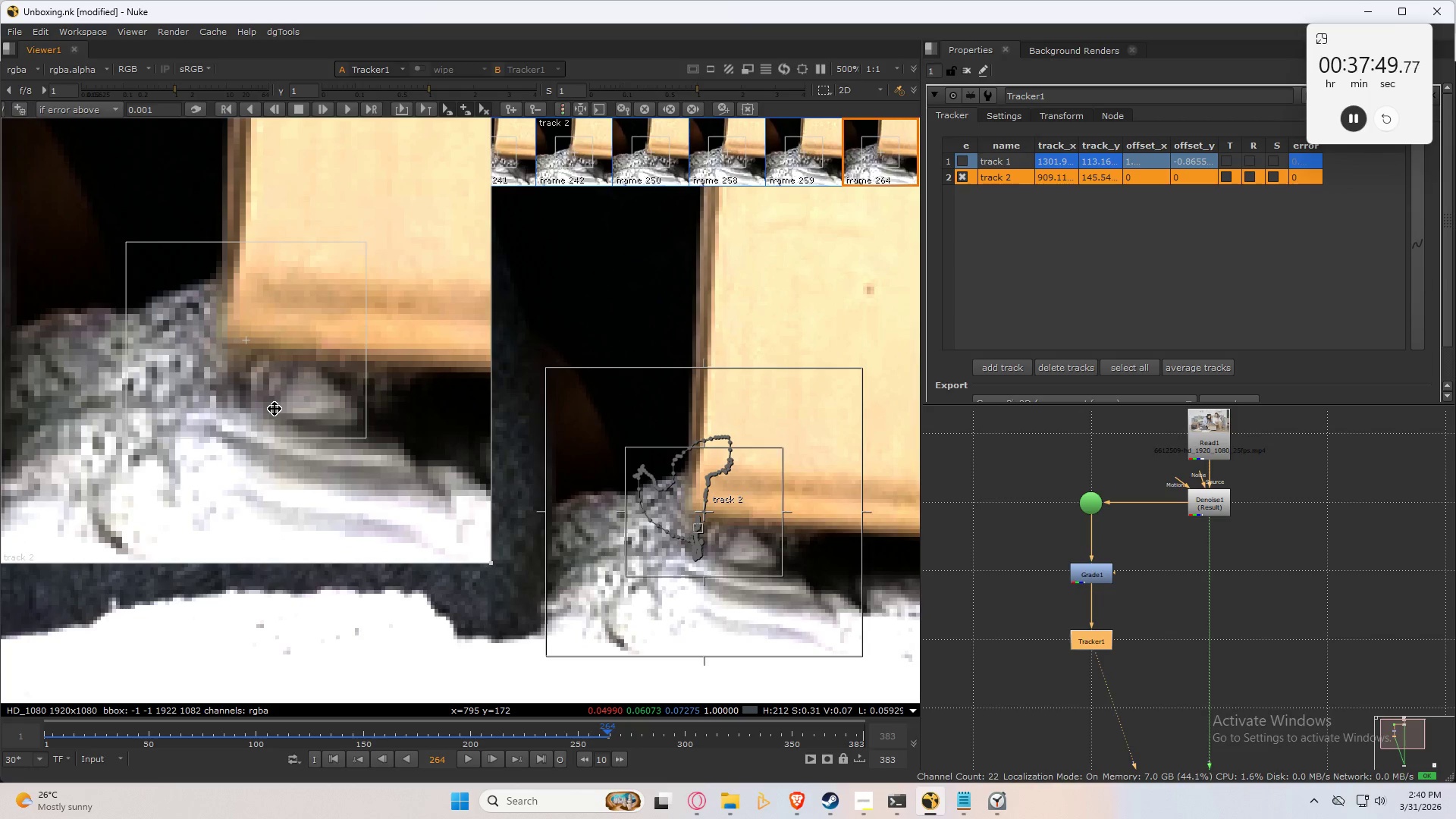 
key(ArrowLeft)
 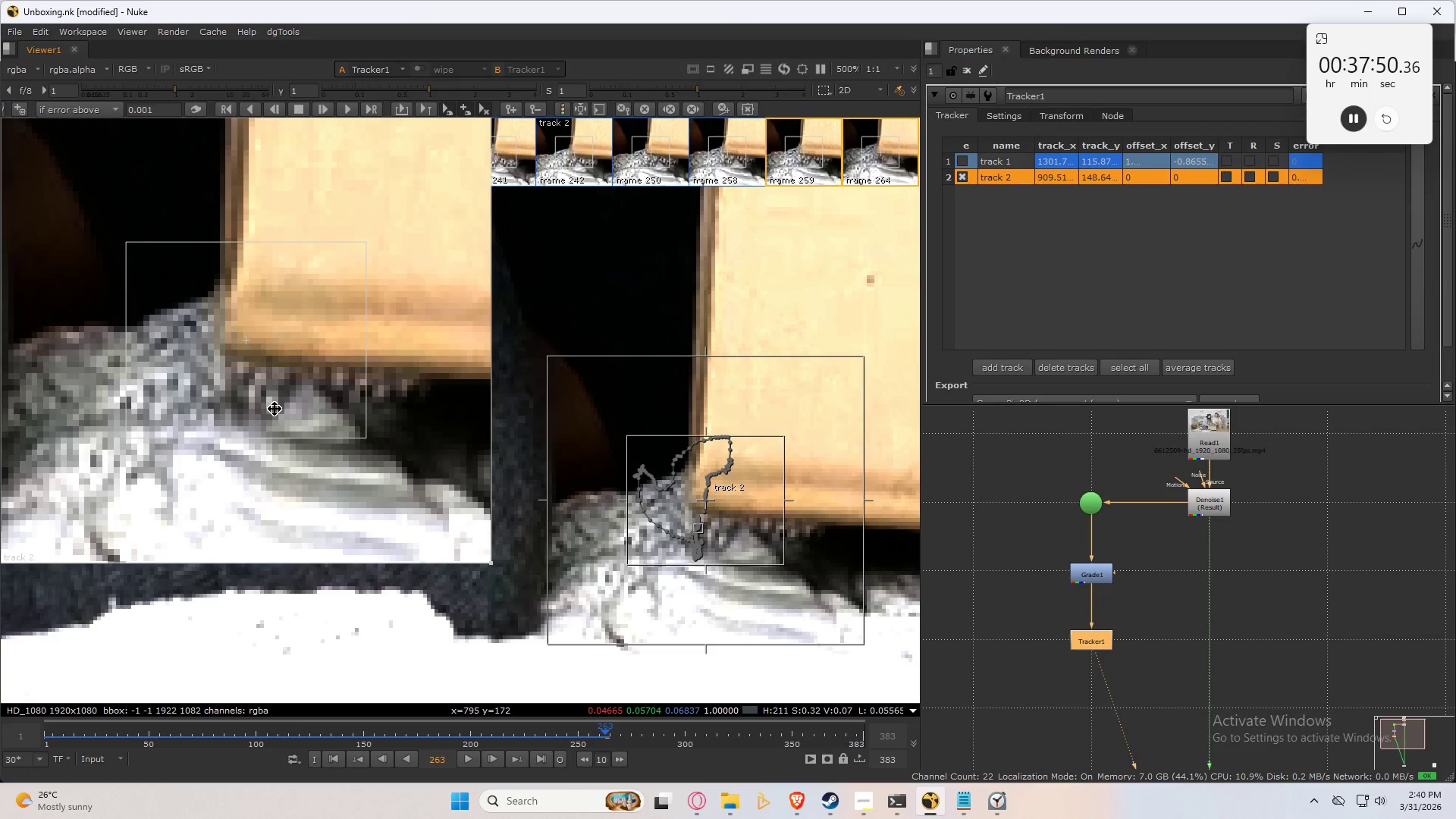 
key(ArrowRight)
 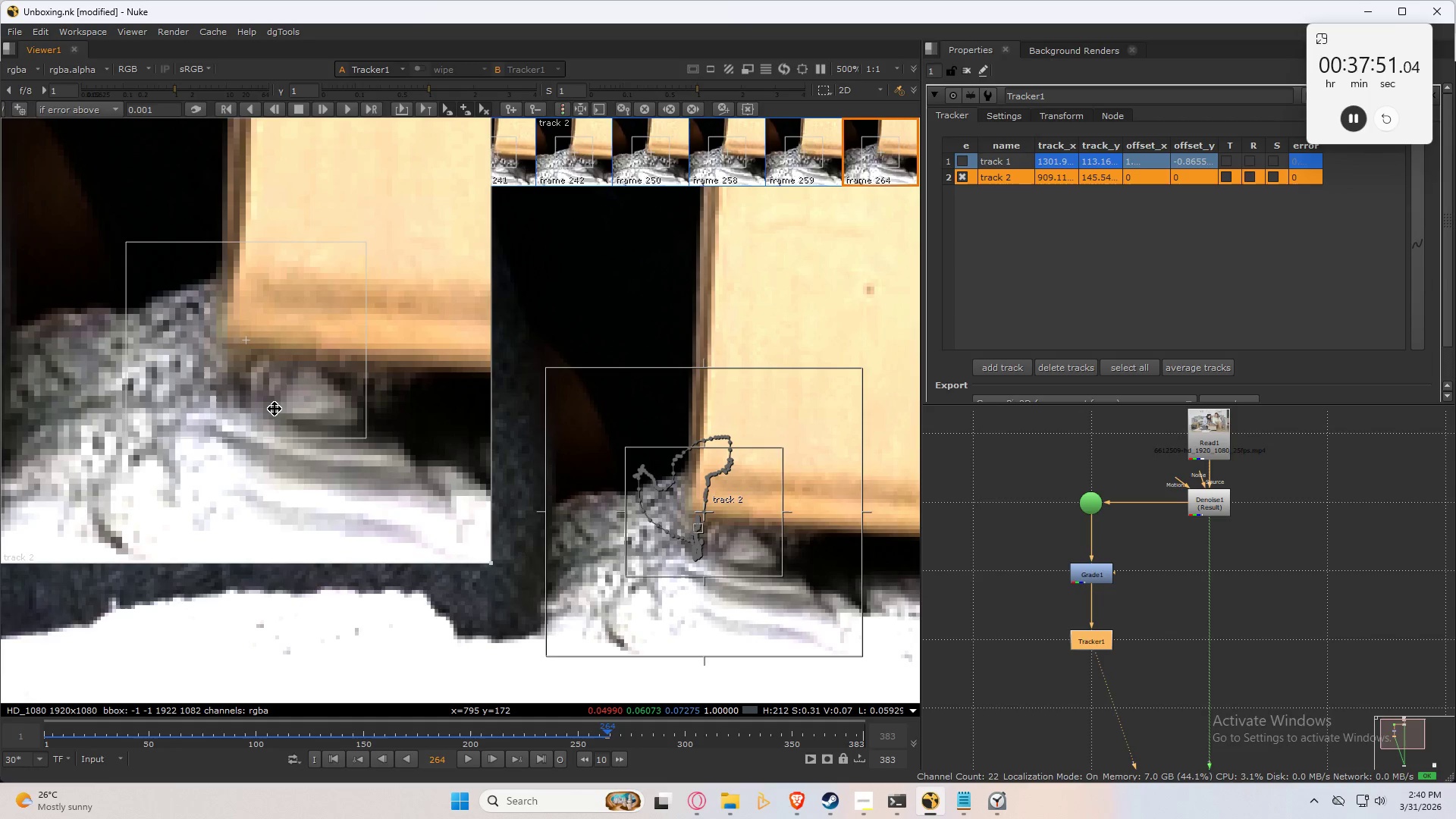 
key(C)
 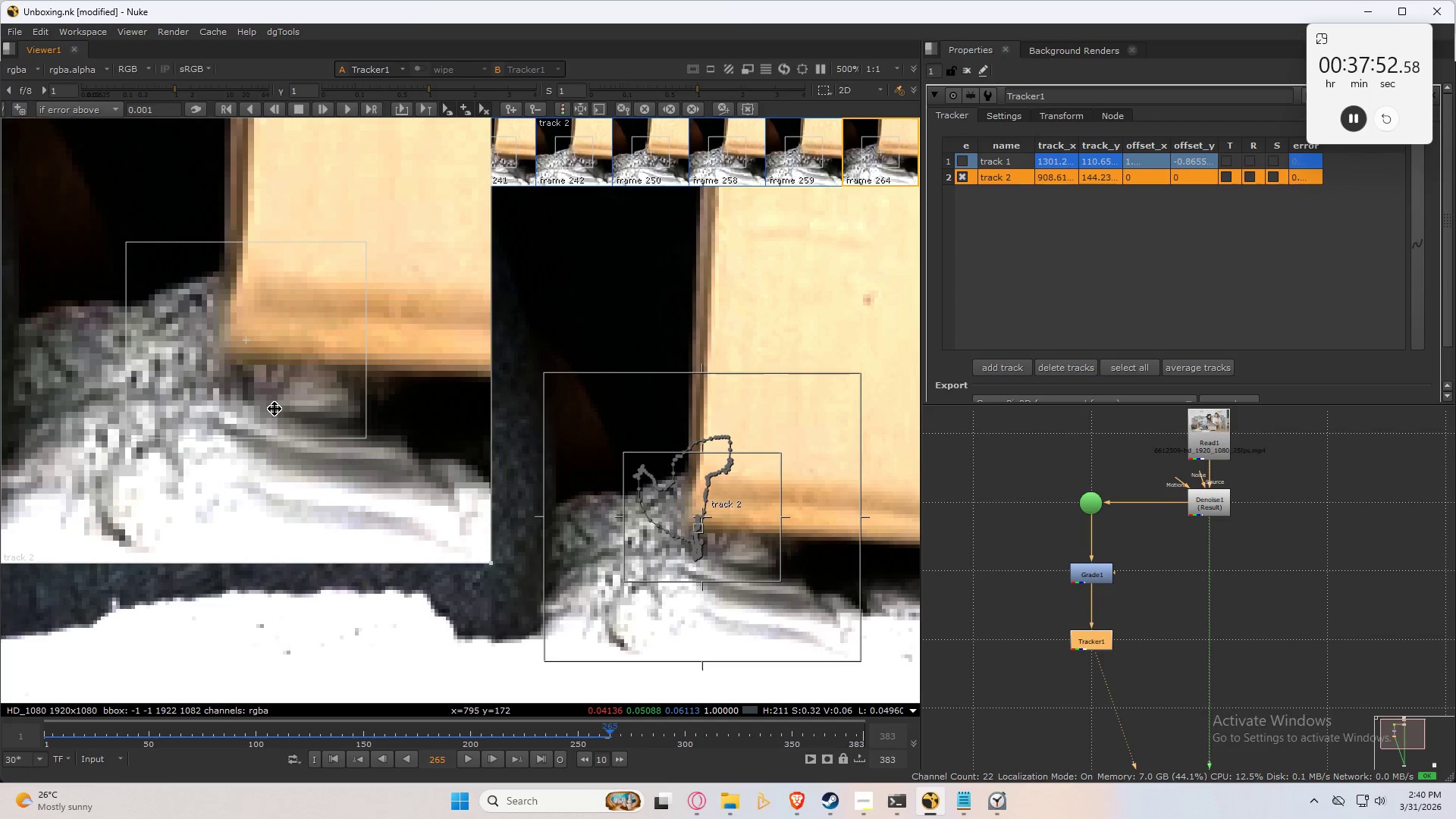 
key(Numpad2)
 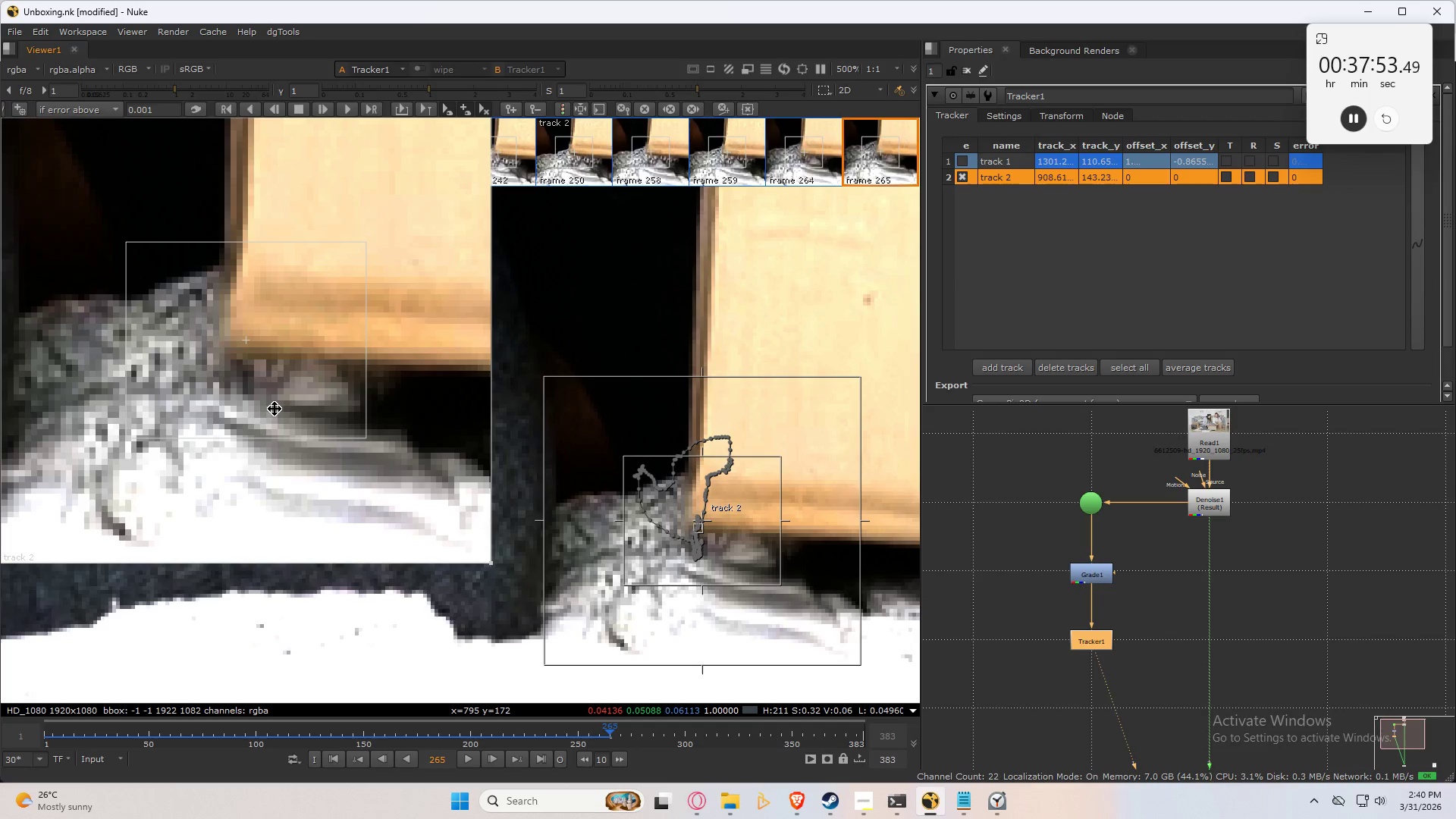 
key(ArrowLeft)
 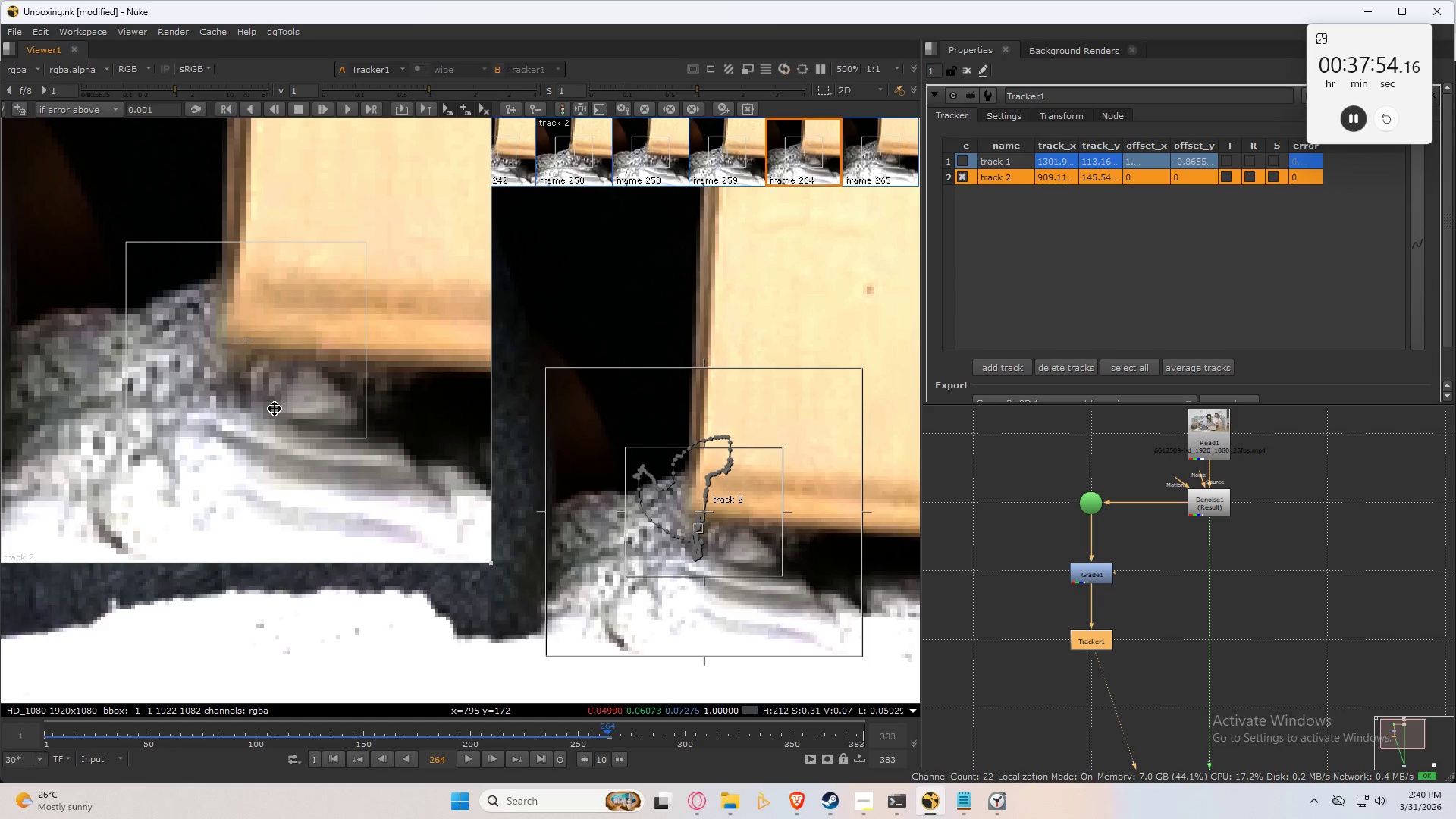 
key(ArrowRight)
 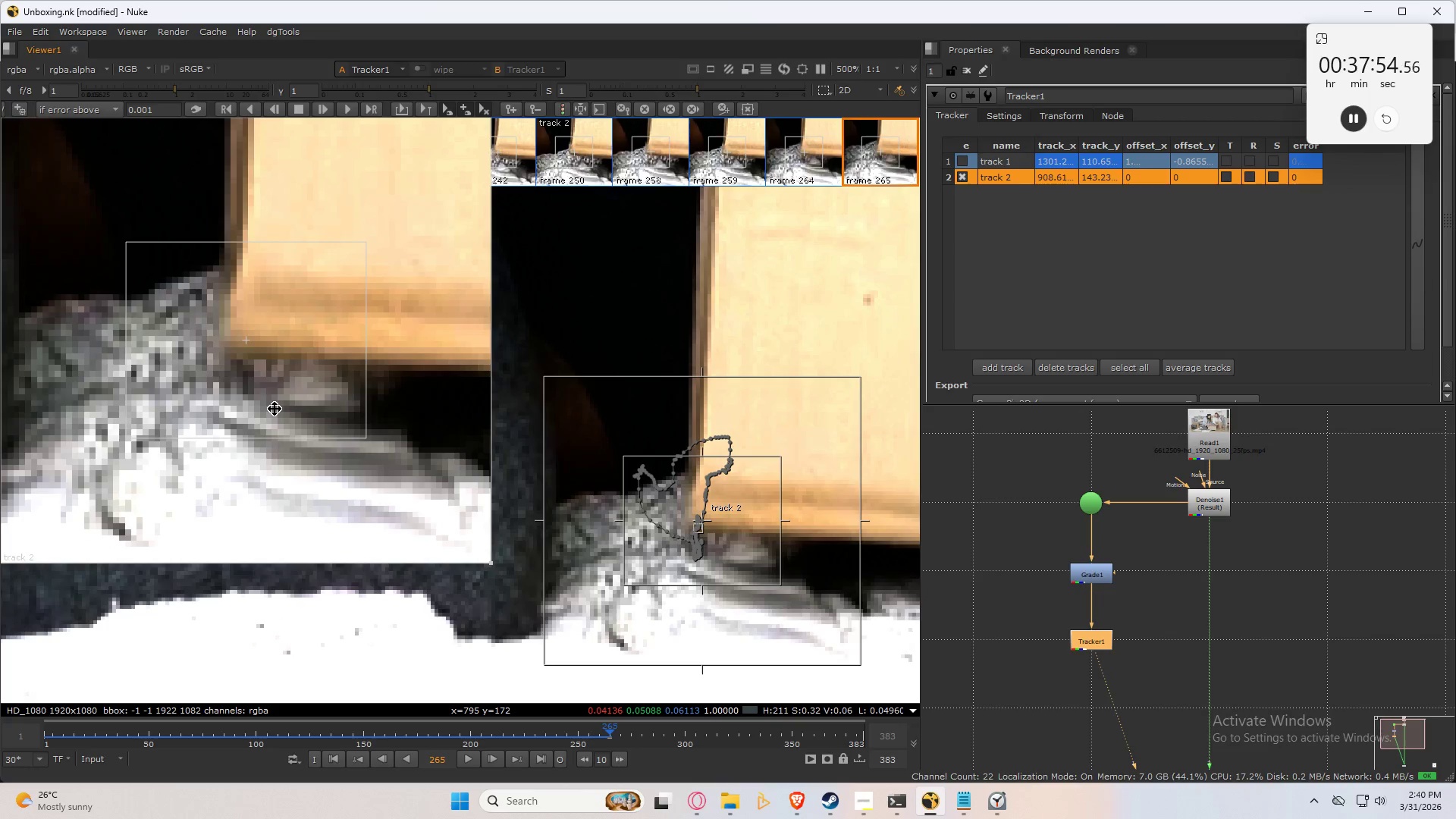 
key(ArrowLeft)
 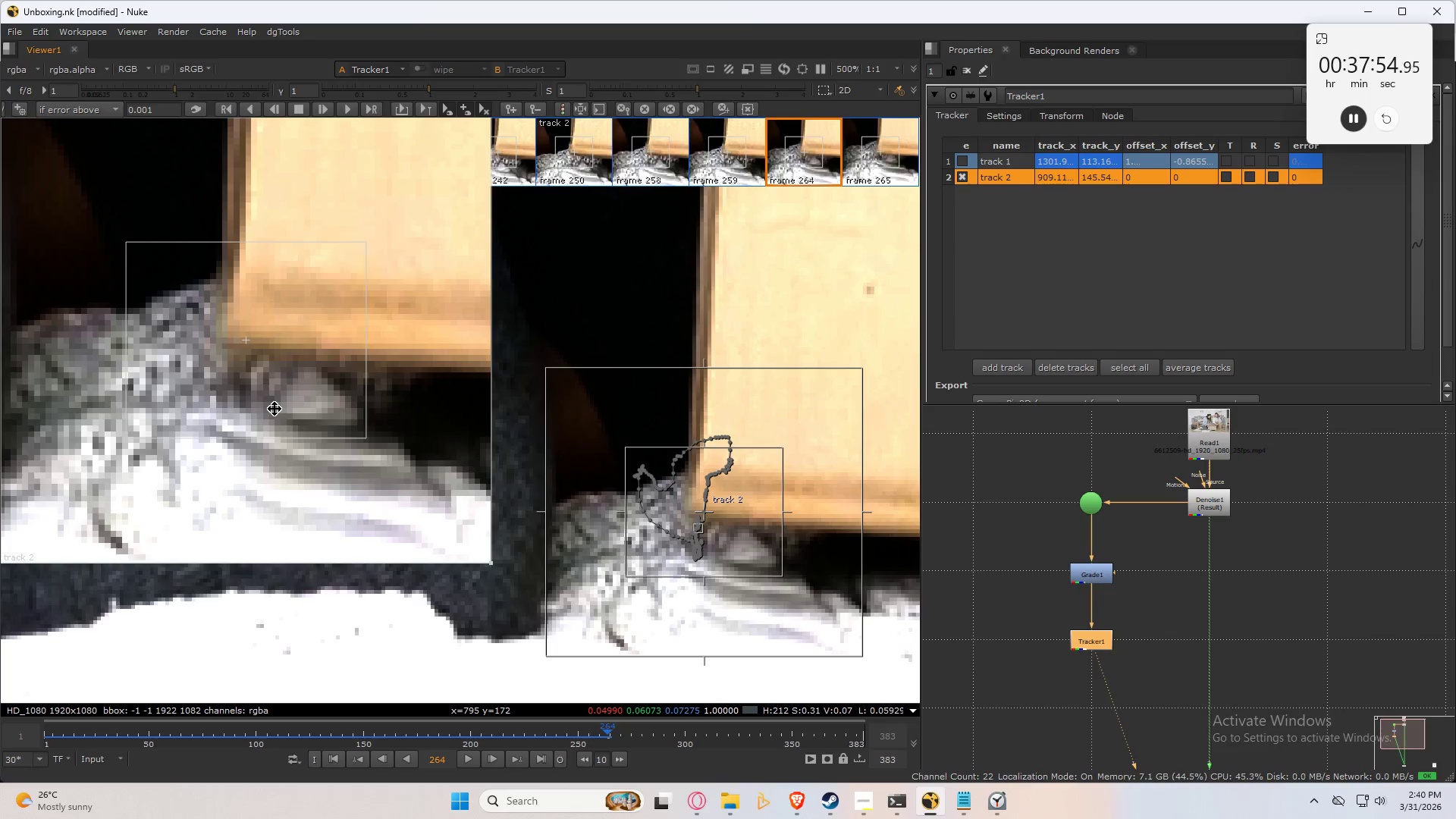 
key(ArrowRight)
 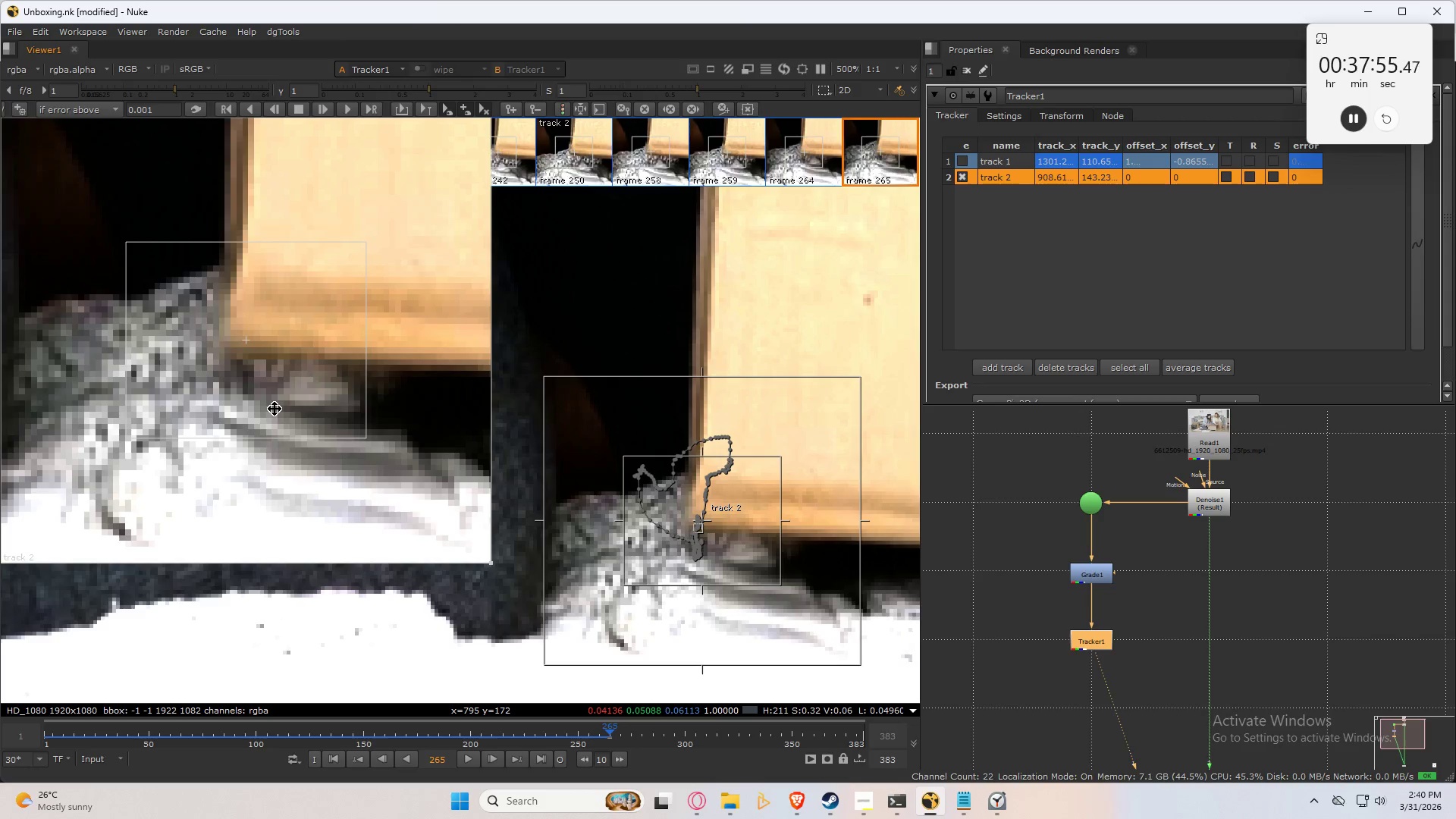 
key(C)
 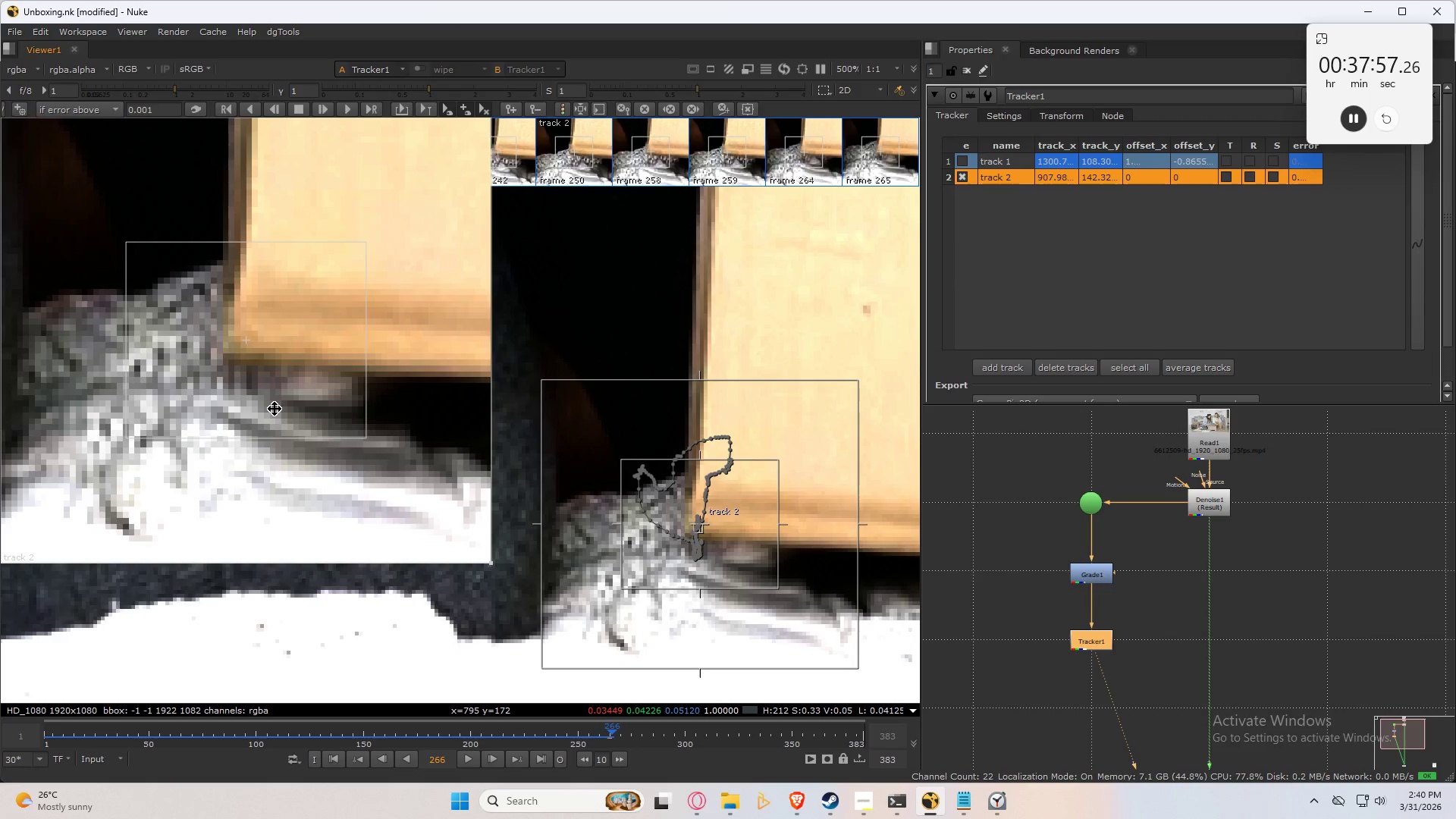 
key(Numpad2)
 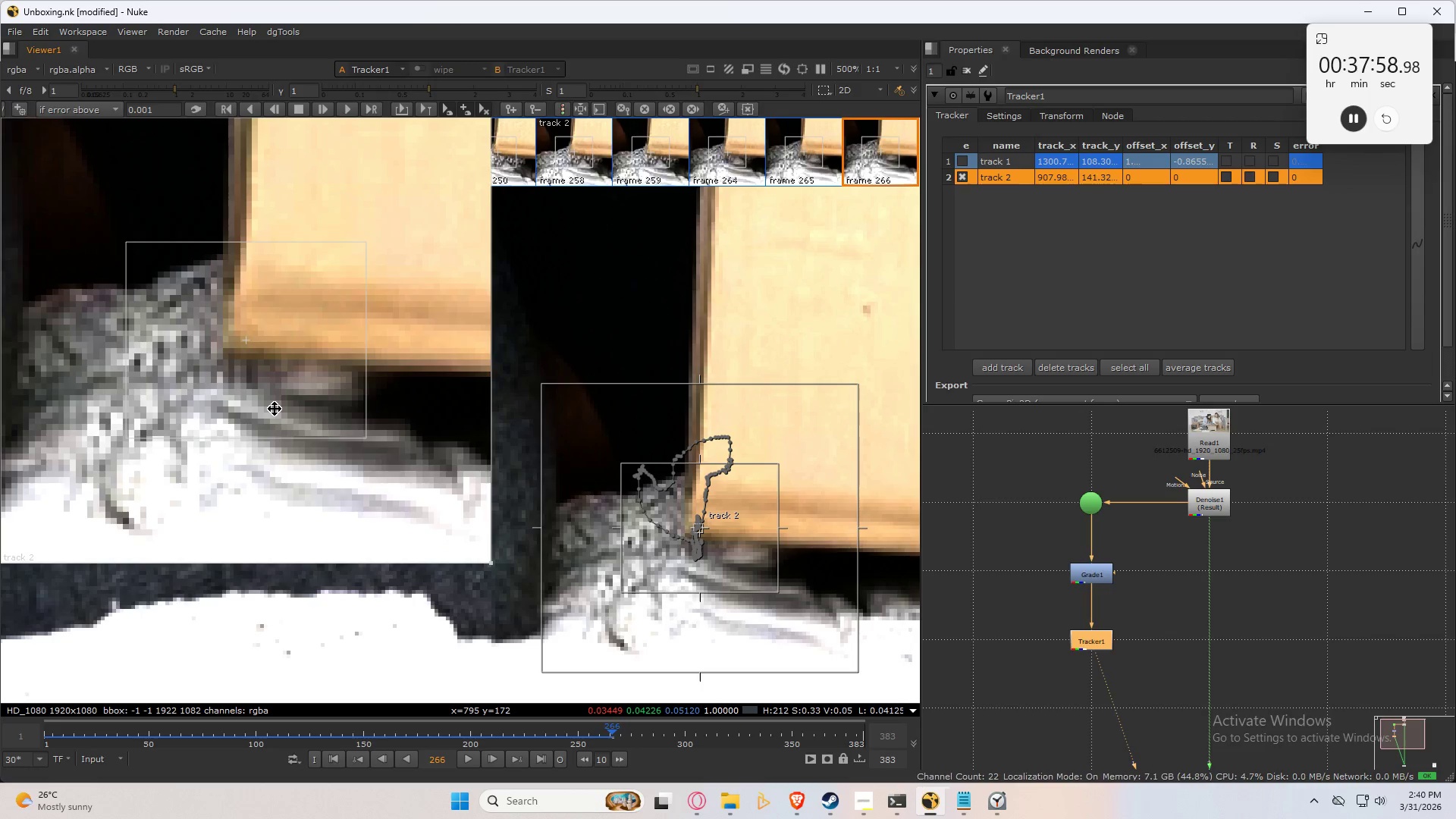 
key(ArrowLeft)
 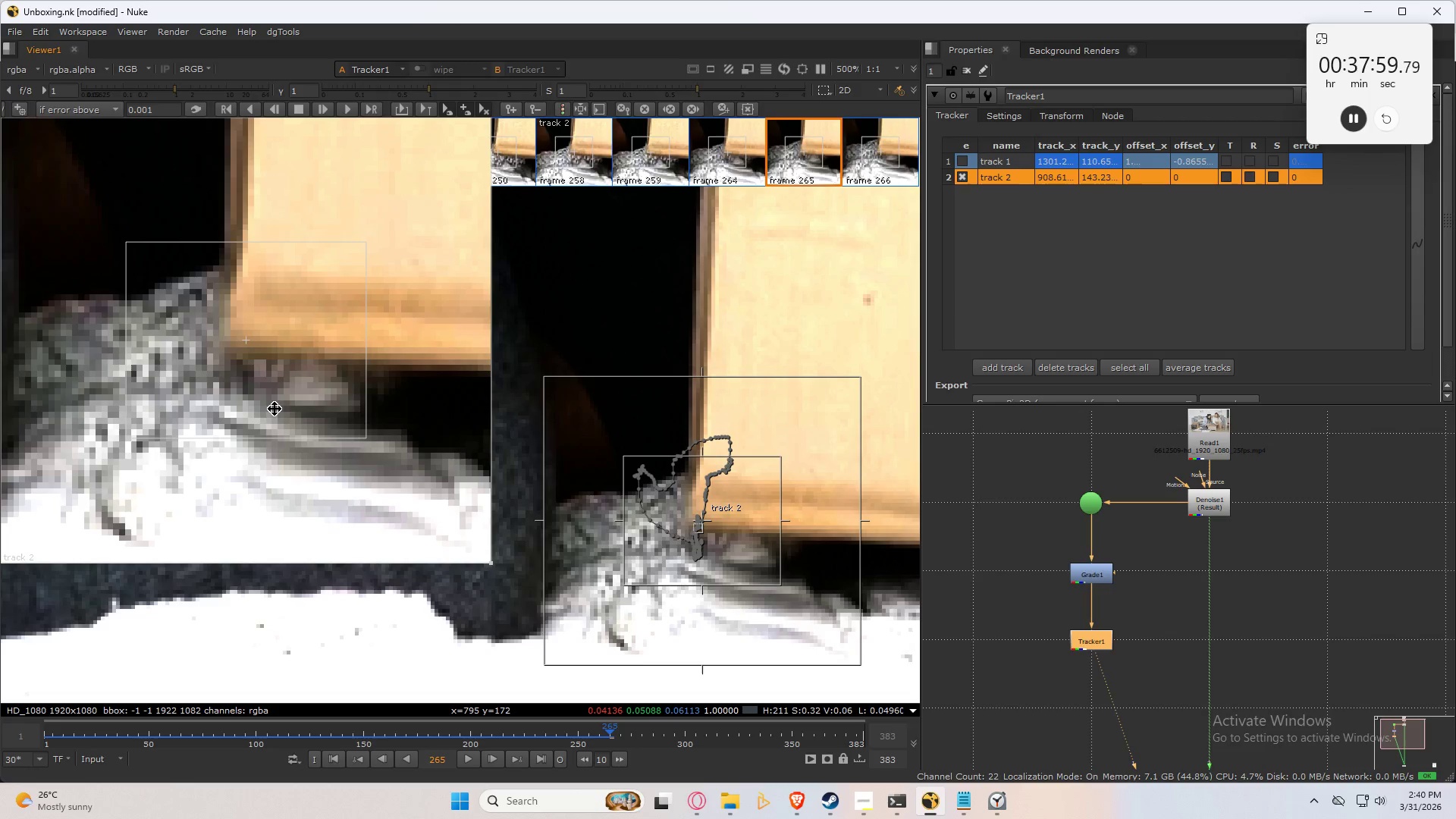 
key(ArrowRight)
 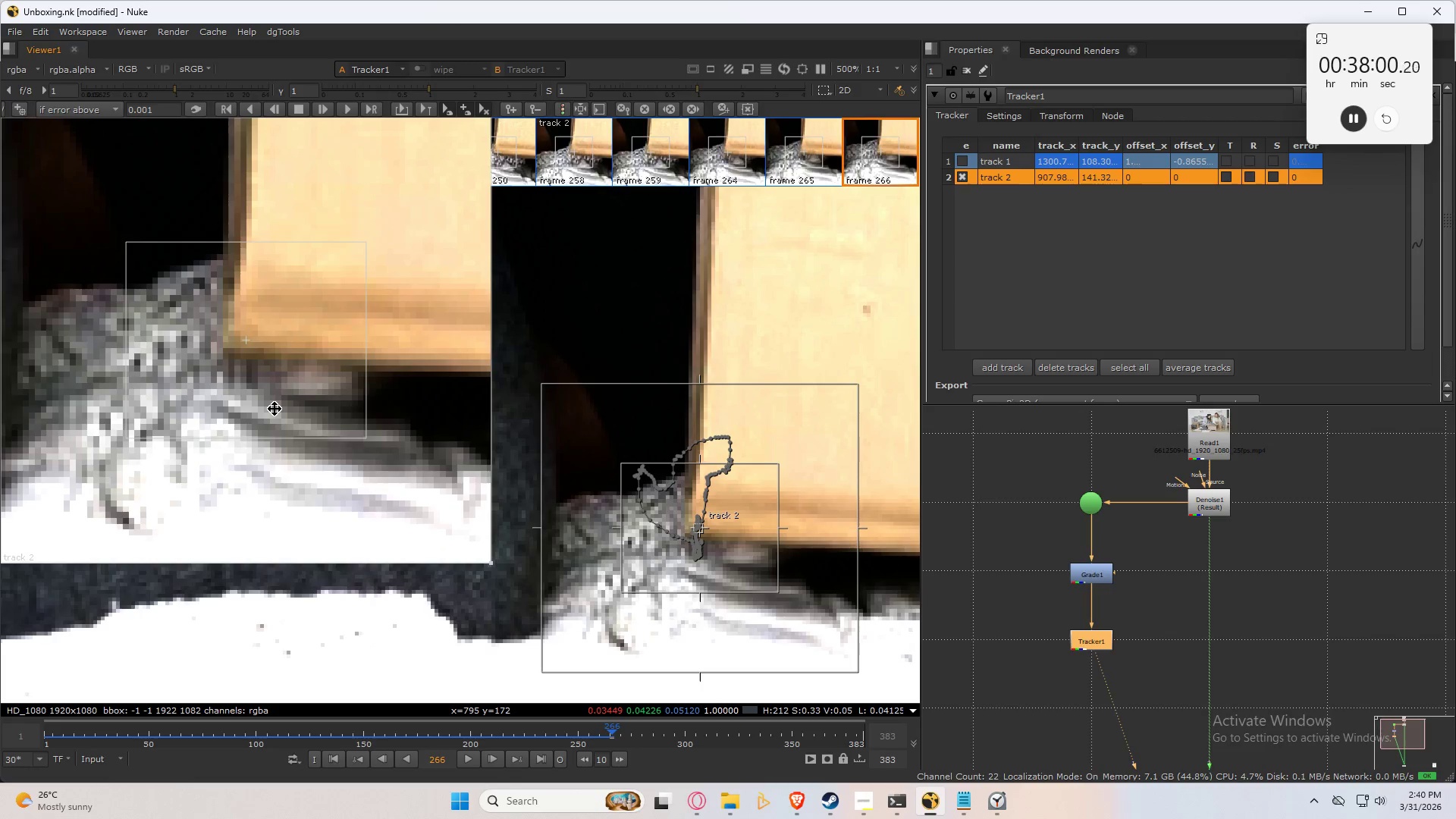 
key(ArrowLeft)
 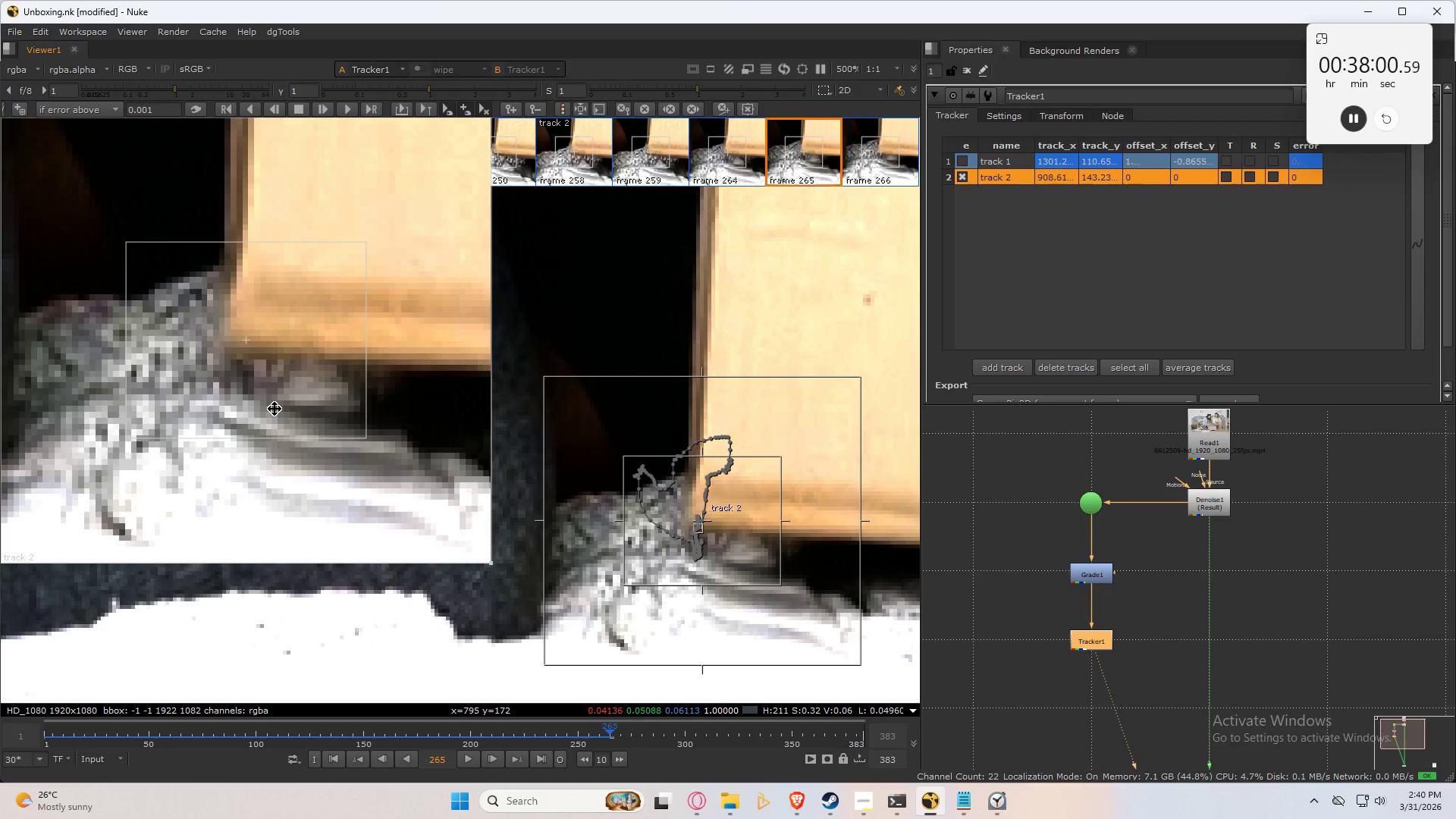 
key(ArrowRight)
 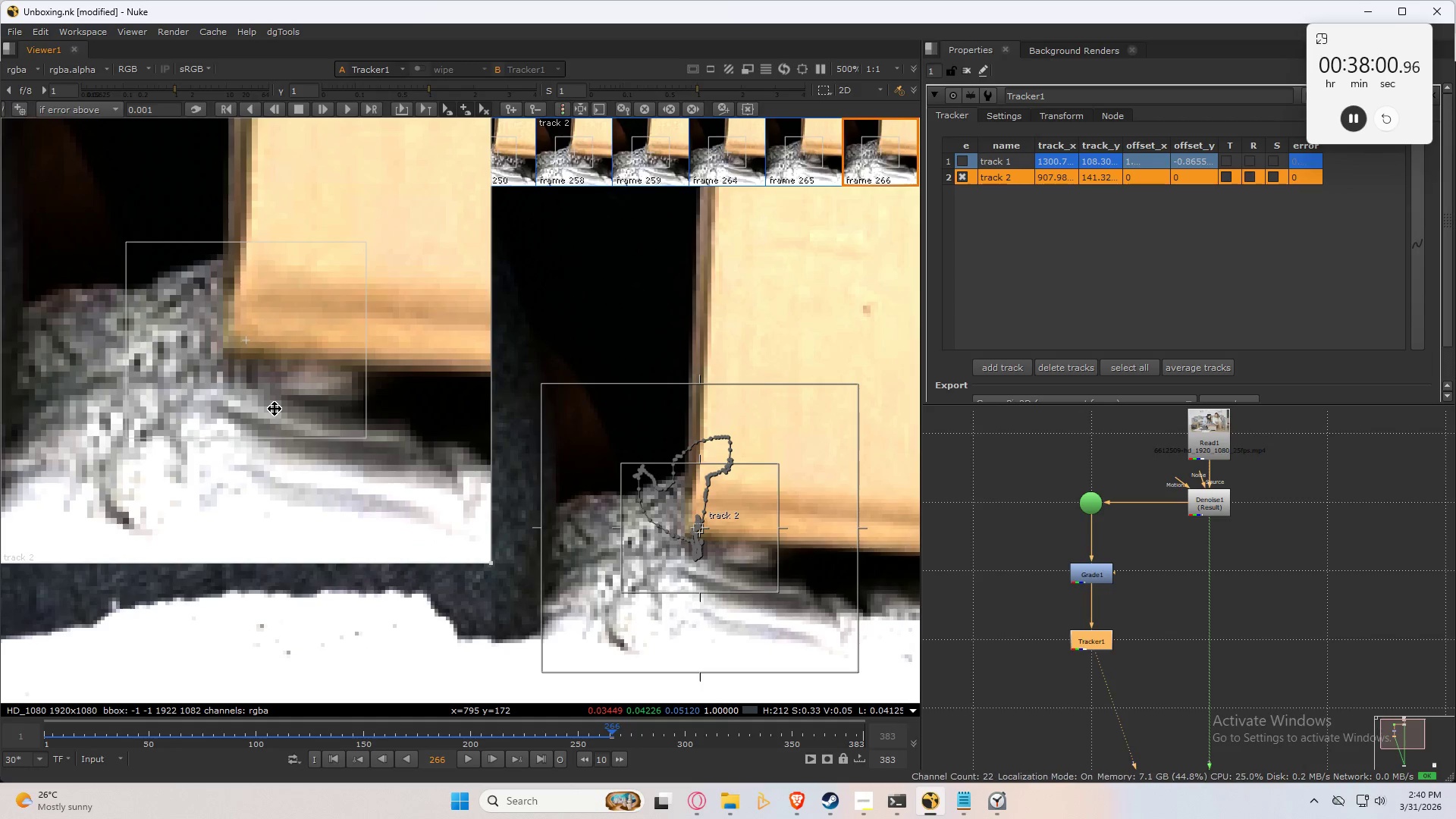 
key(ArrowLeft)
 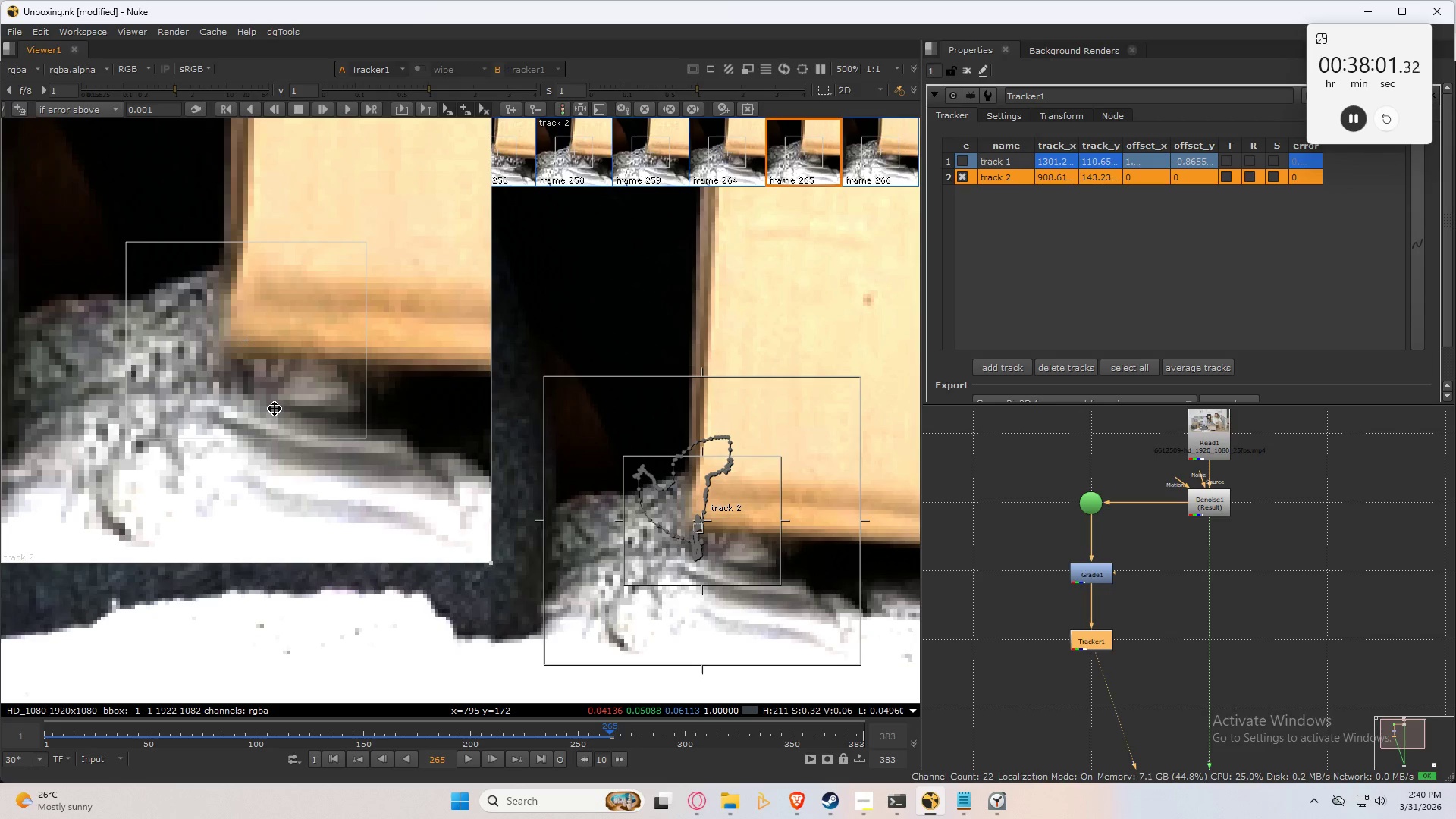 
key(ArrowRight)
 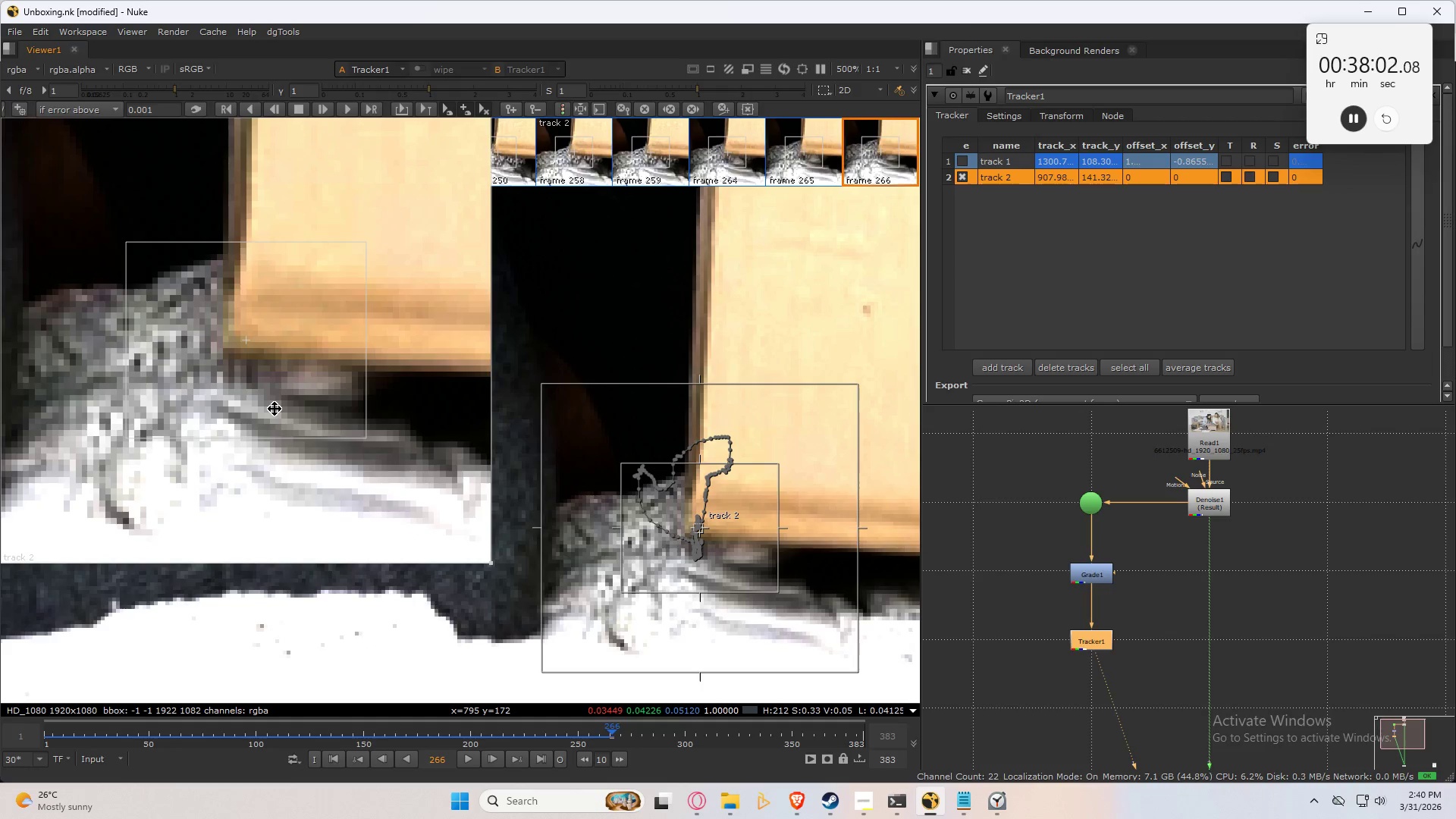 
key(Control+Numpad2)
 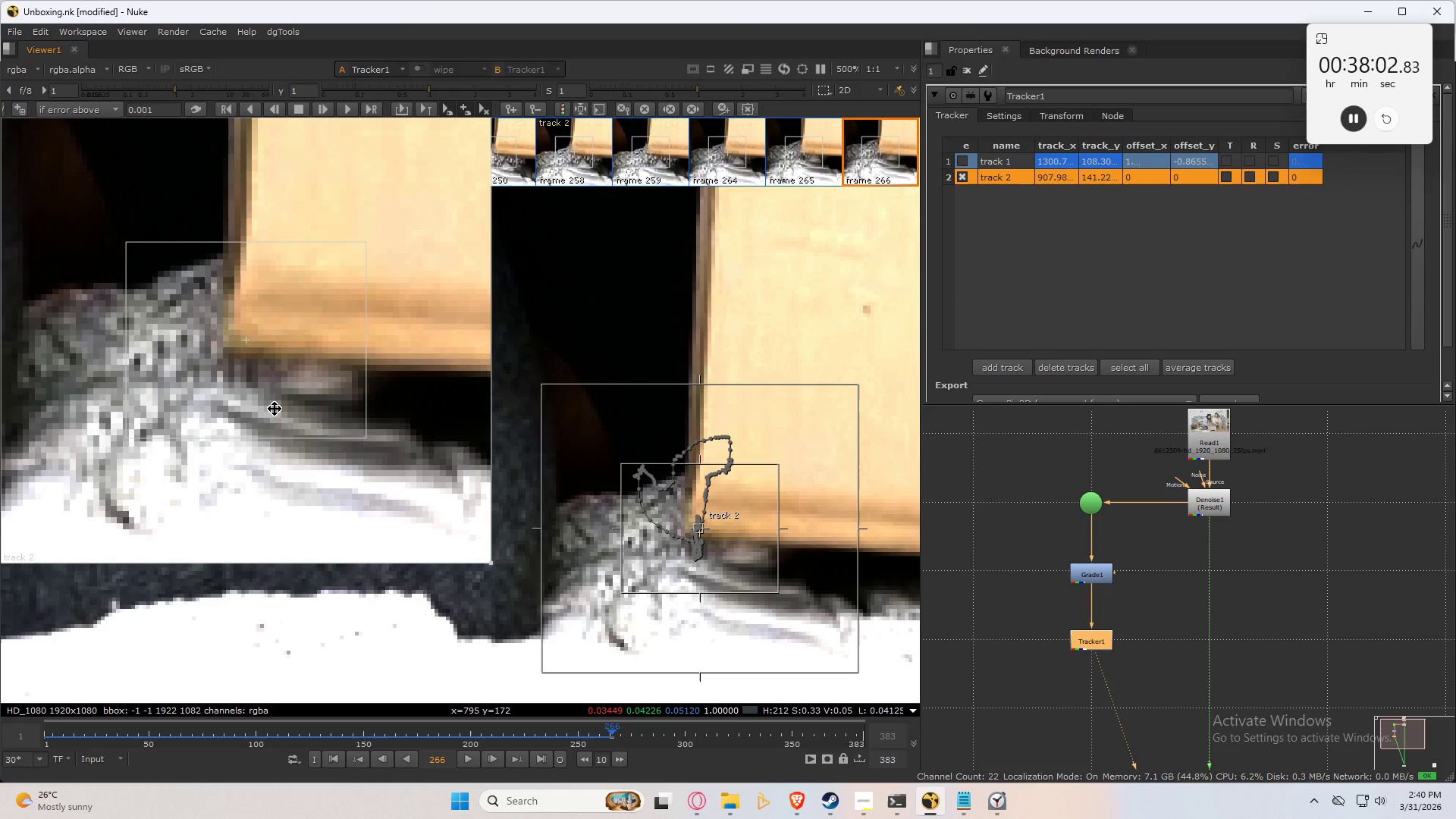 
key(Control+Numpad3)
 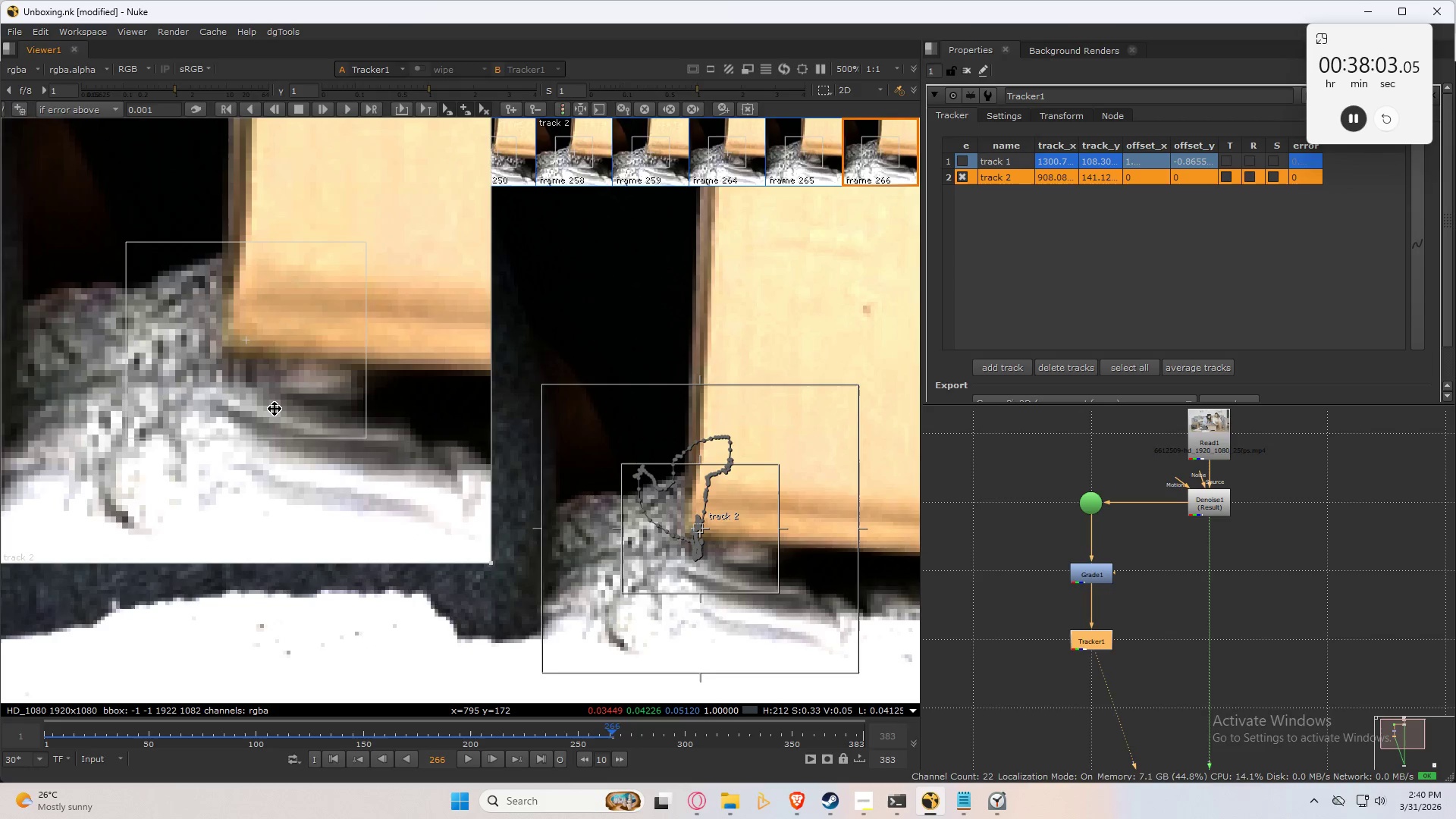 
key(Control+Numpad3)
 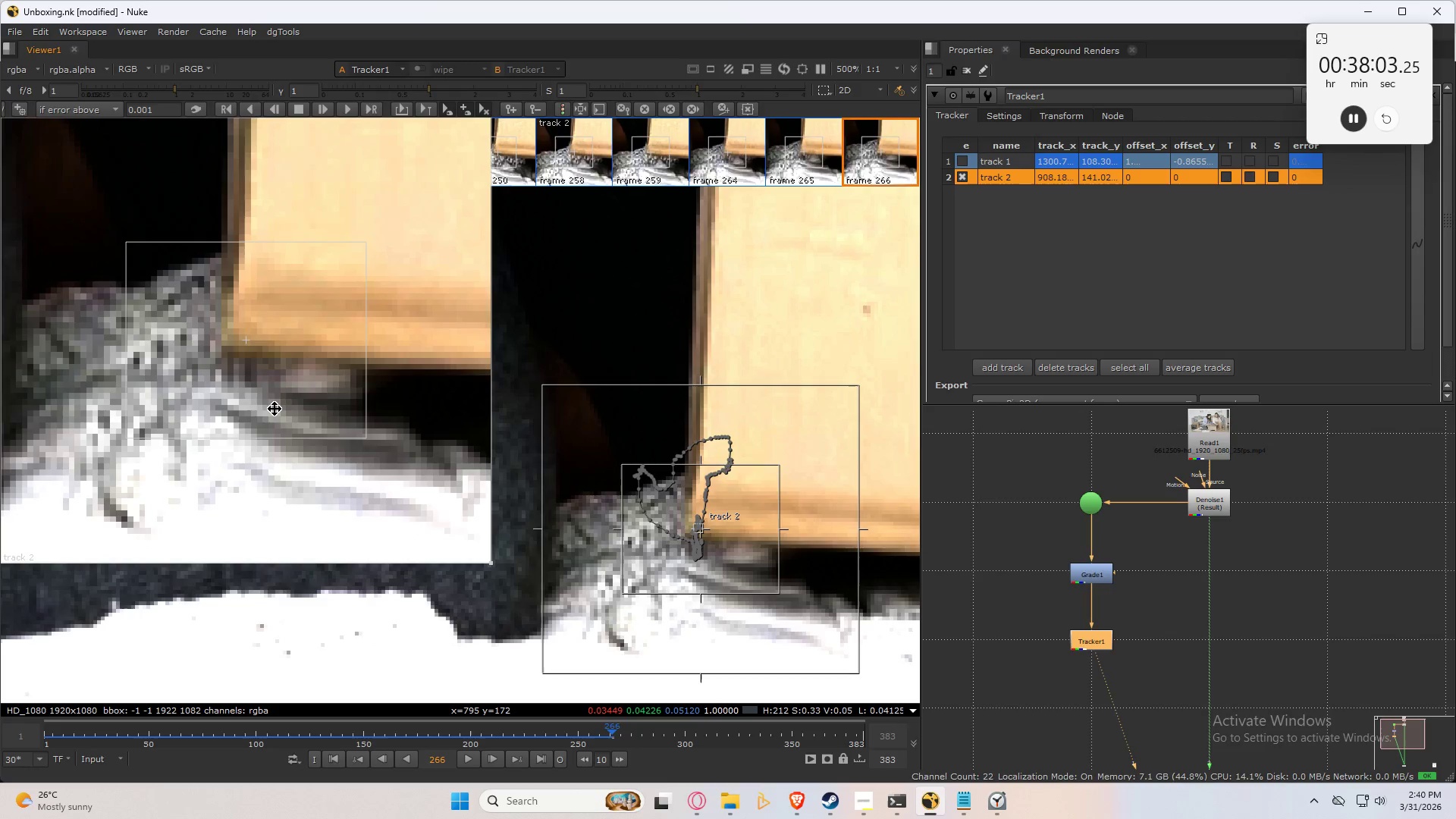 
key(Control+Numpad2)
 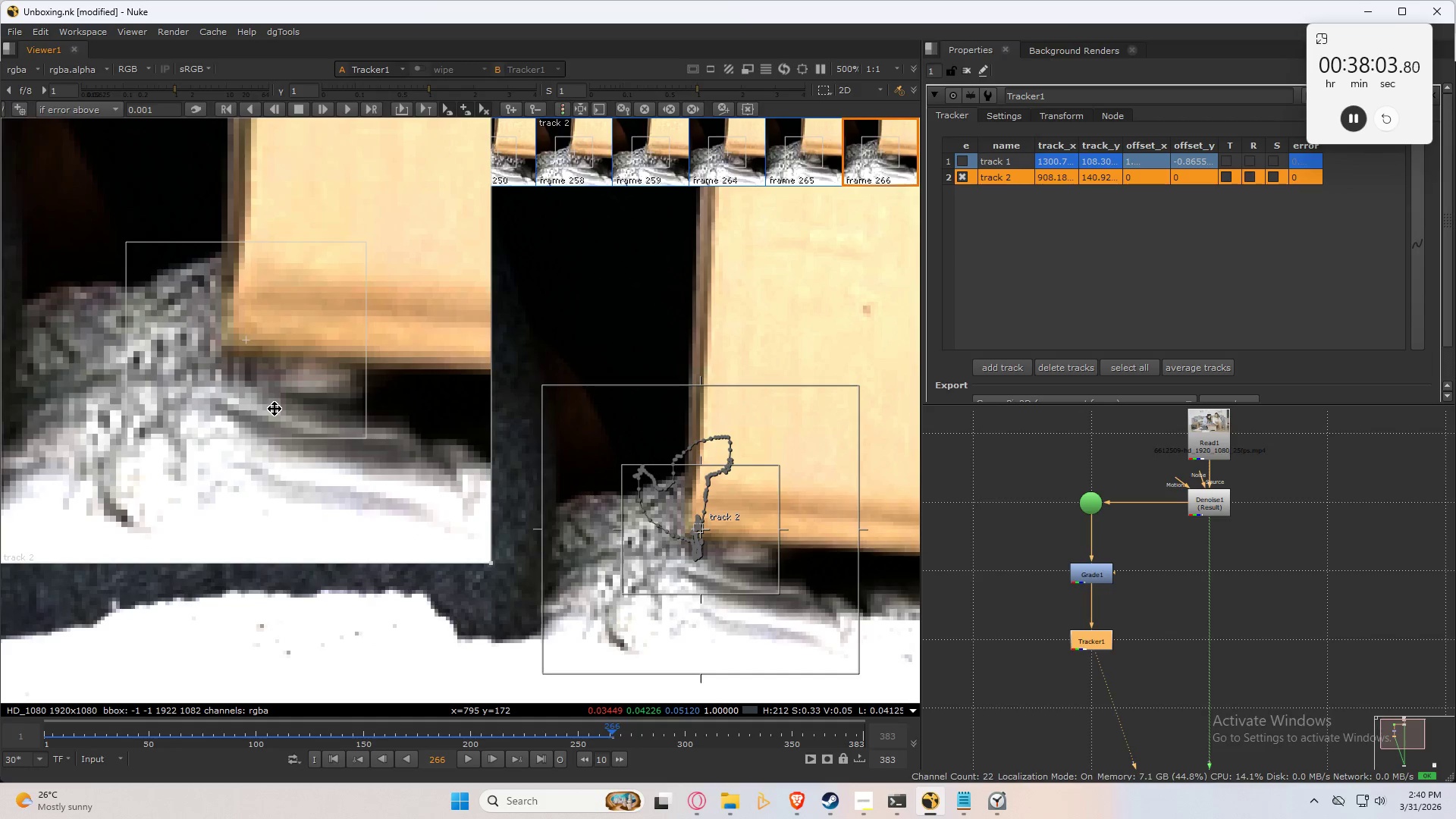 
key(ArrowLeft)
 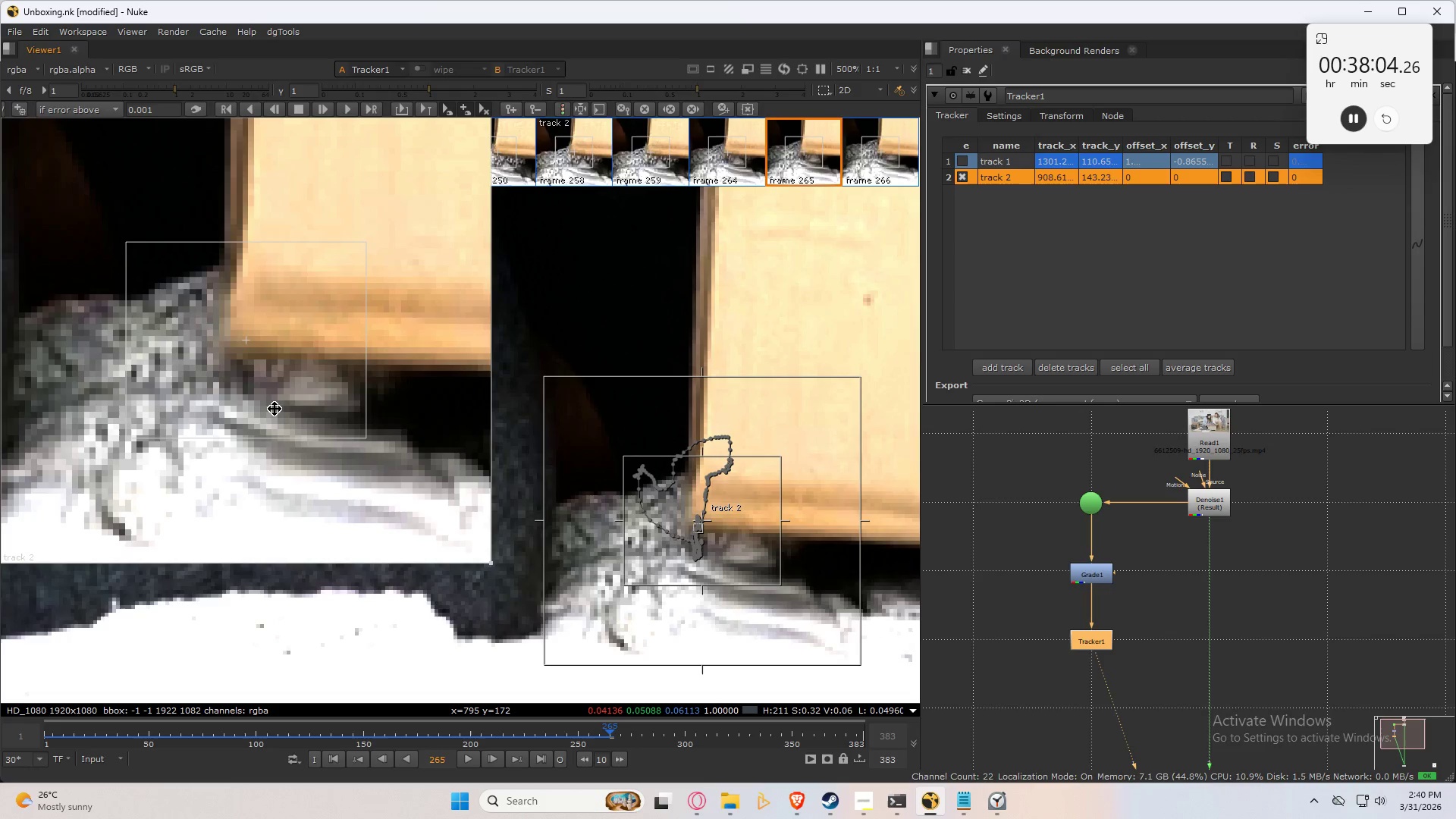 
key(ArrowRight)
 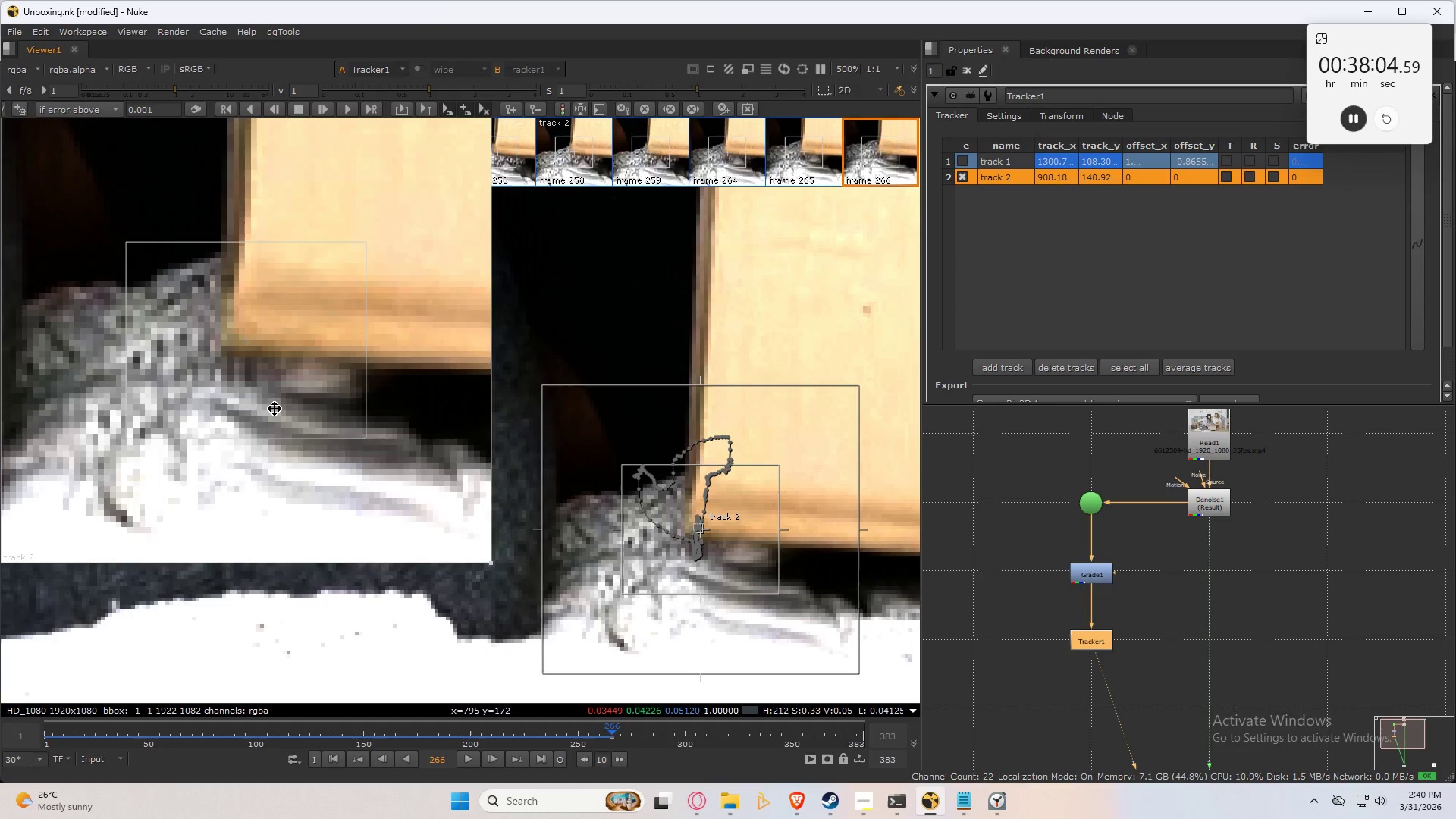 
key(ArrowLeft)
 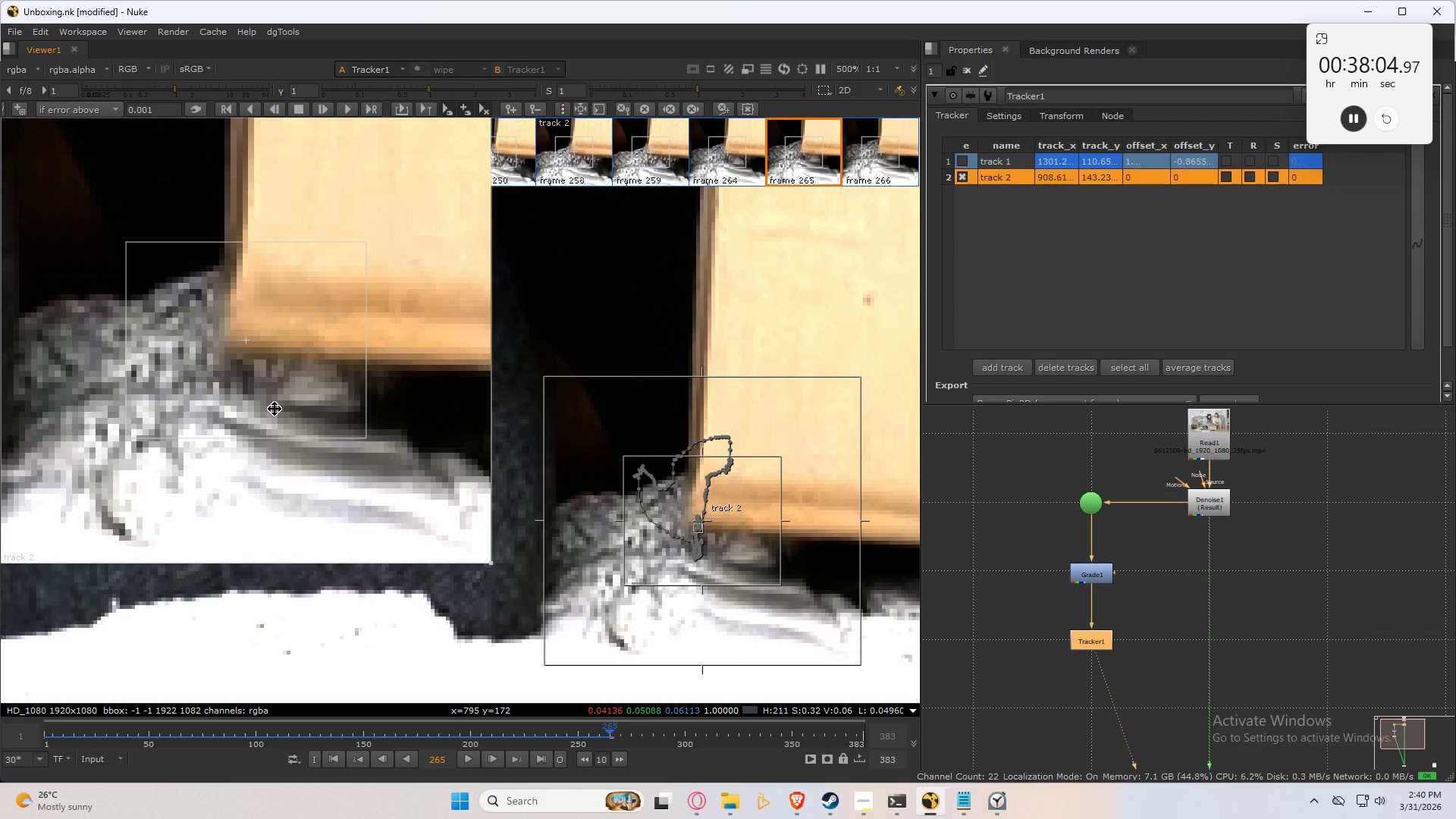 
key(ArrowRight)
 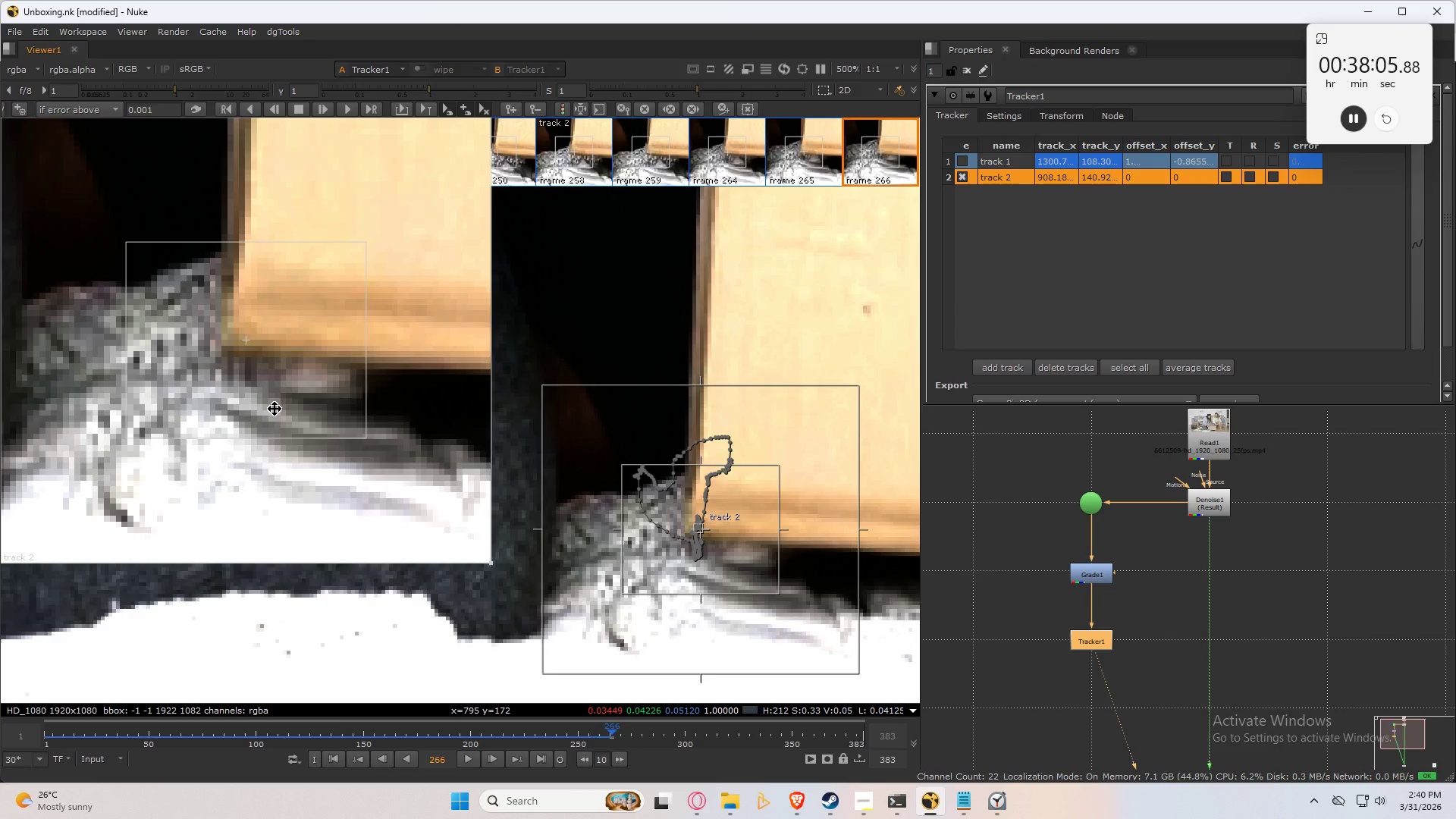 
key(C)
 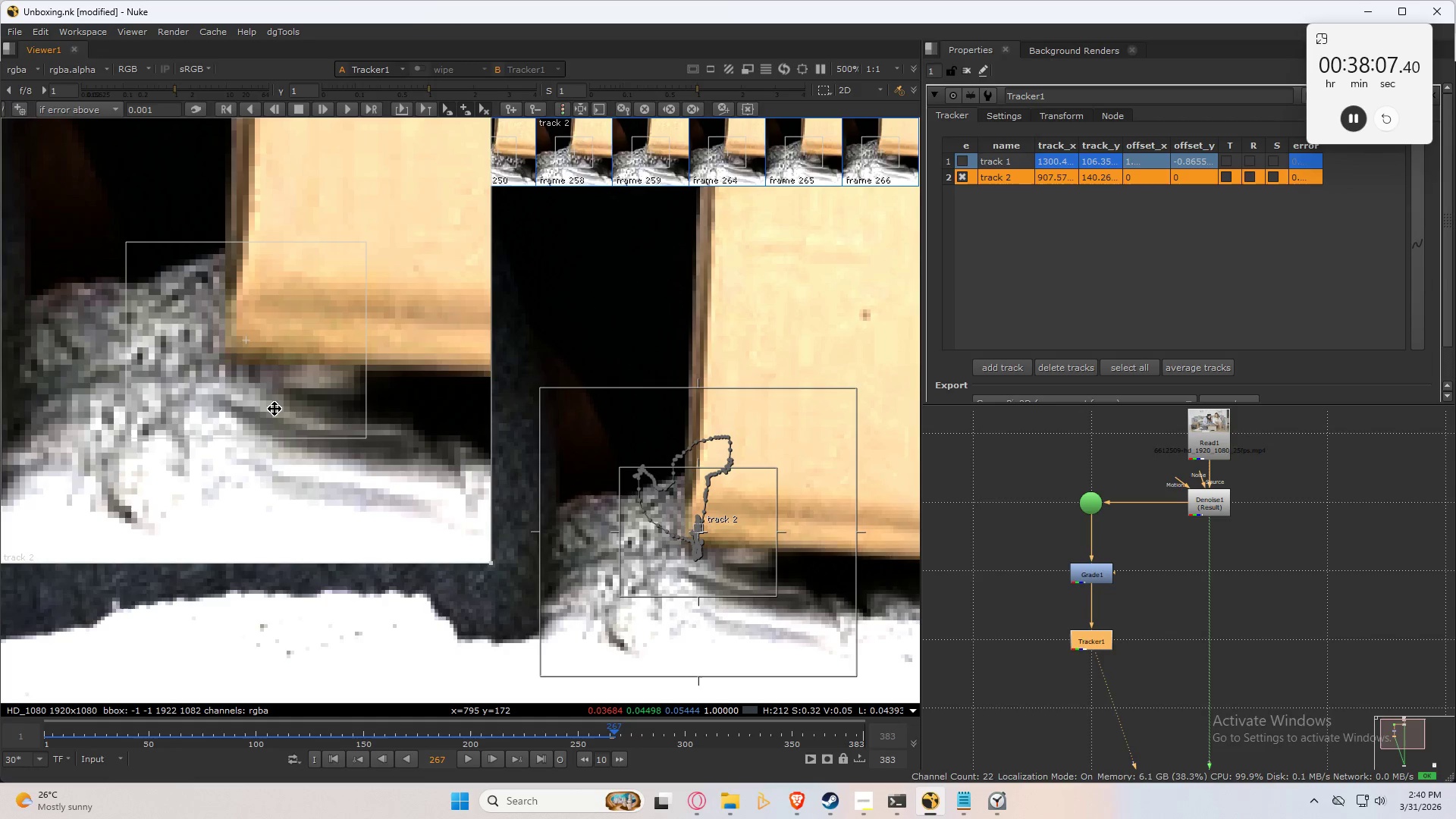 
key(Control+Numpad2)
 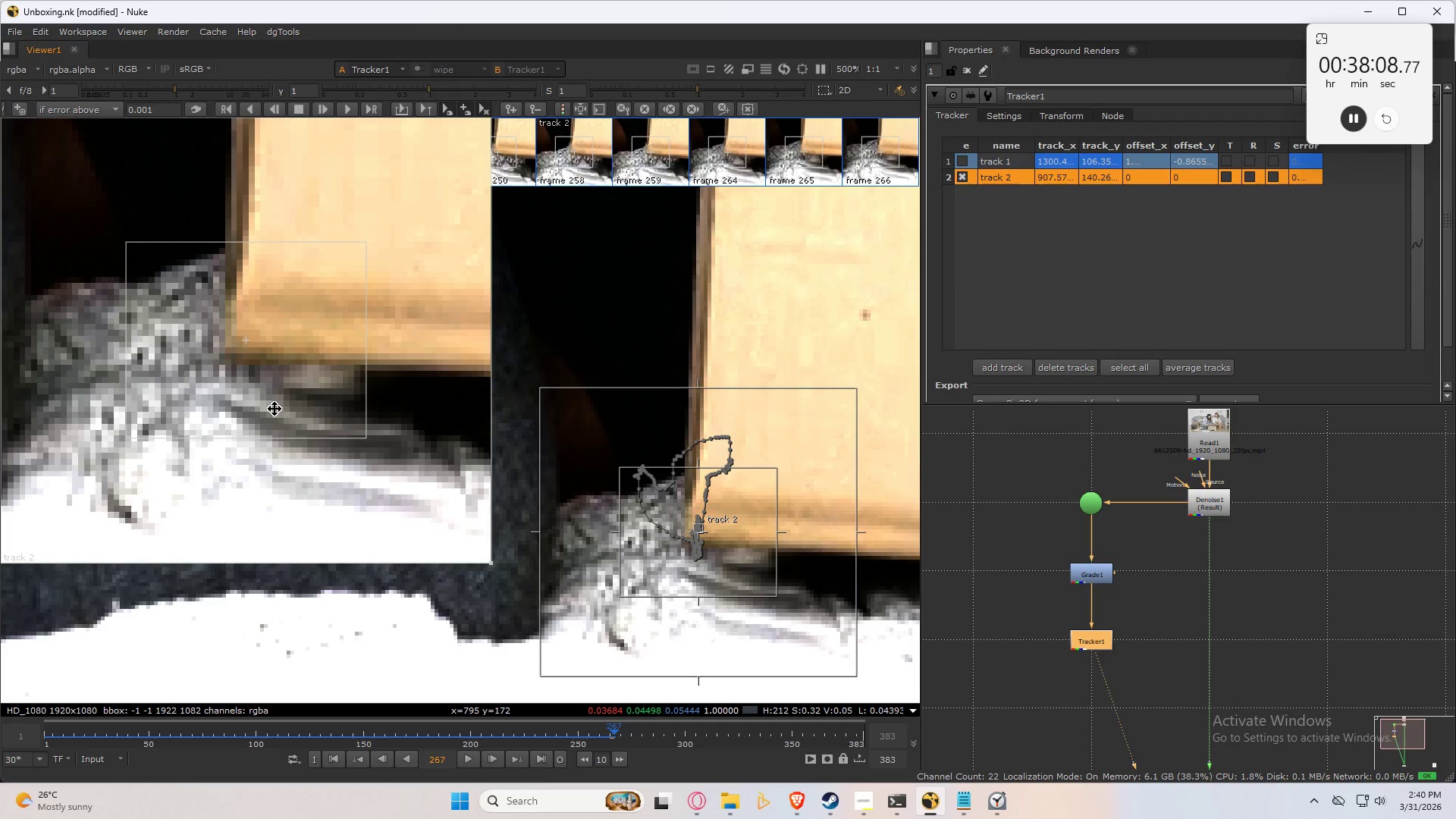 
key(Control+Numpad3)
 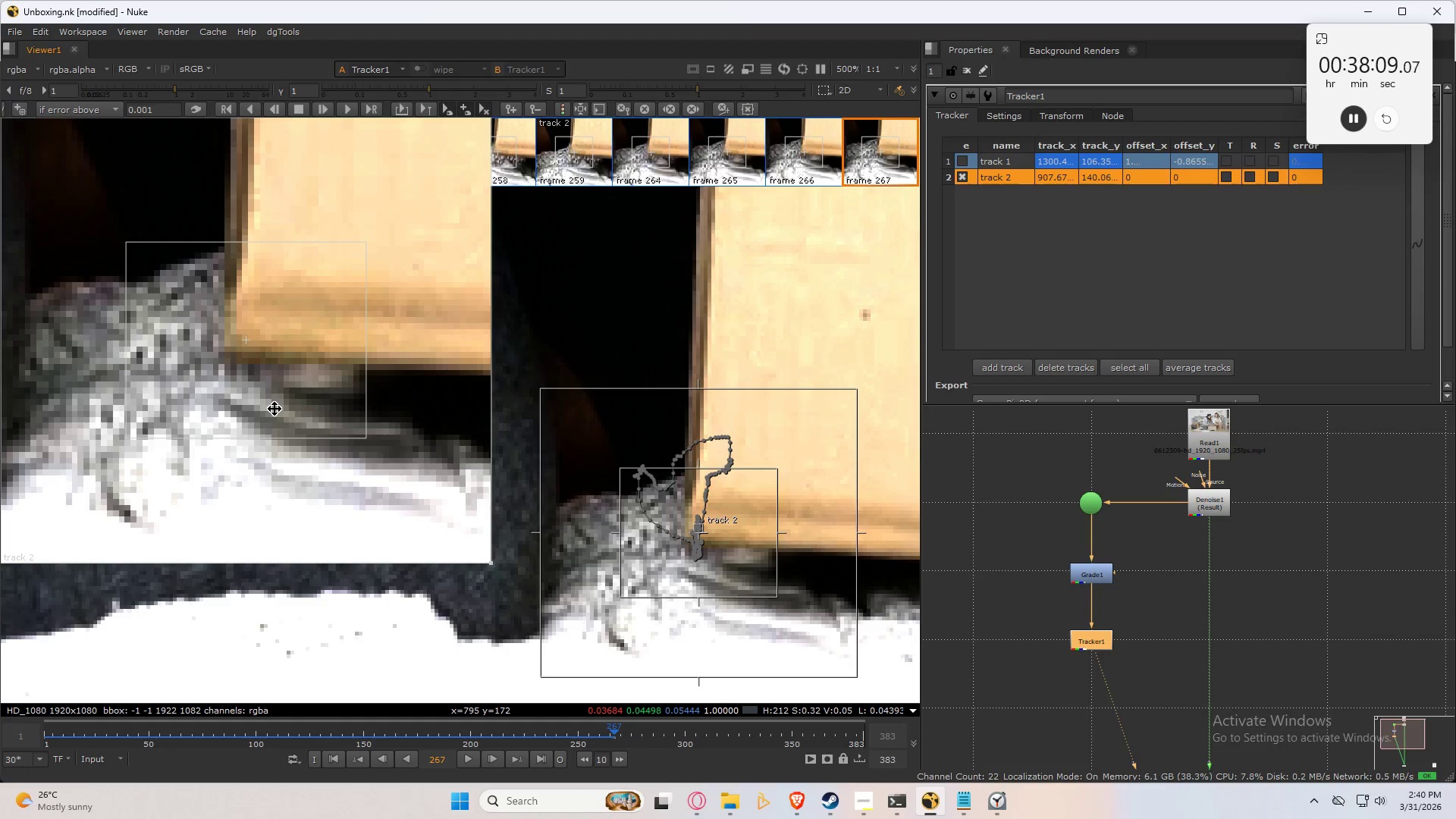 
key(Control+Numpad2)
 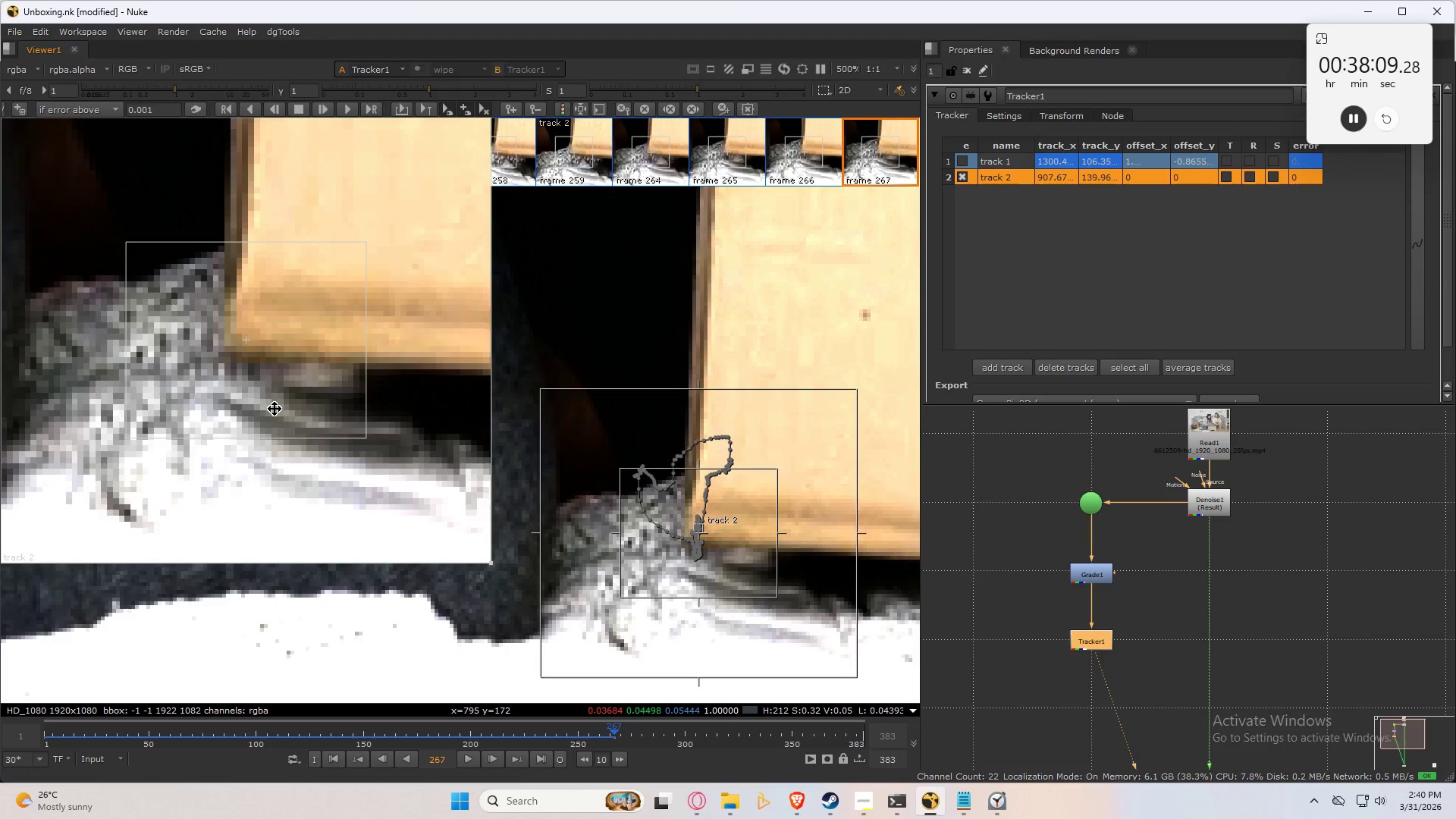 
key(Control+Numpad3)
 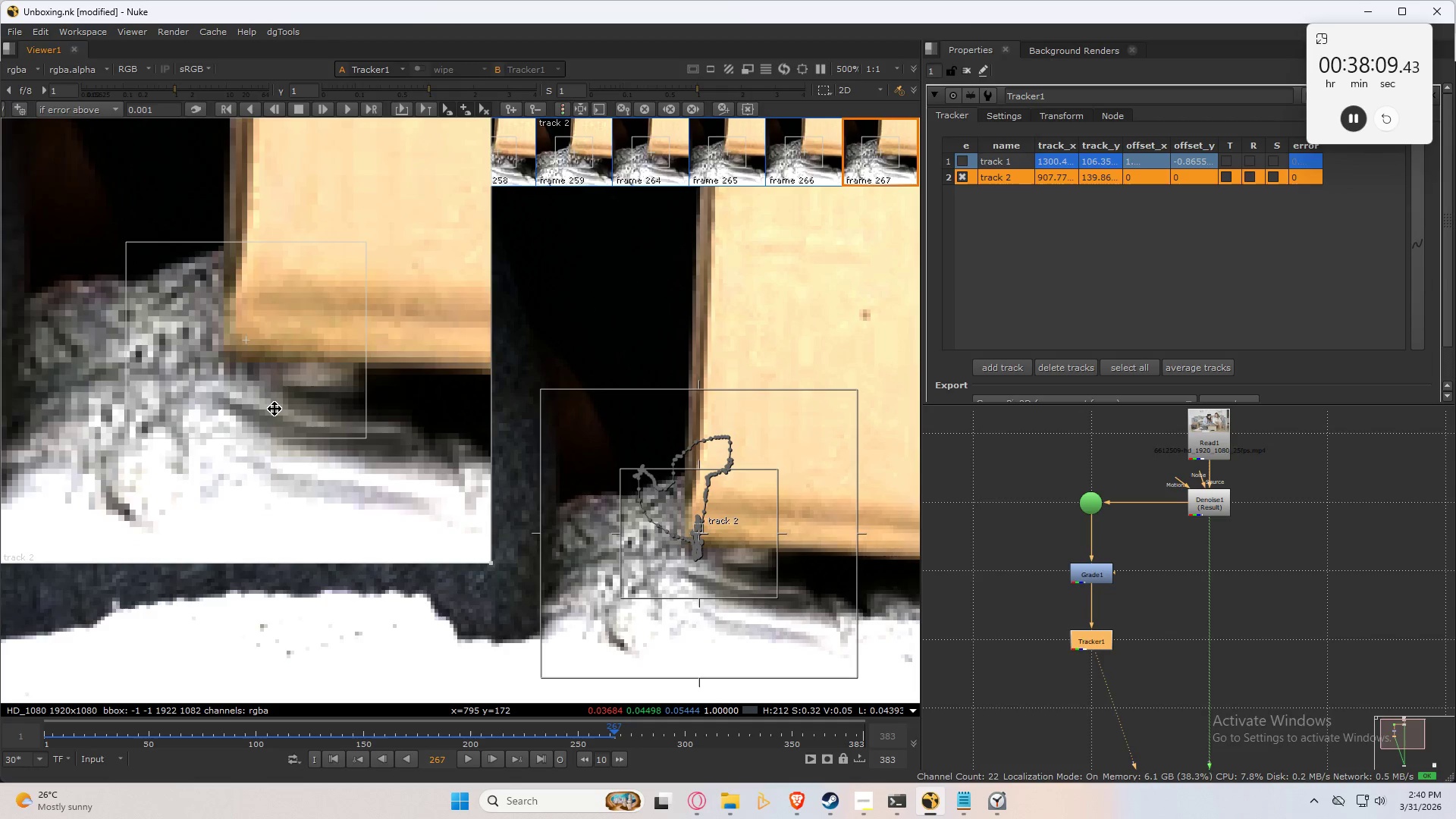 
key(Control+Numpad2)
 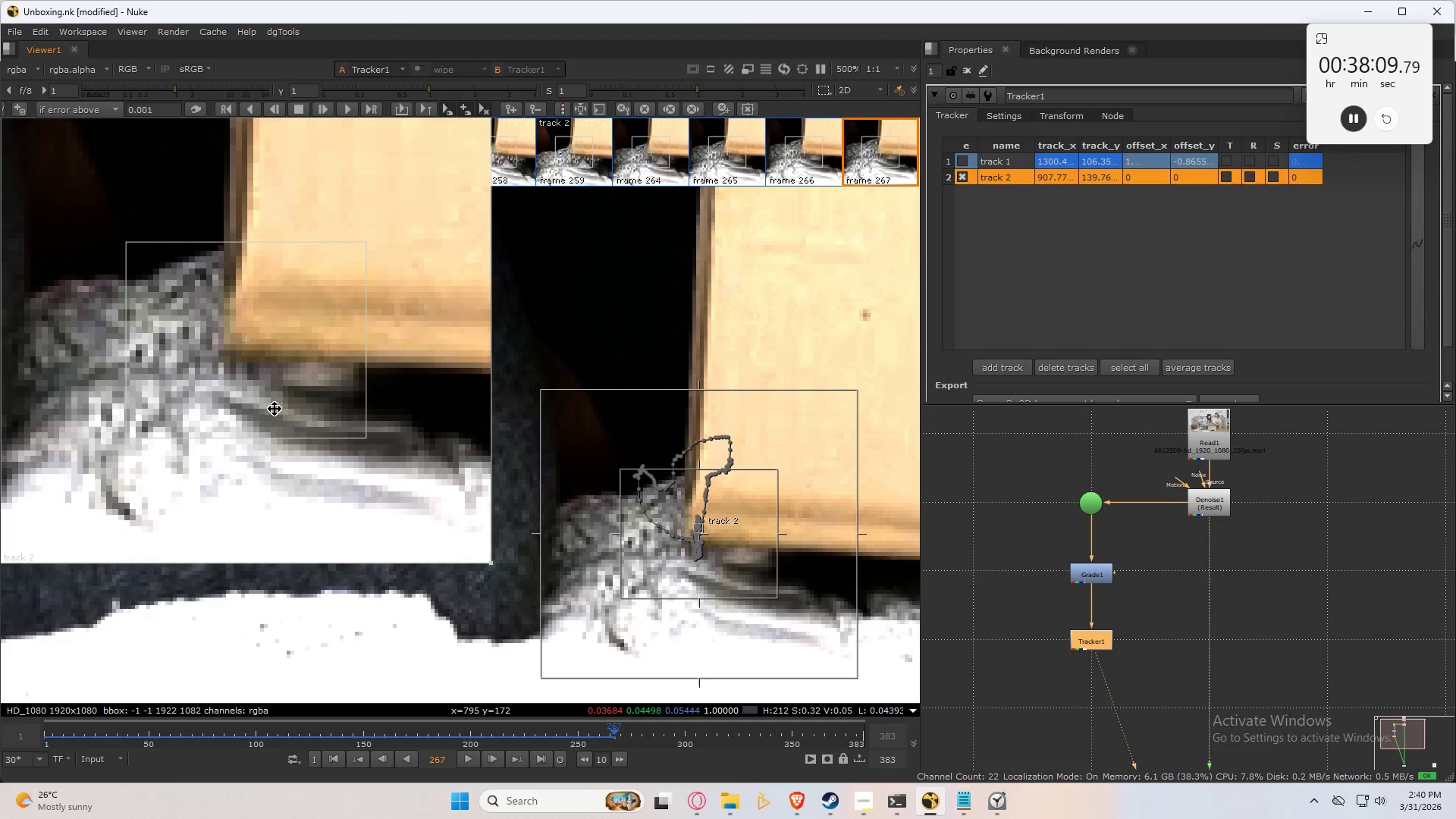 
key(Control+Numpad2)
 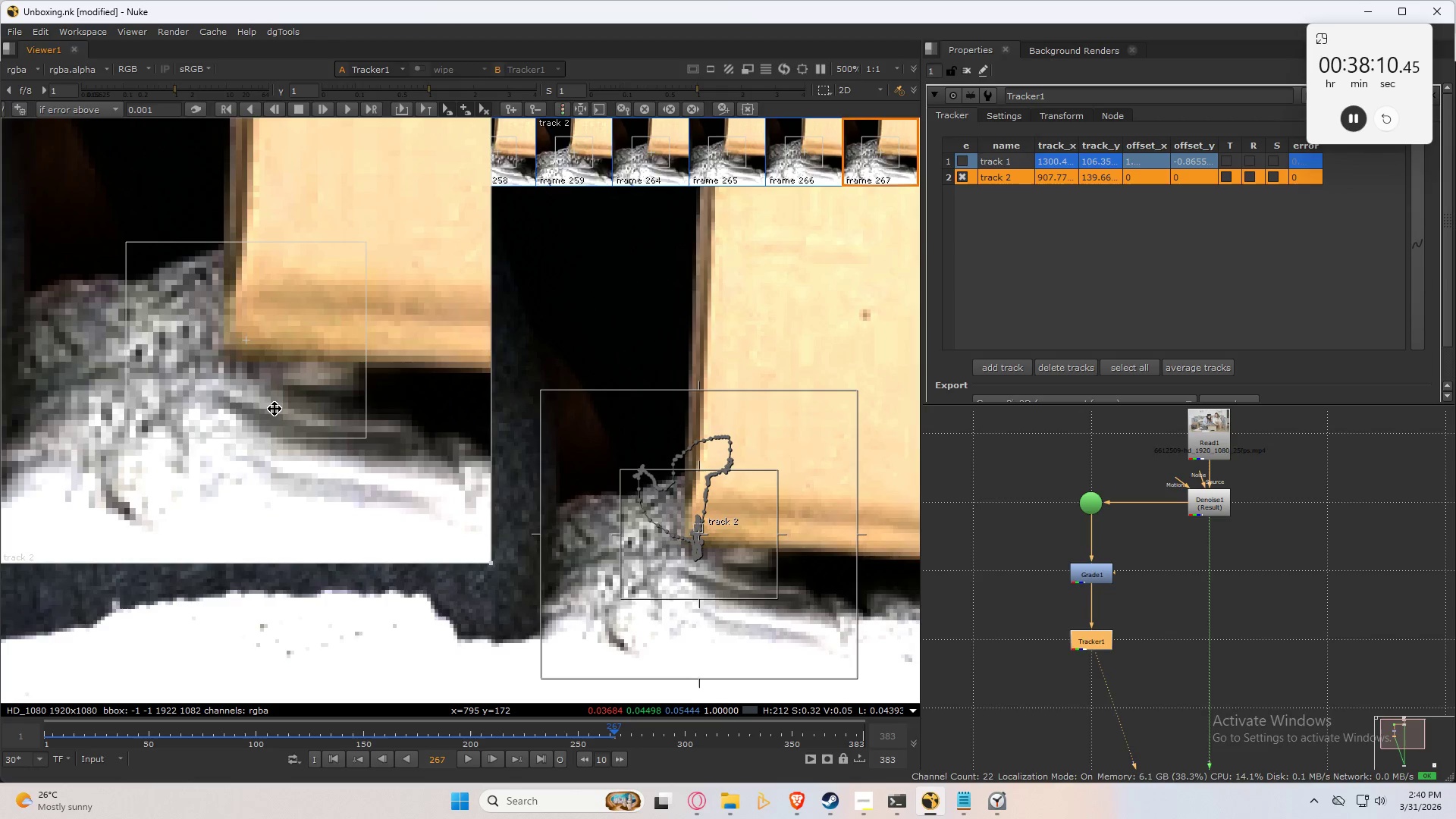 
key(ArrowLeft)
 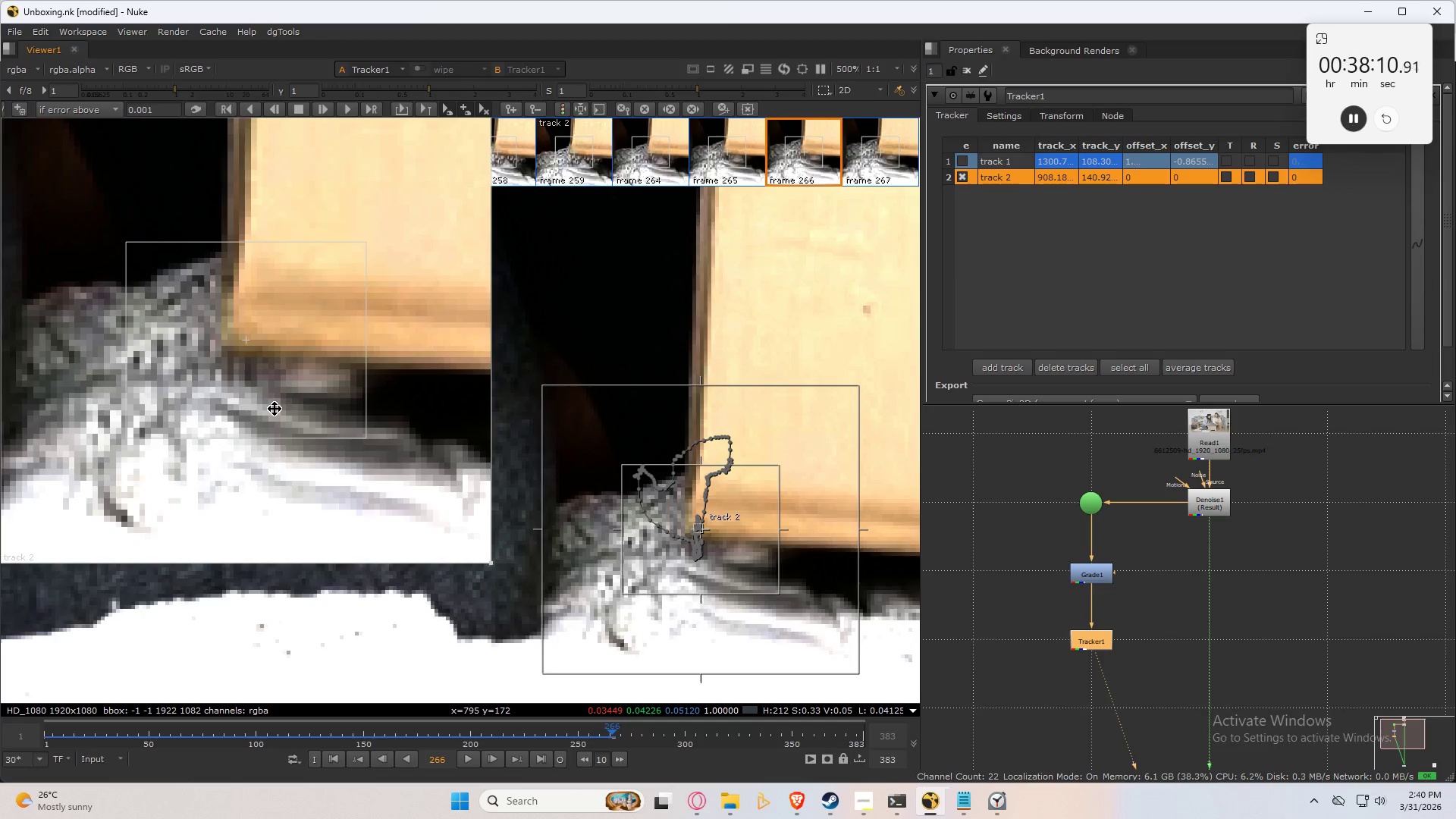 
key(ArrowRight)
 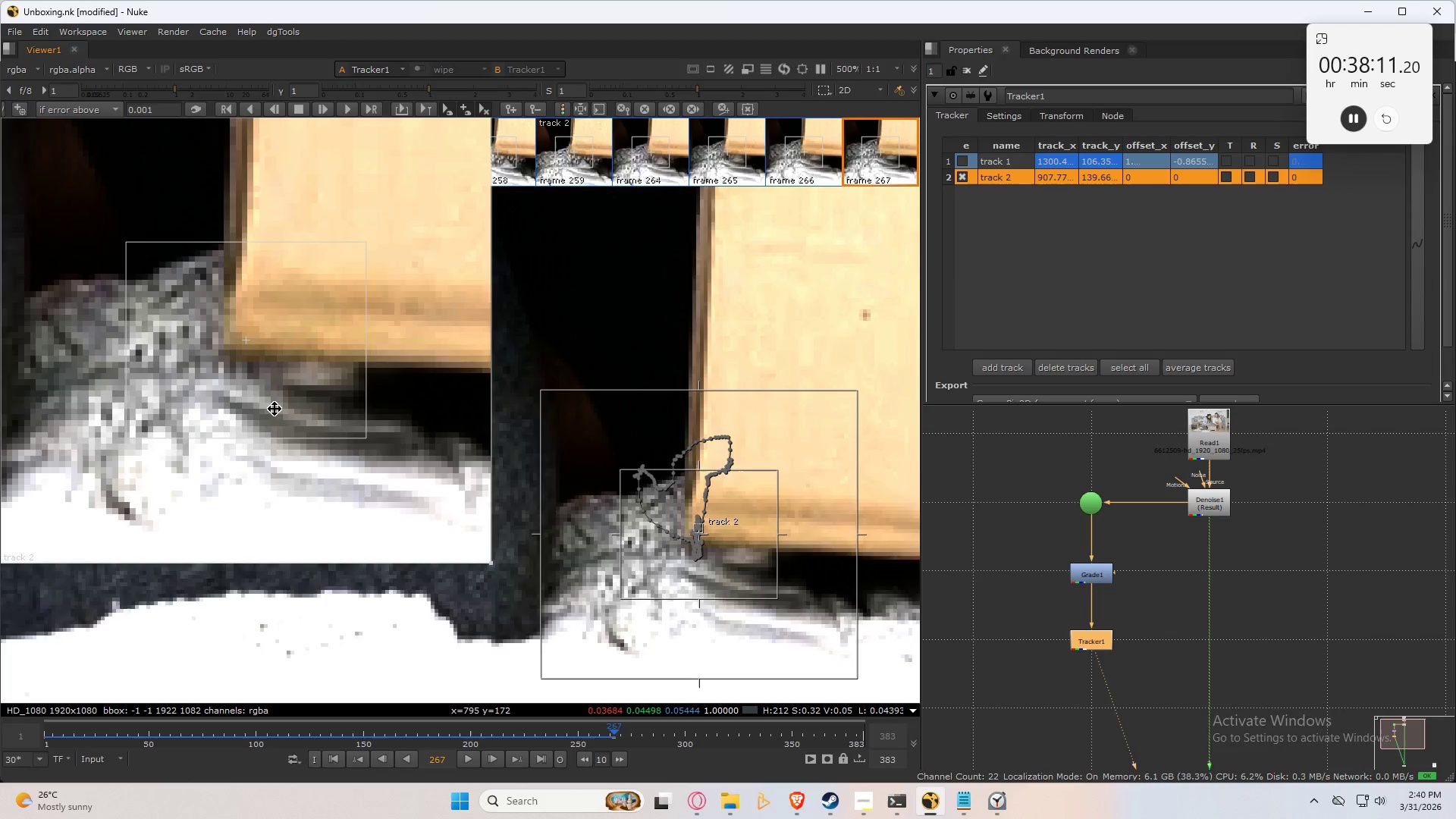 
key(ArrowLeft)
 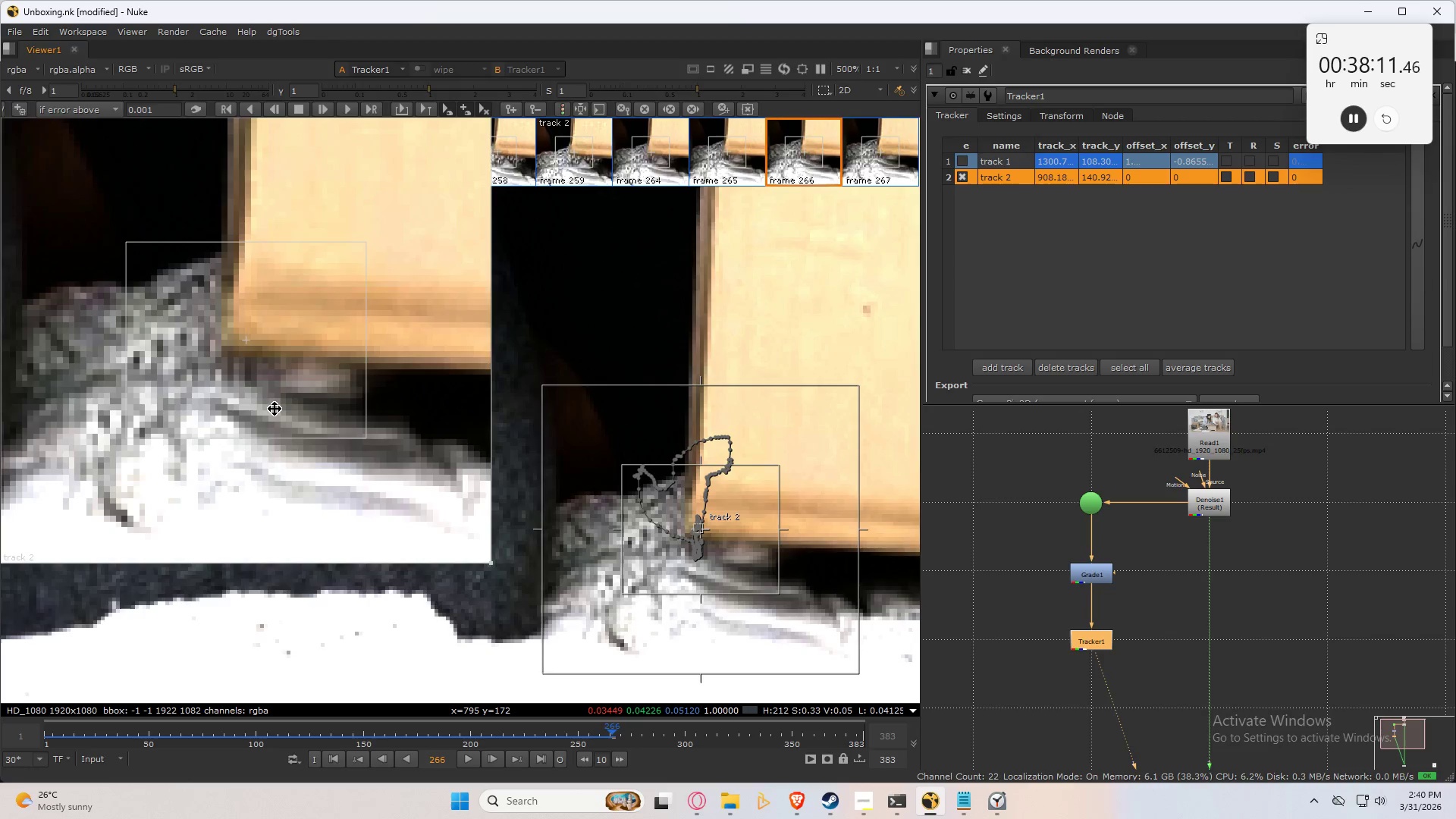 
key(ArrowRight)
 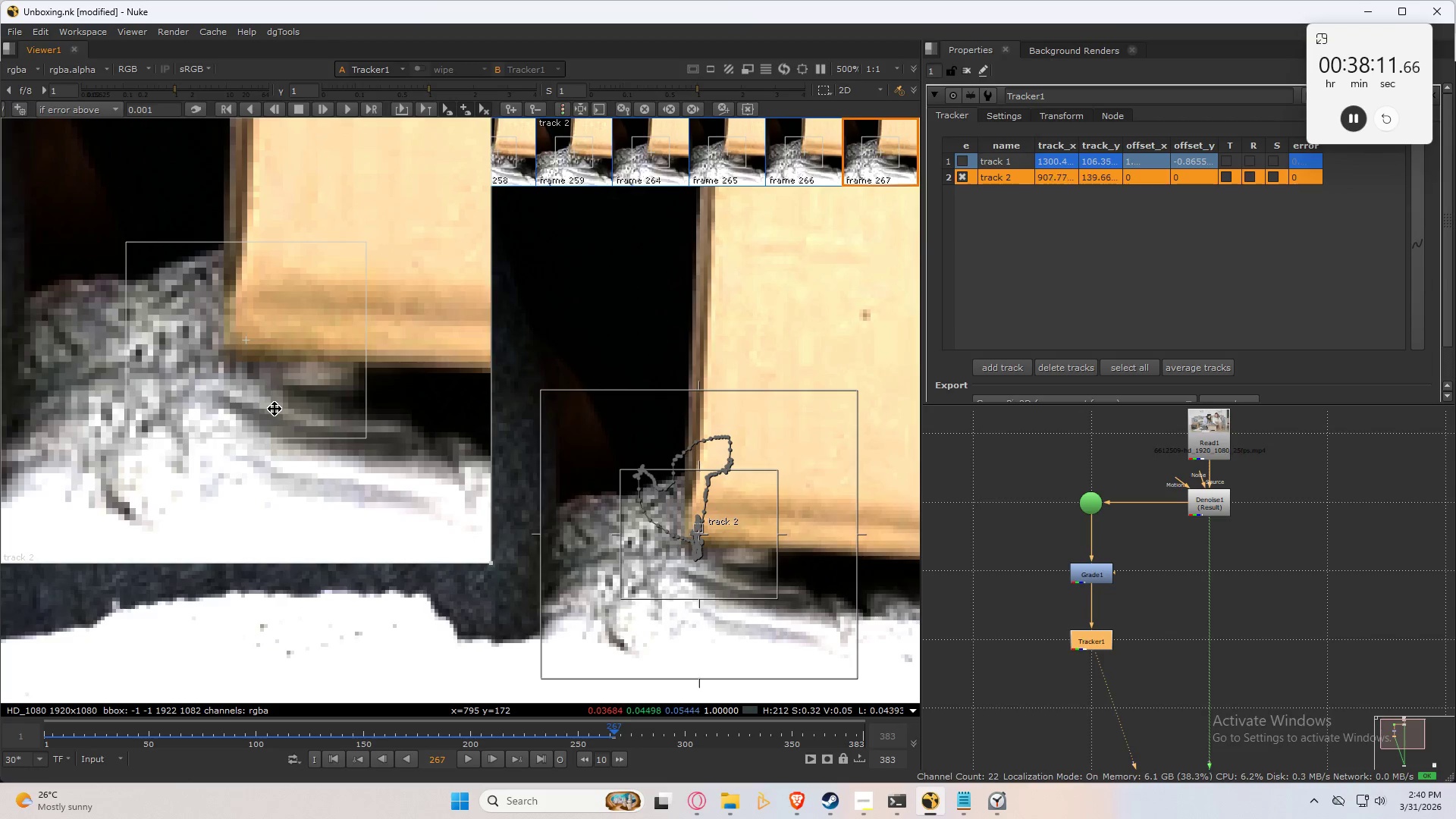 
key(C)
 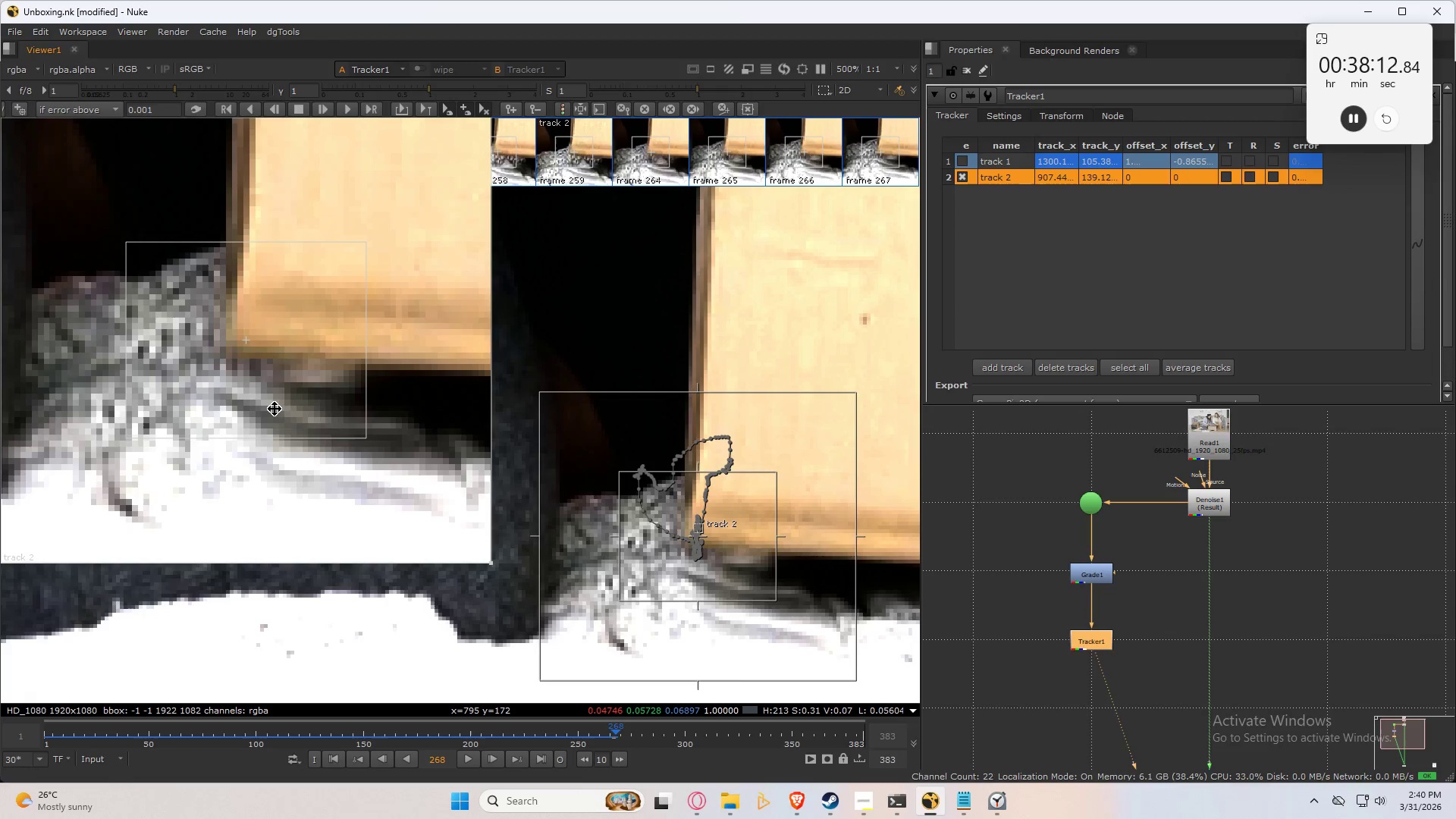 
key(Control+Numpad2)
 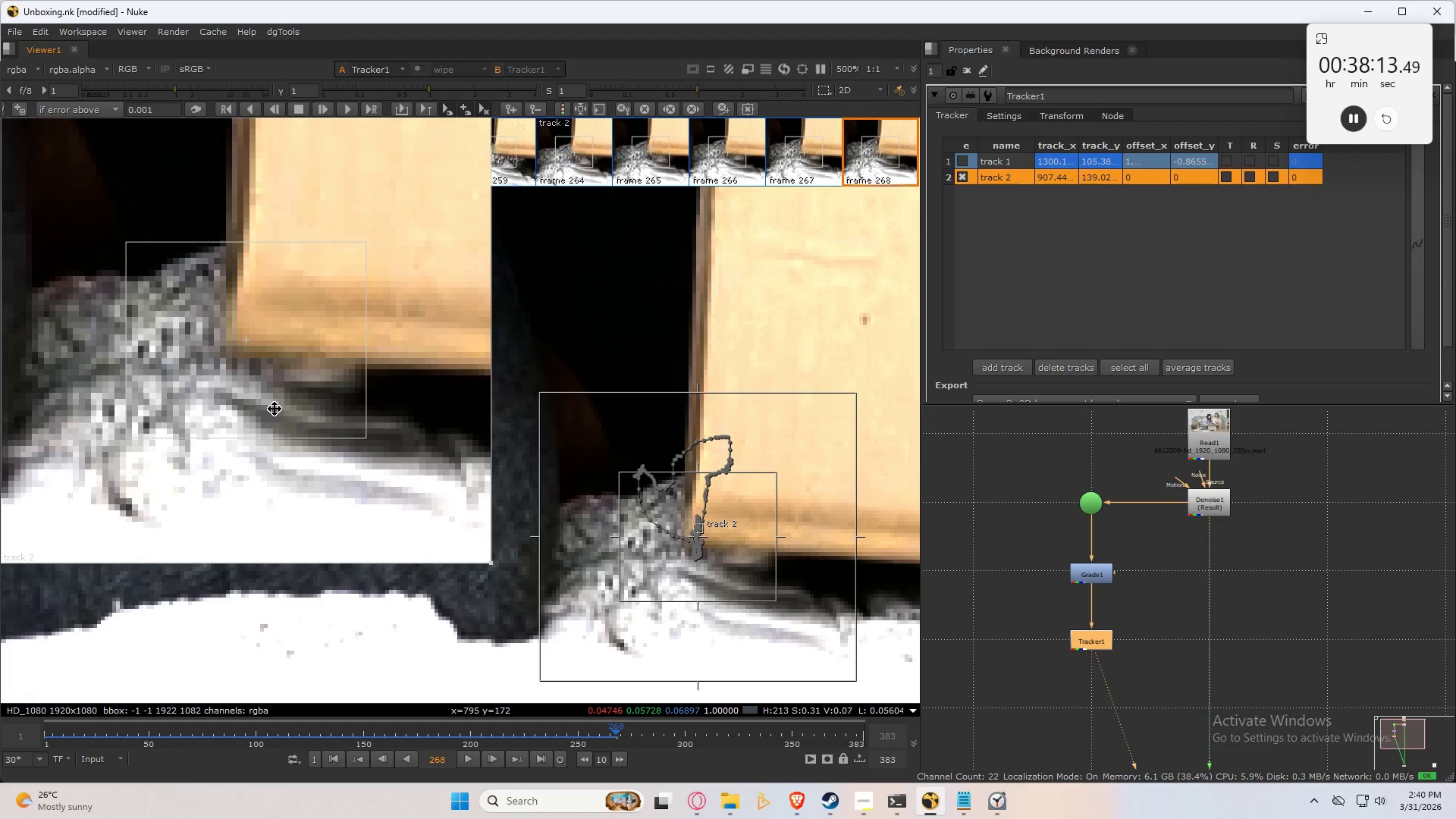 
key(Control+Numpad3)
 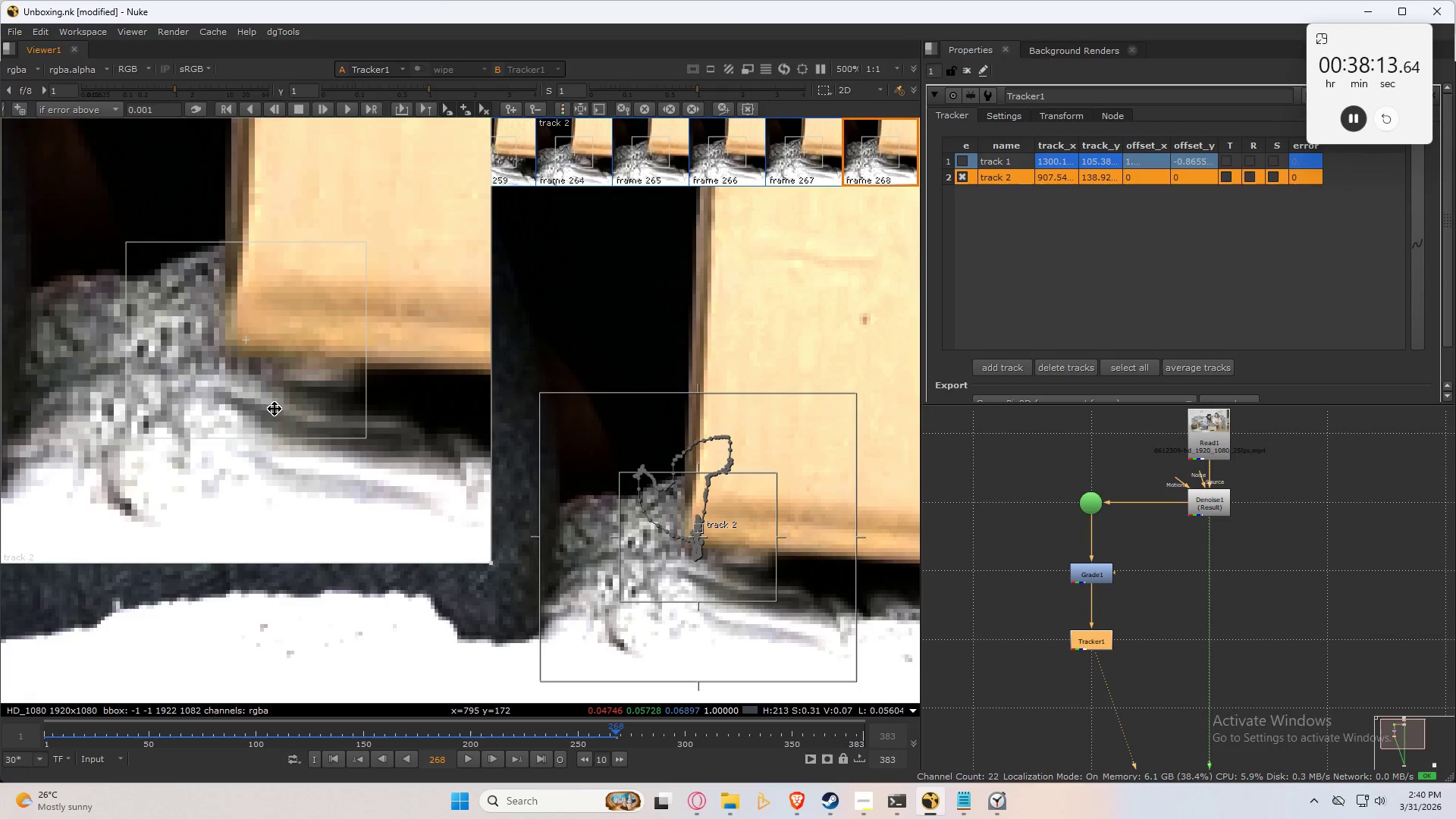 
key(Control+Numpad2)
 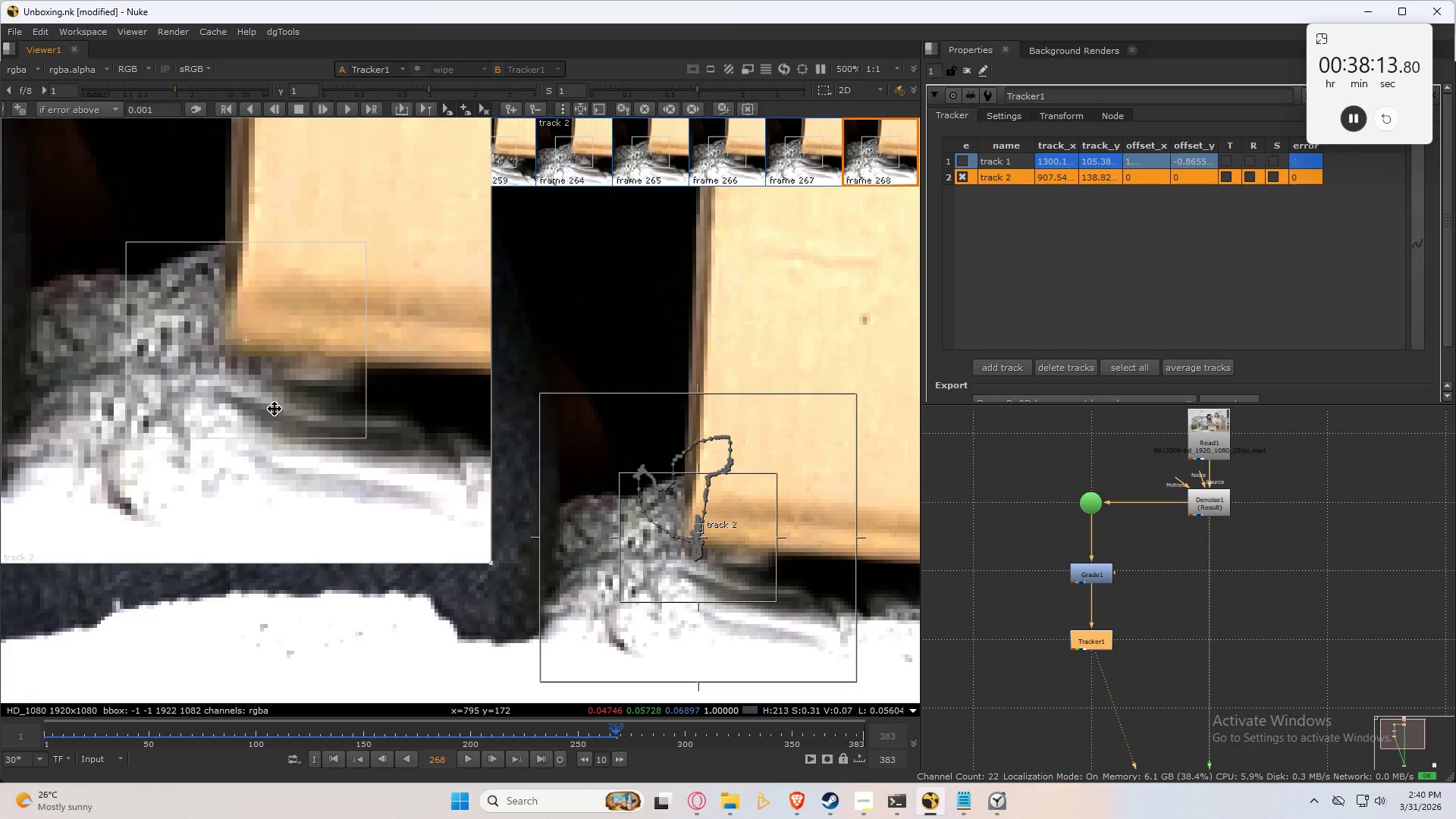 
key(Control+Numpad3)
 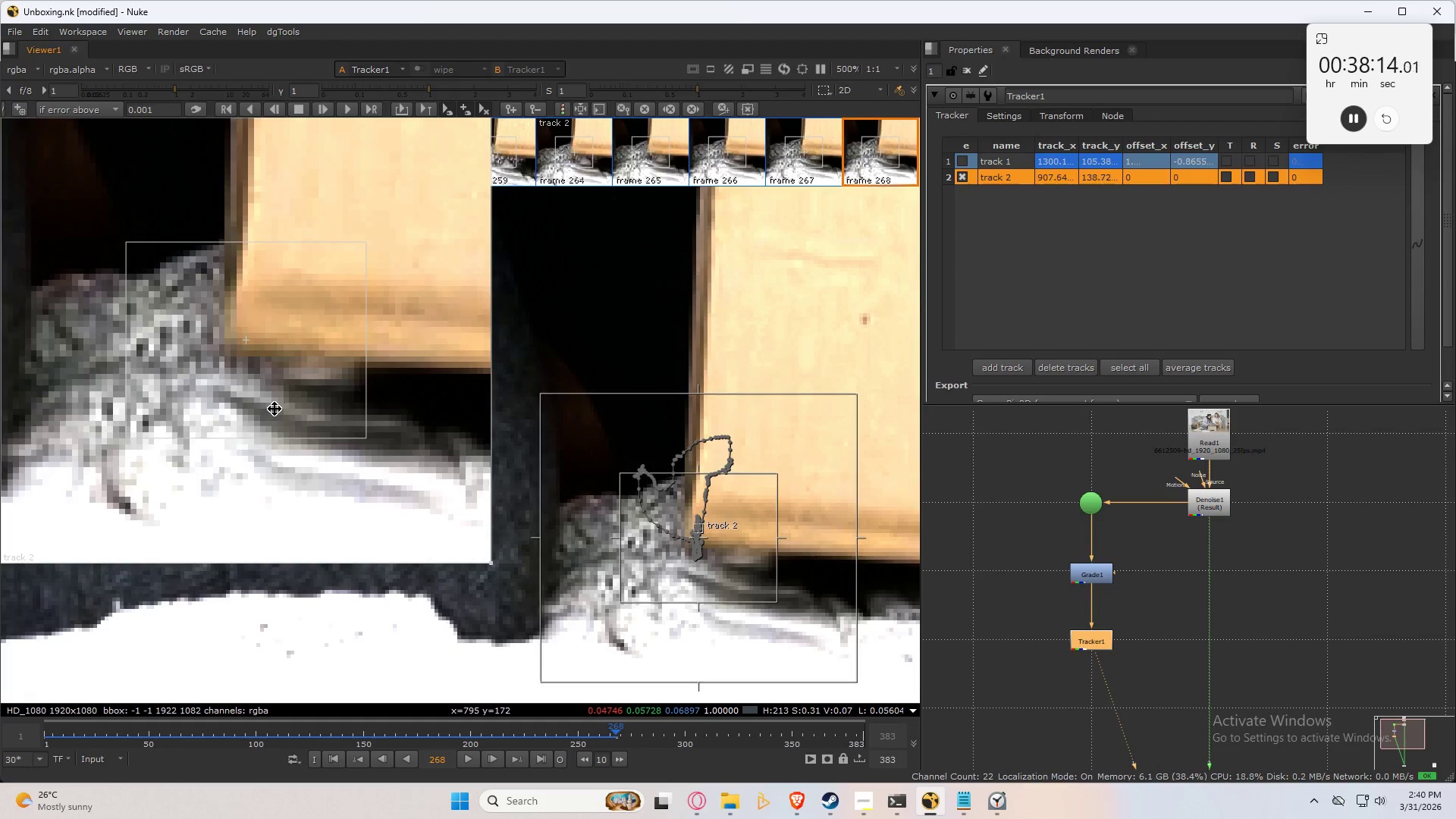 
key(Control+Numpad2)
 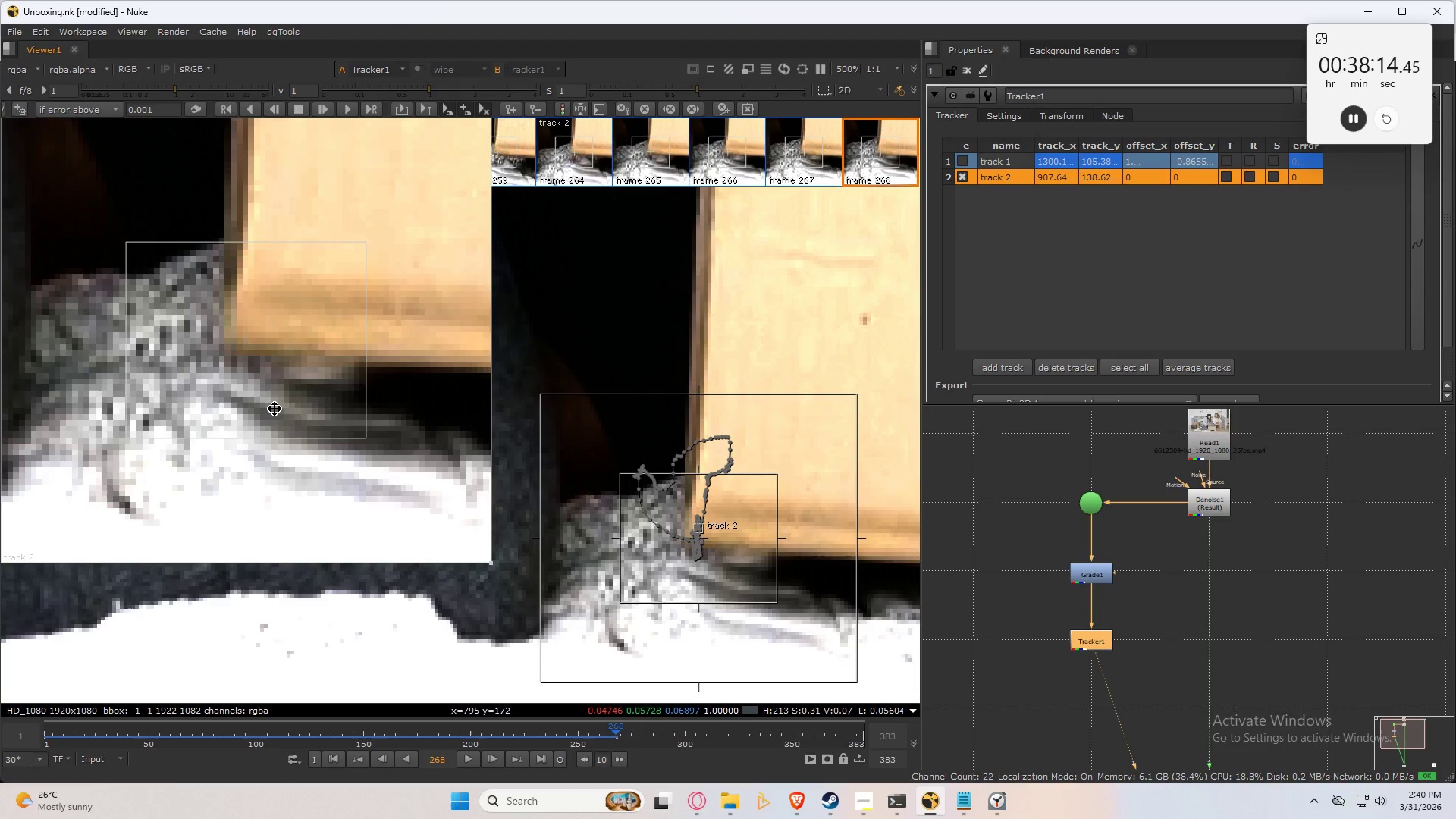 
key(ArrowLeft)
 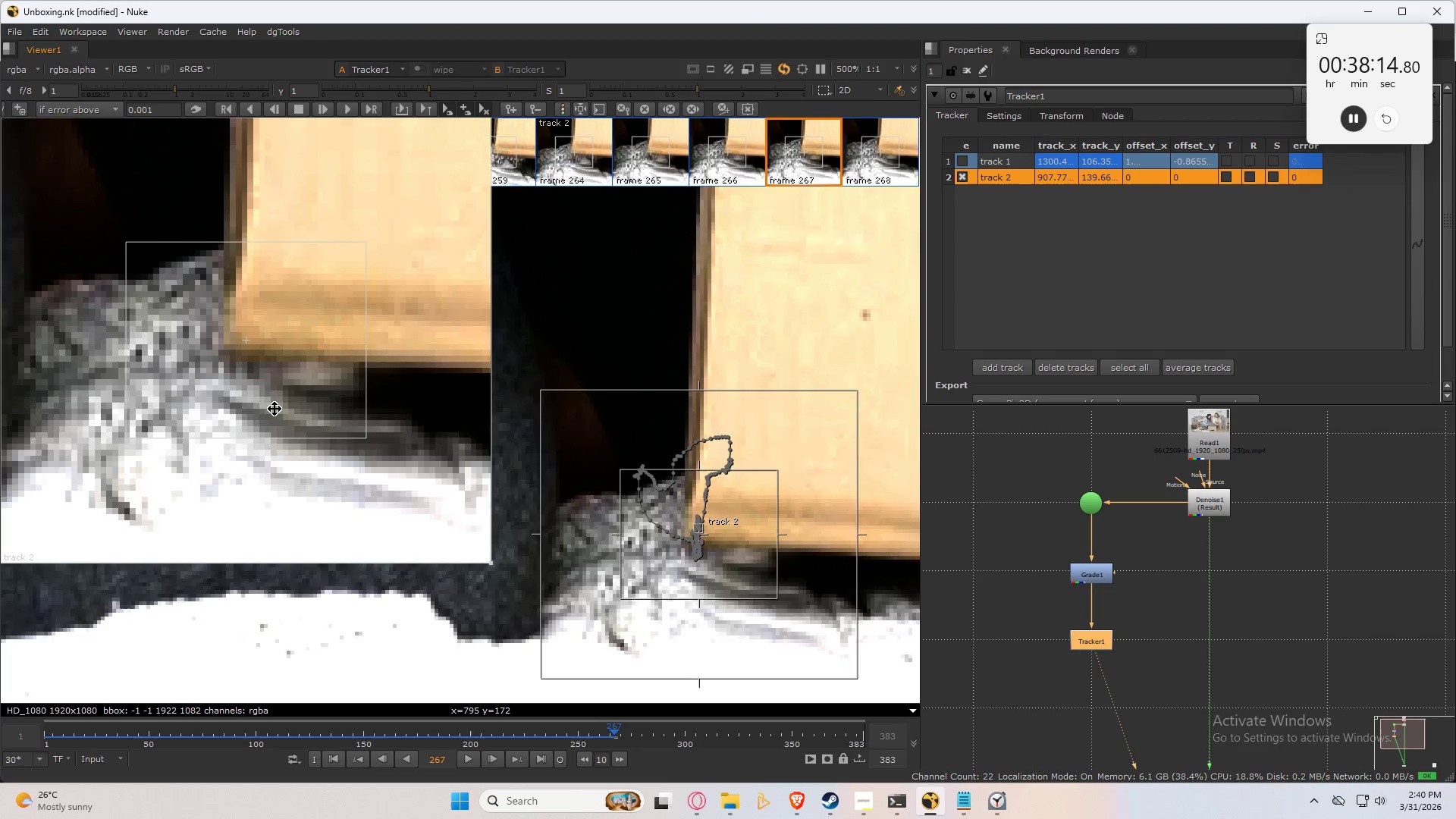 
key(ArrowRight)
 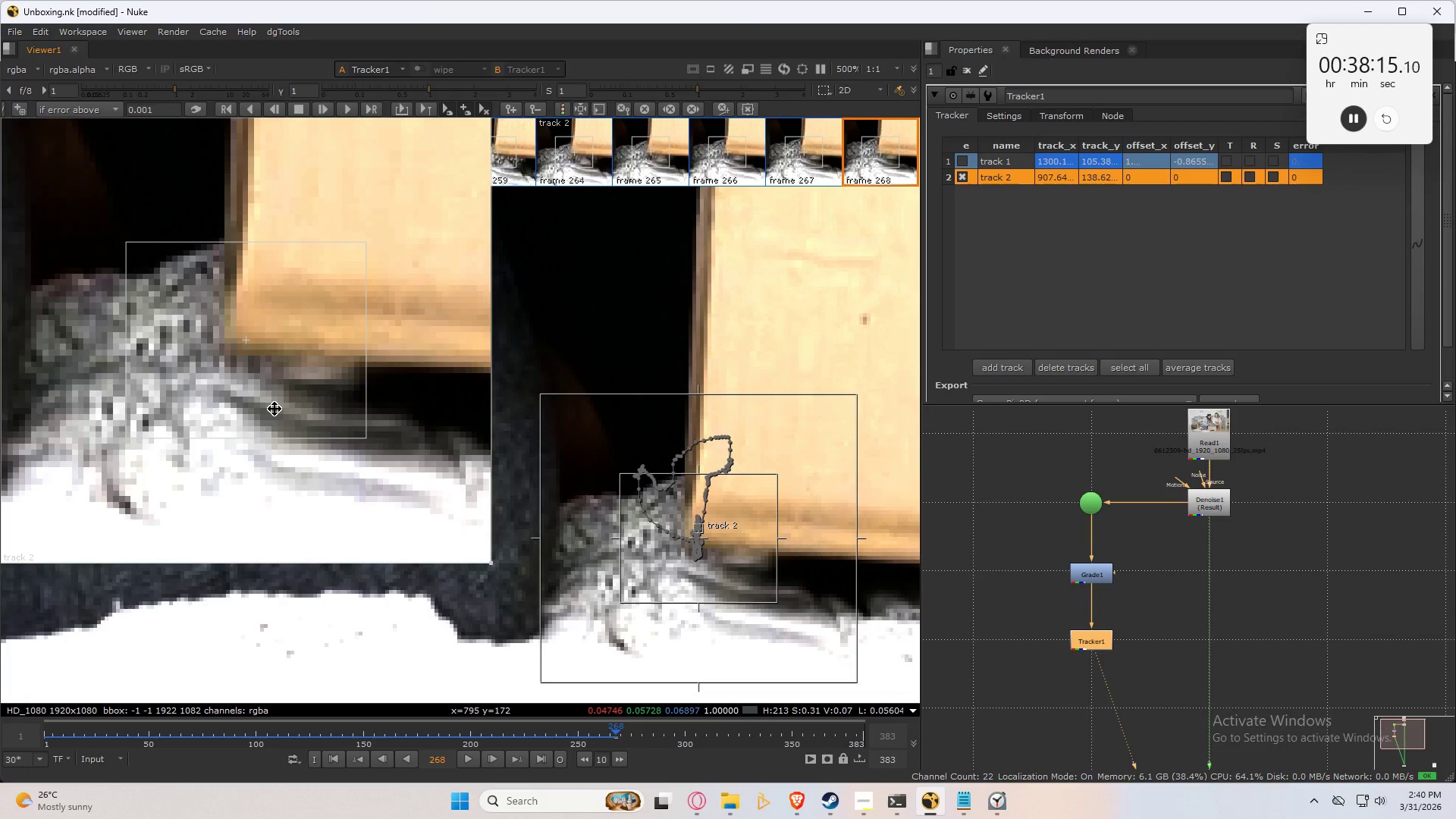 
key(ArrowLeft)
 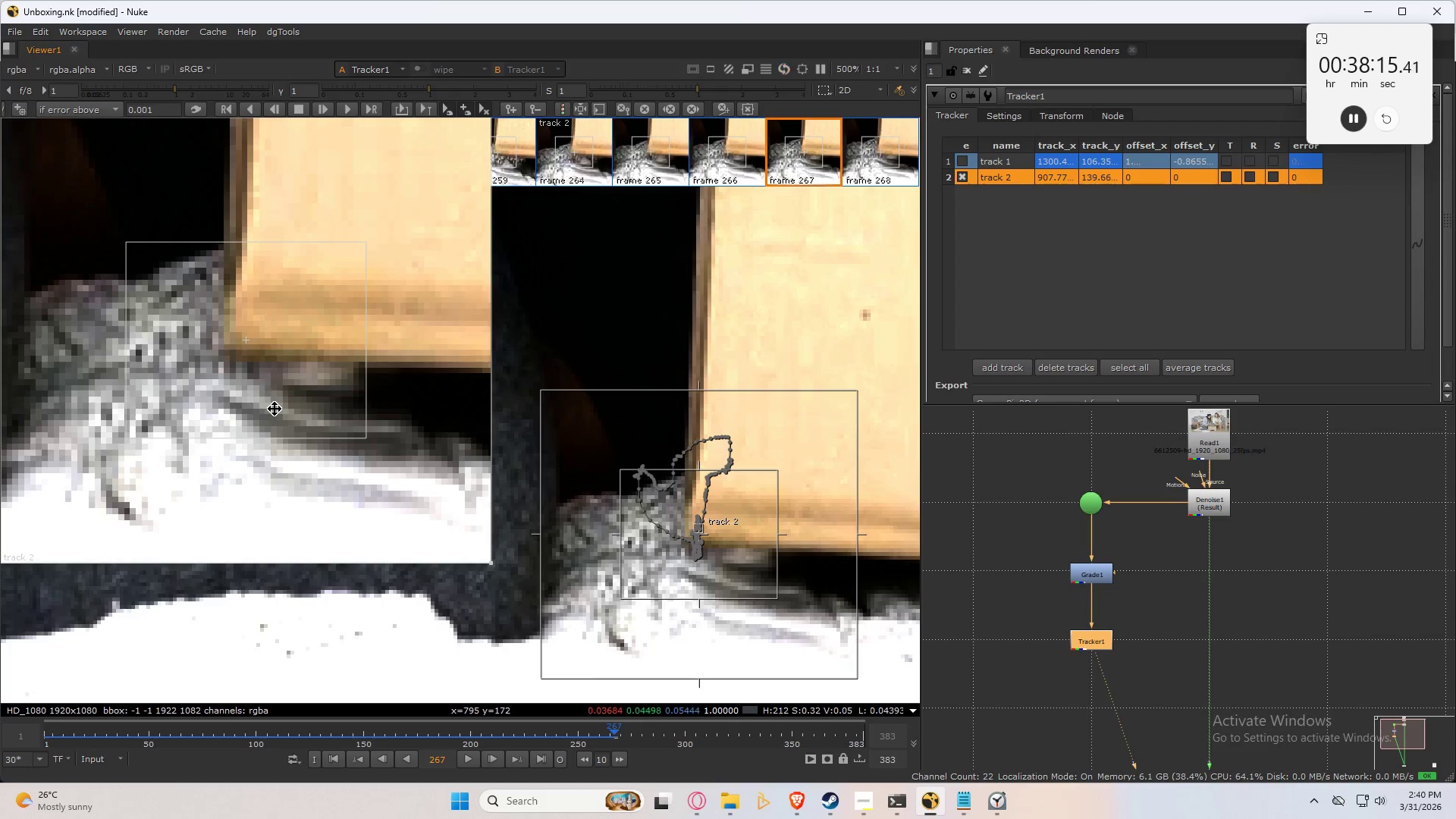 
key(ArrowRight)
 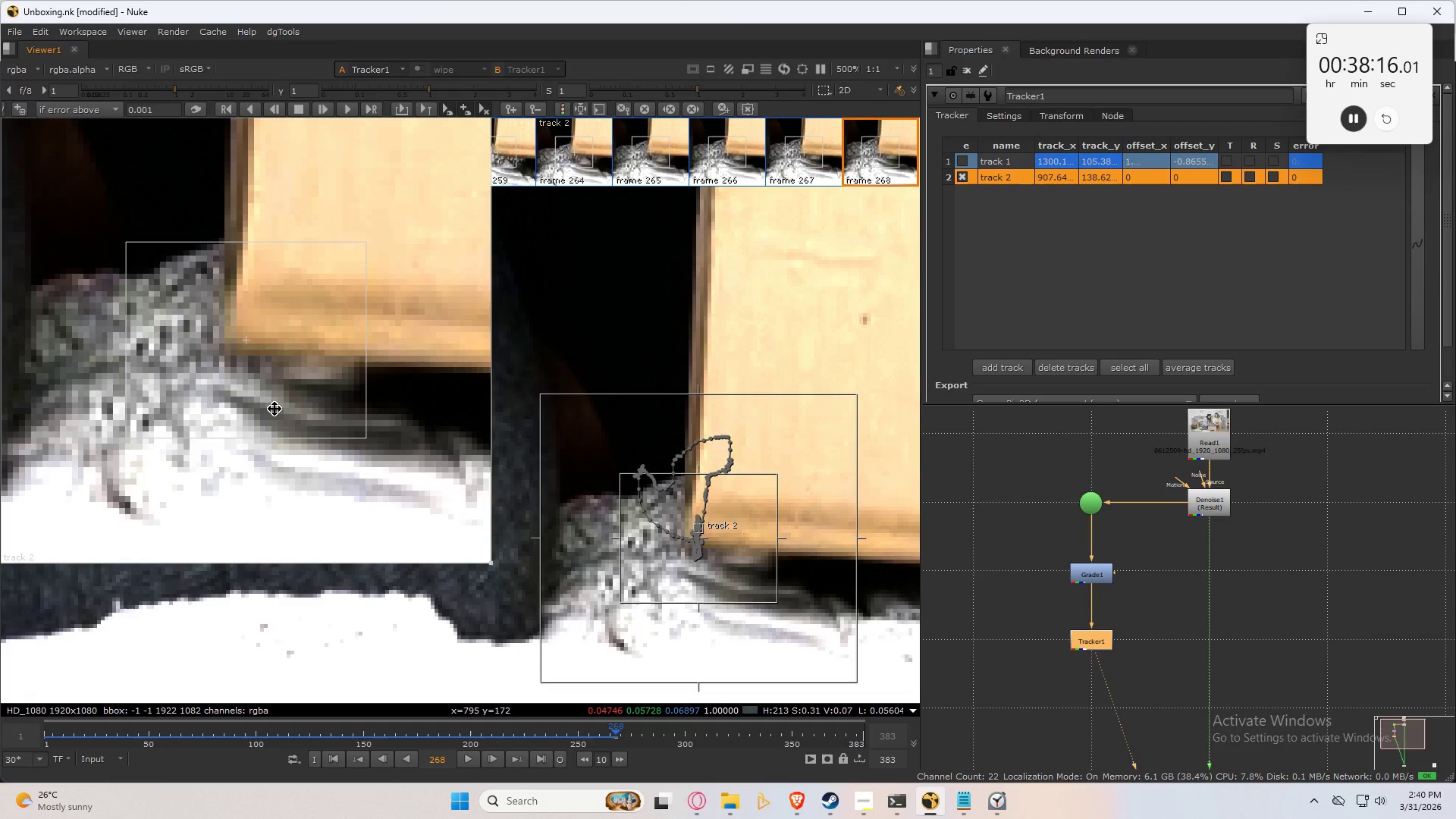 
key(C)
 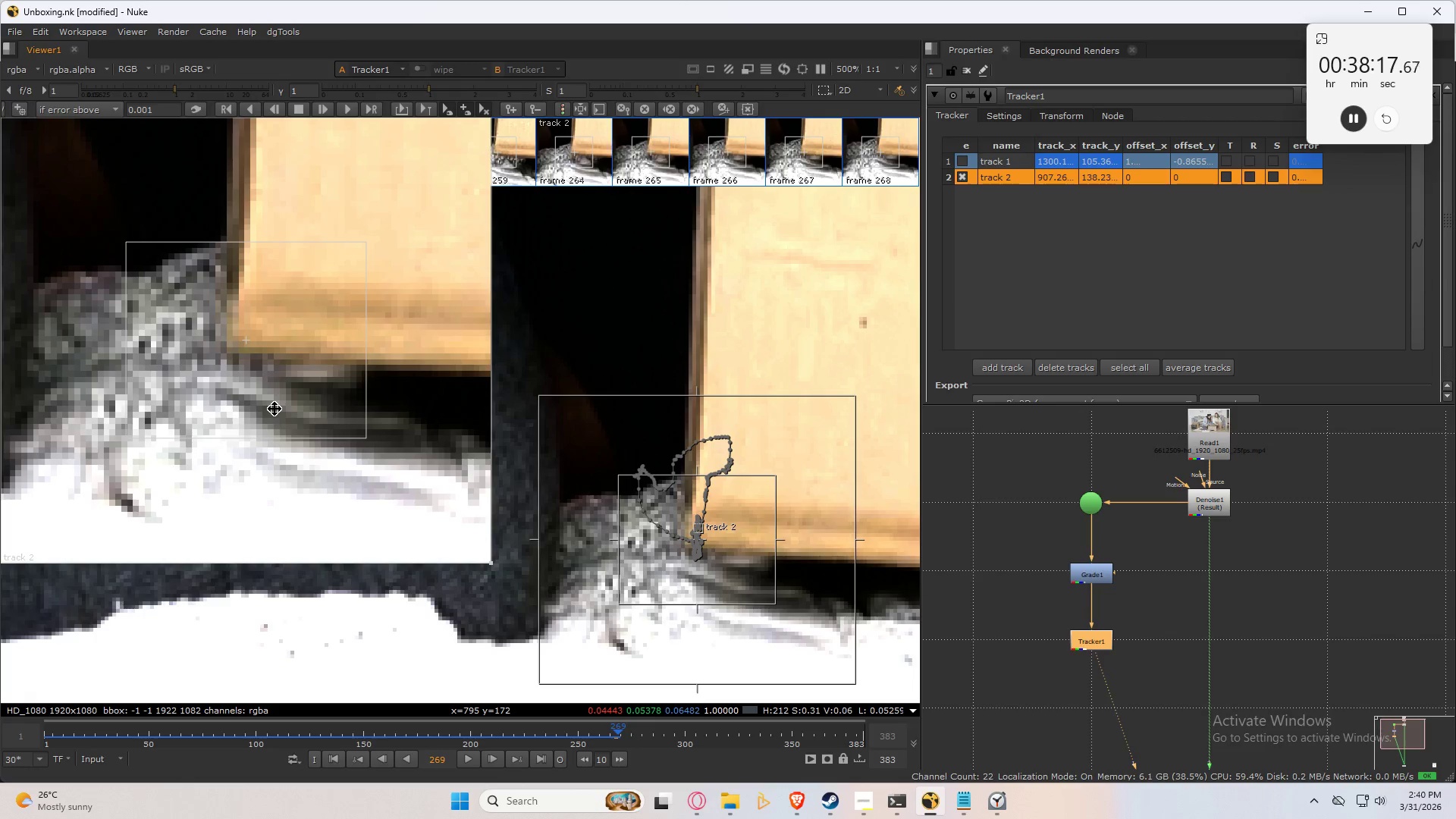 
key(Control+Numpad2)
 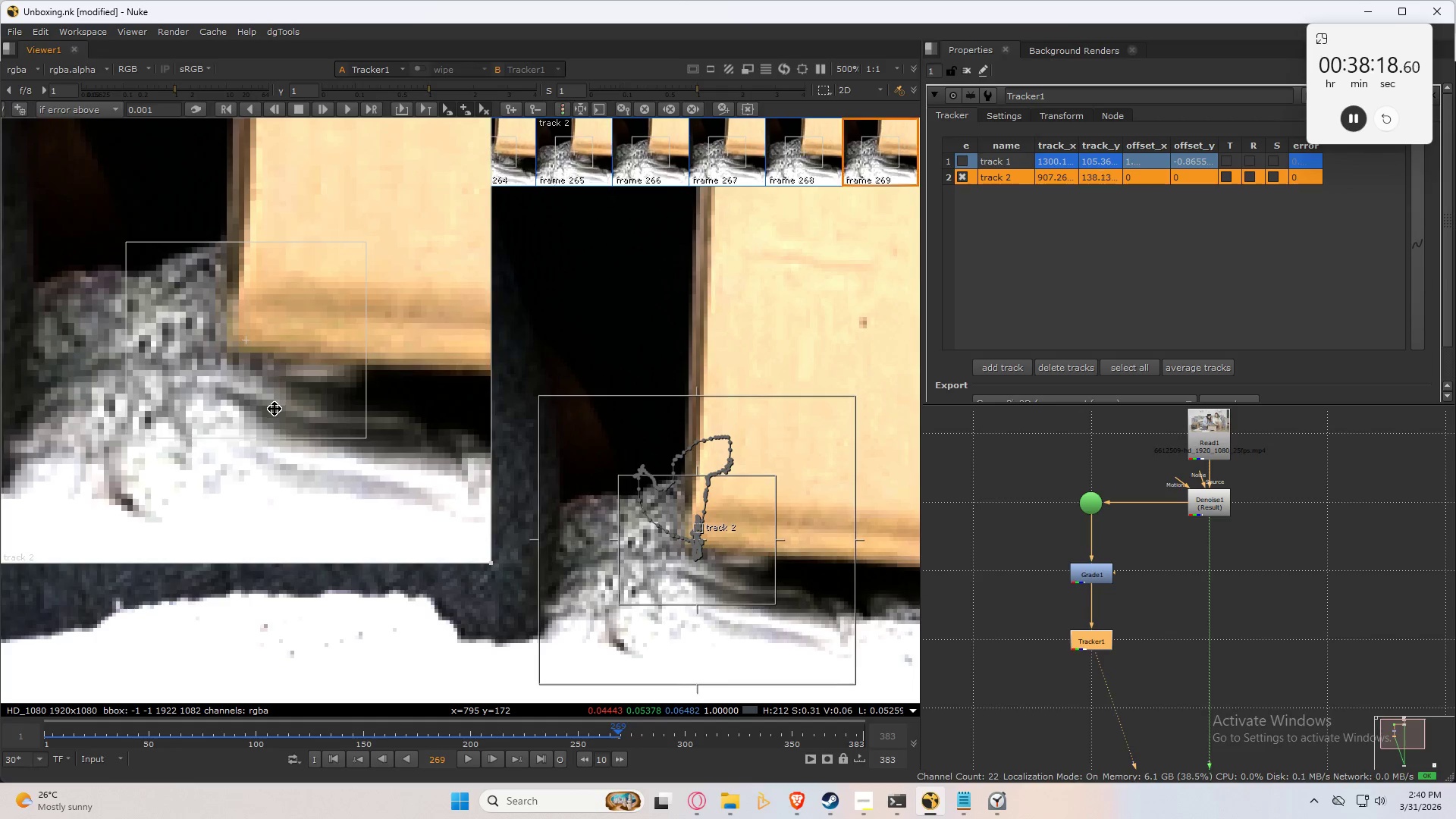 
key(Control+Numpad3)
 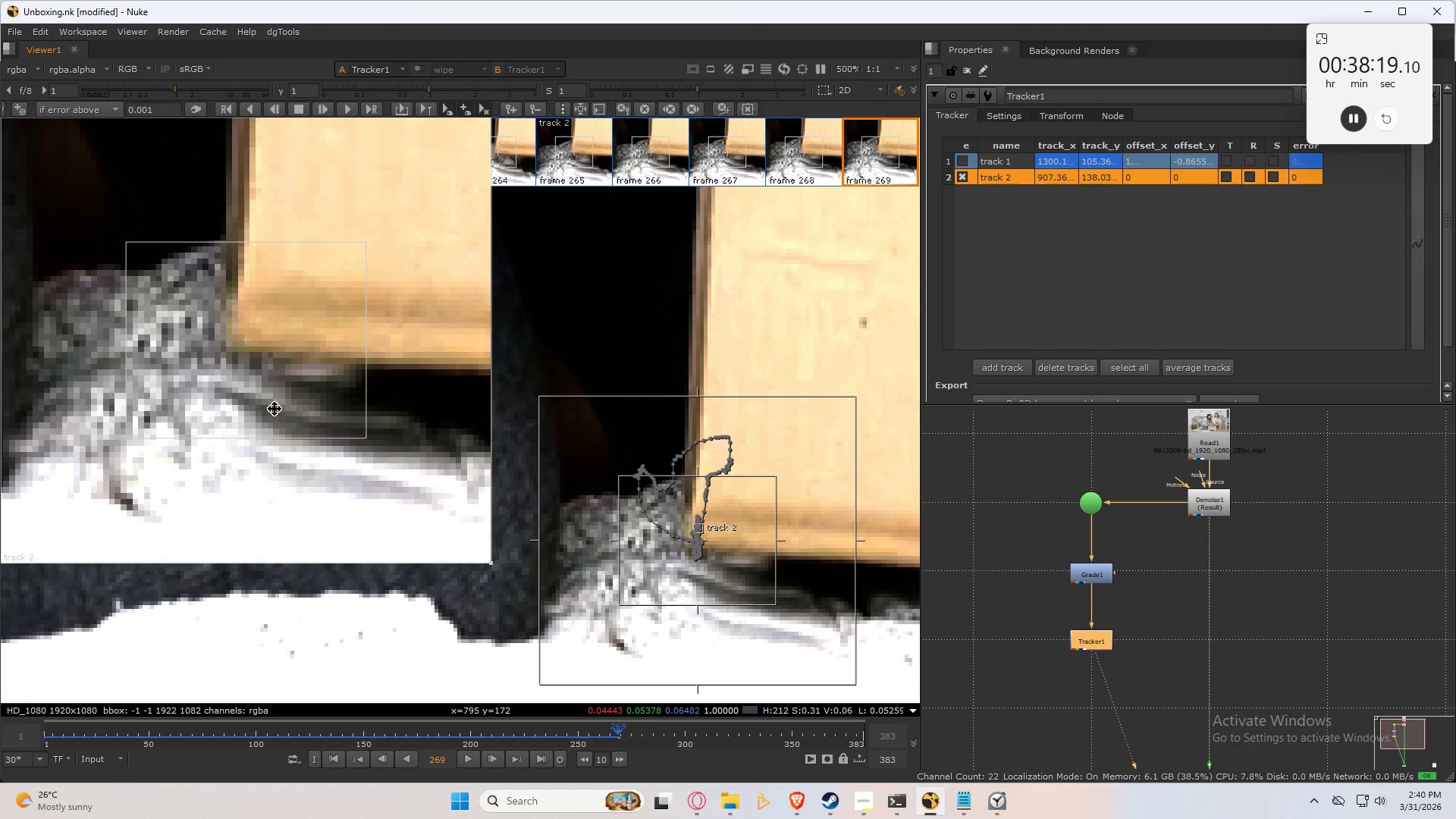 
key(ArrowLeft)
 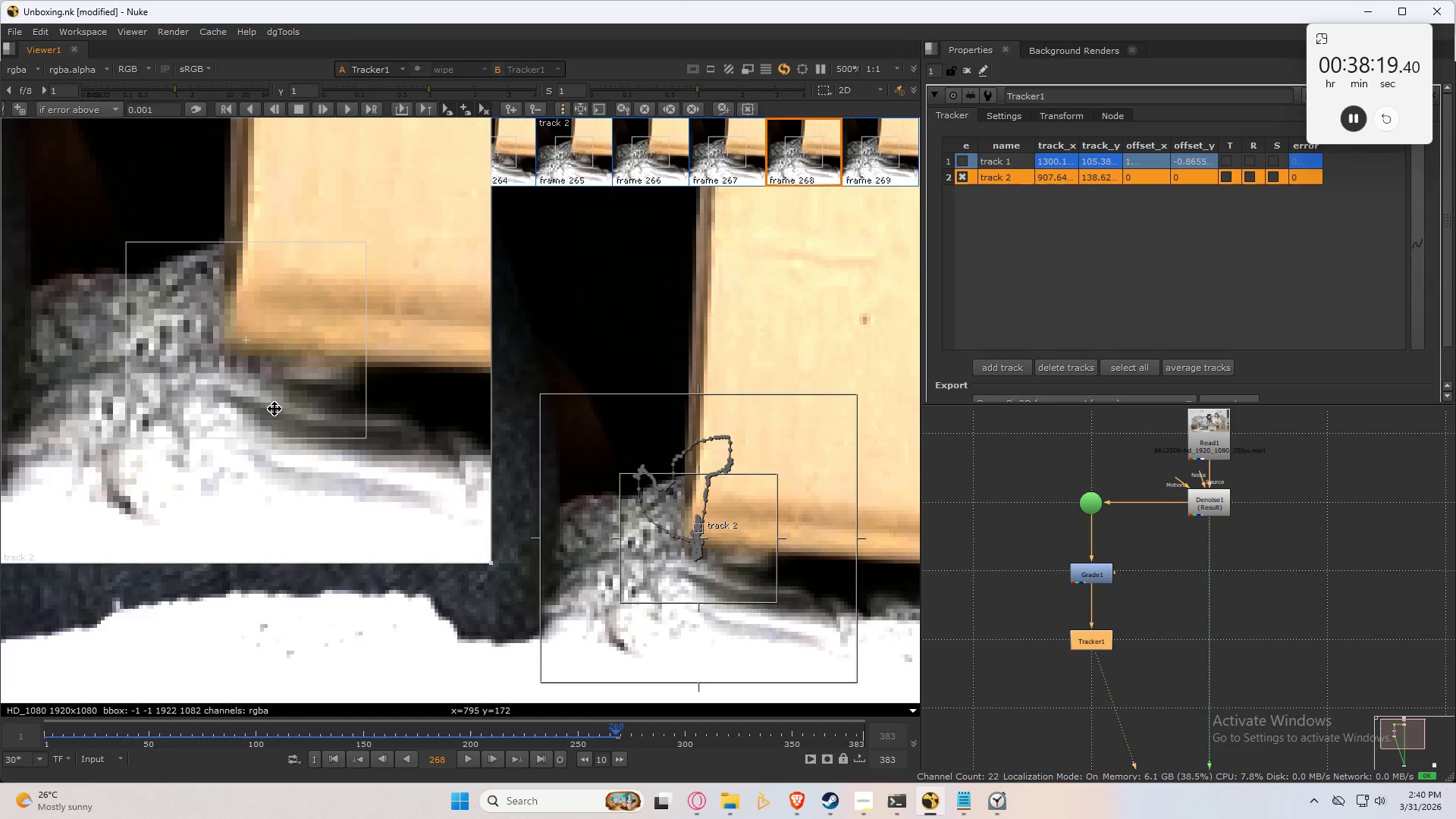 
key(ArrowRight)
 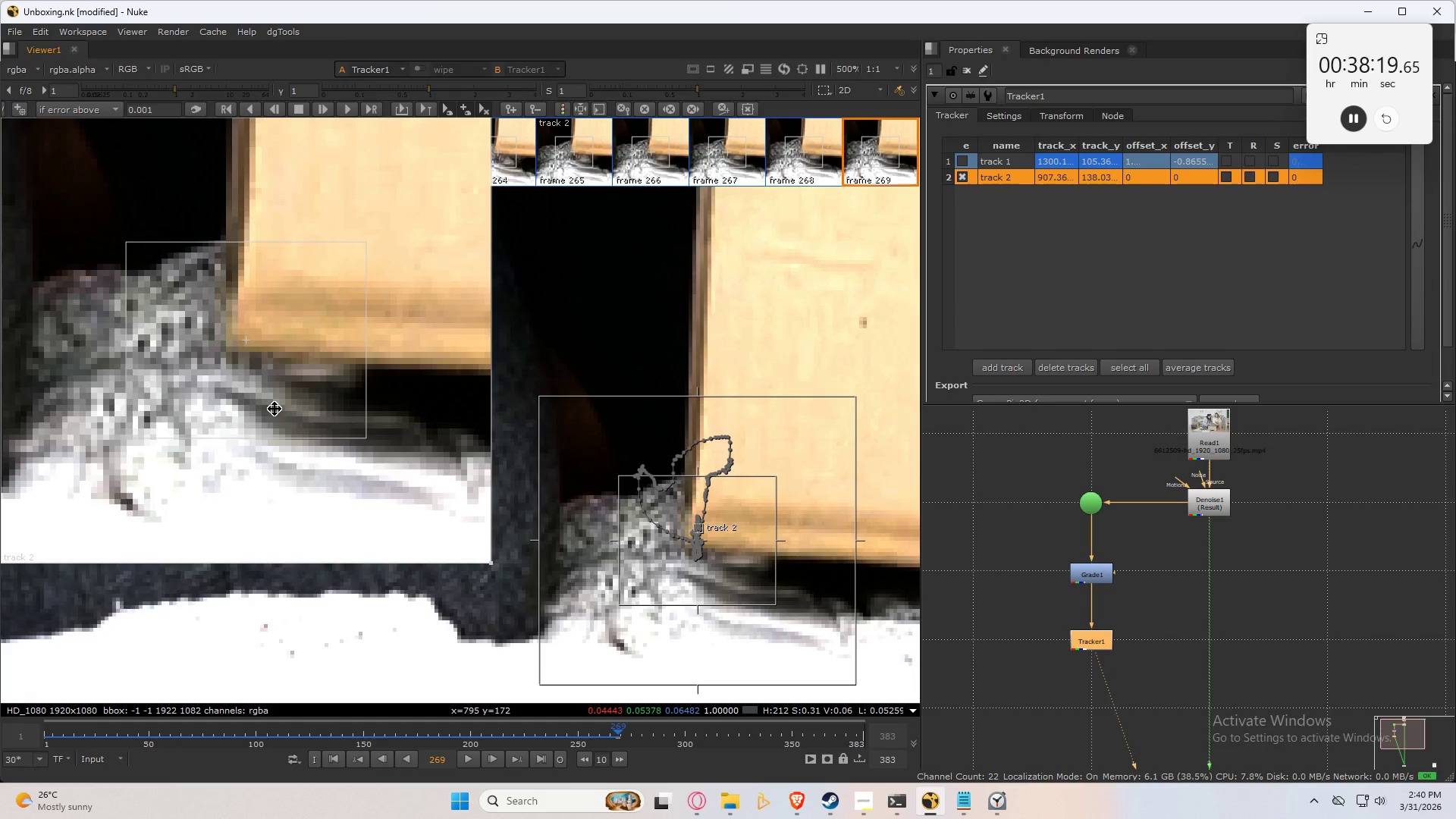 
key(ArrowLeft)
 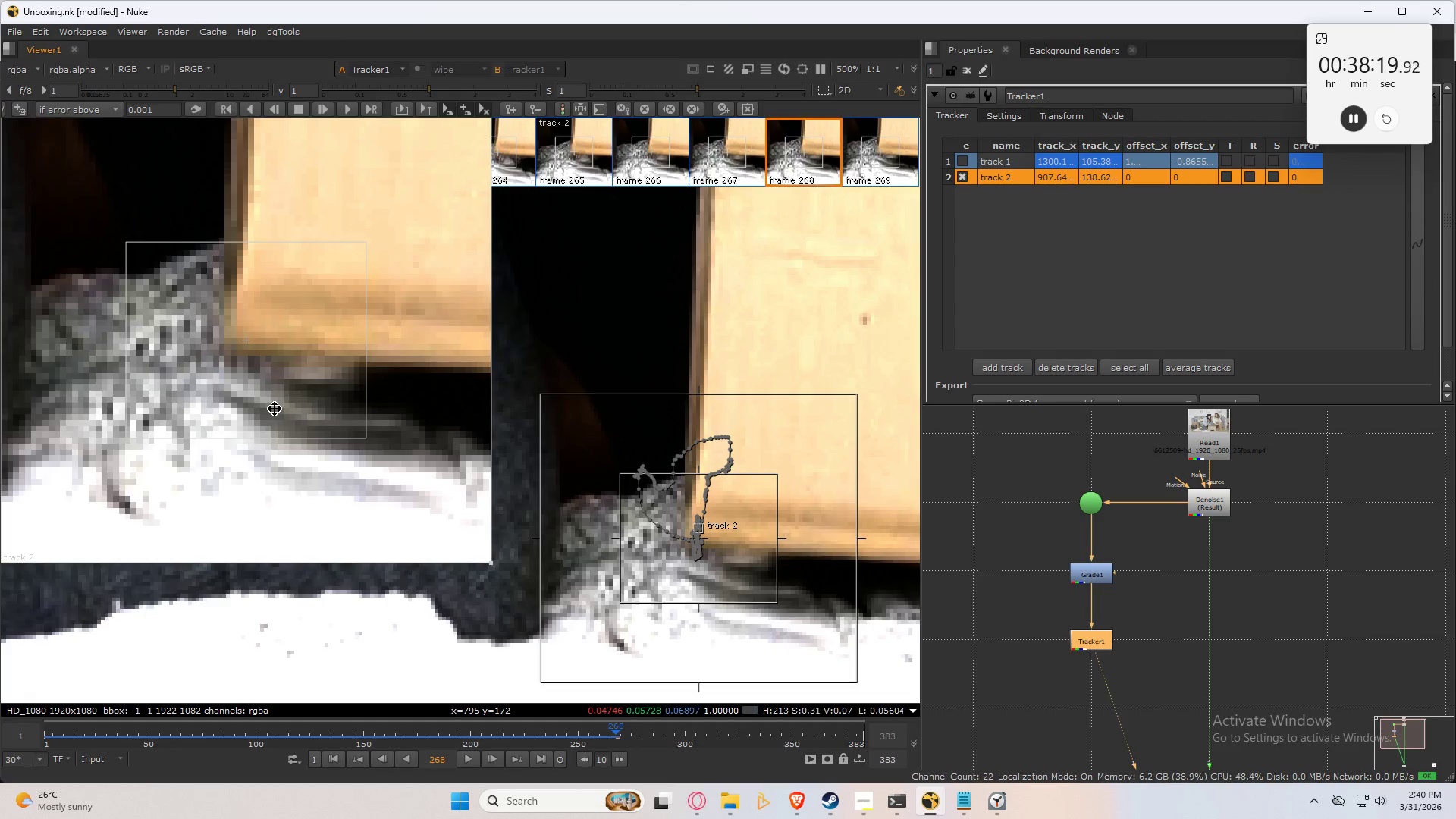 
key(ArrowRight)
 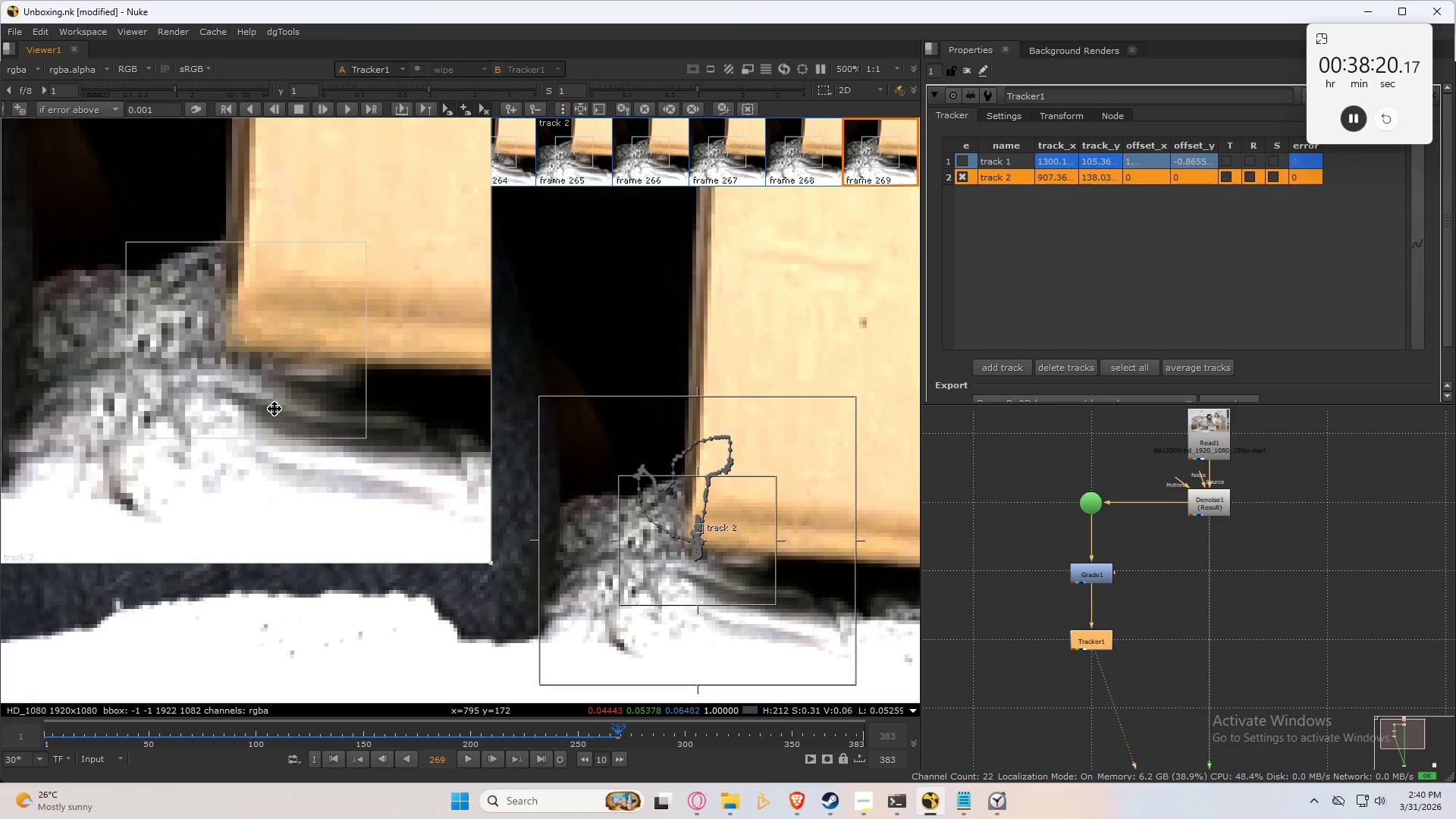 
key(ArrowLeft)
 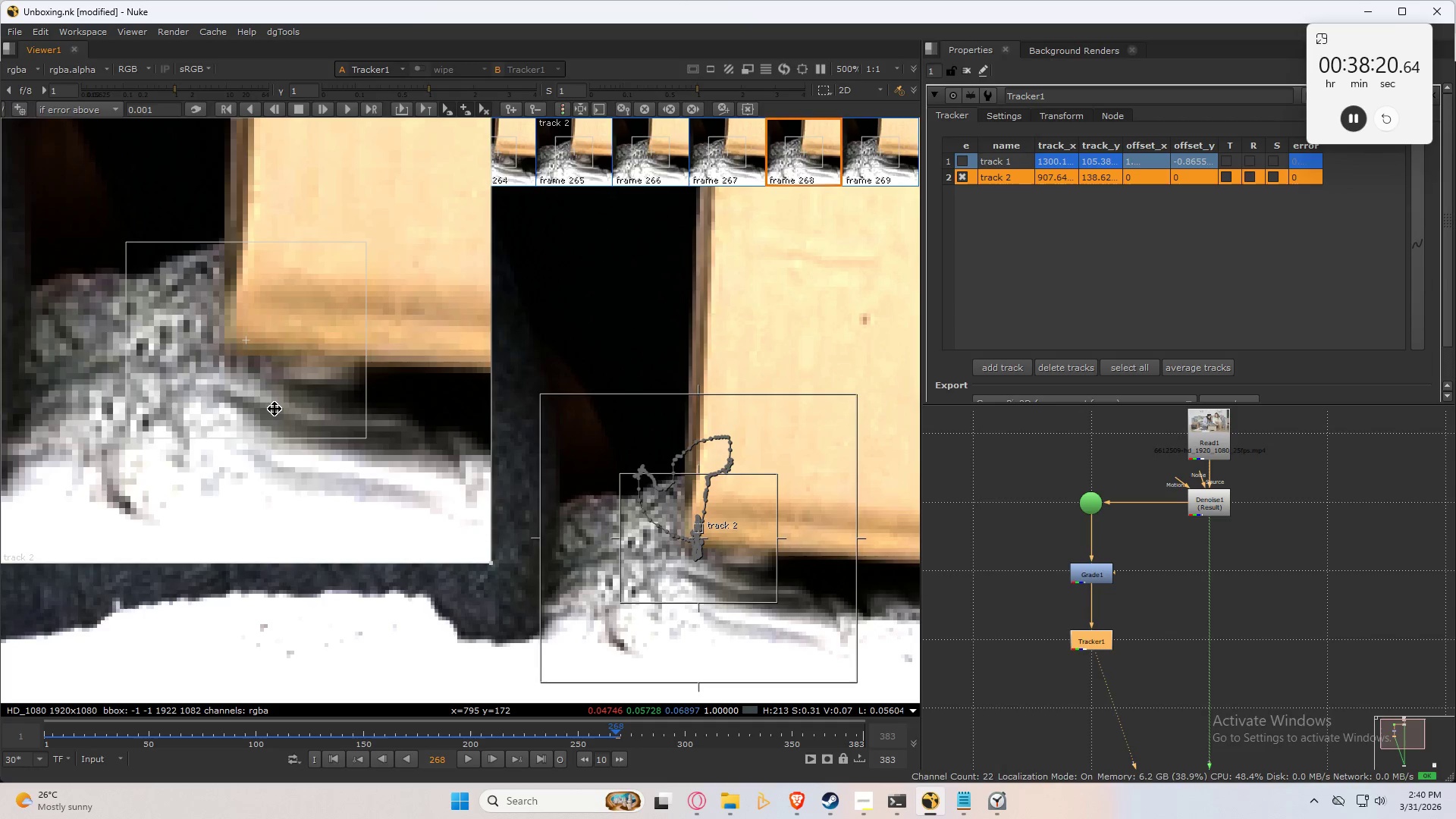 
key(ArrowRight)
 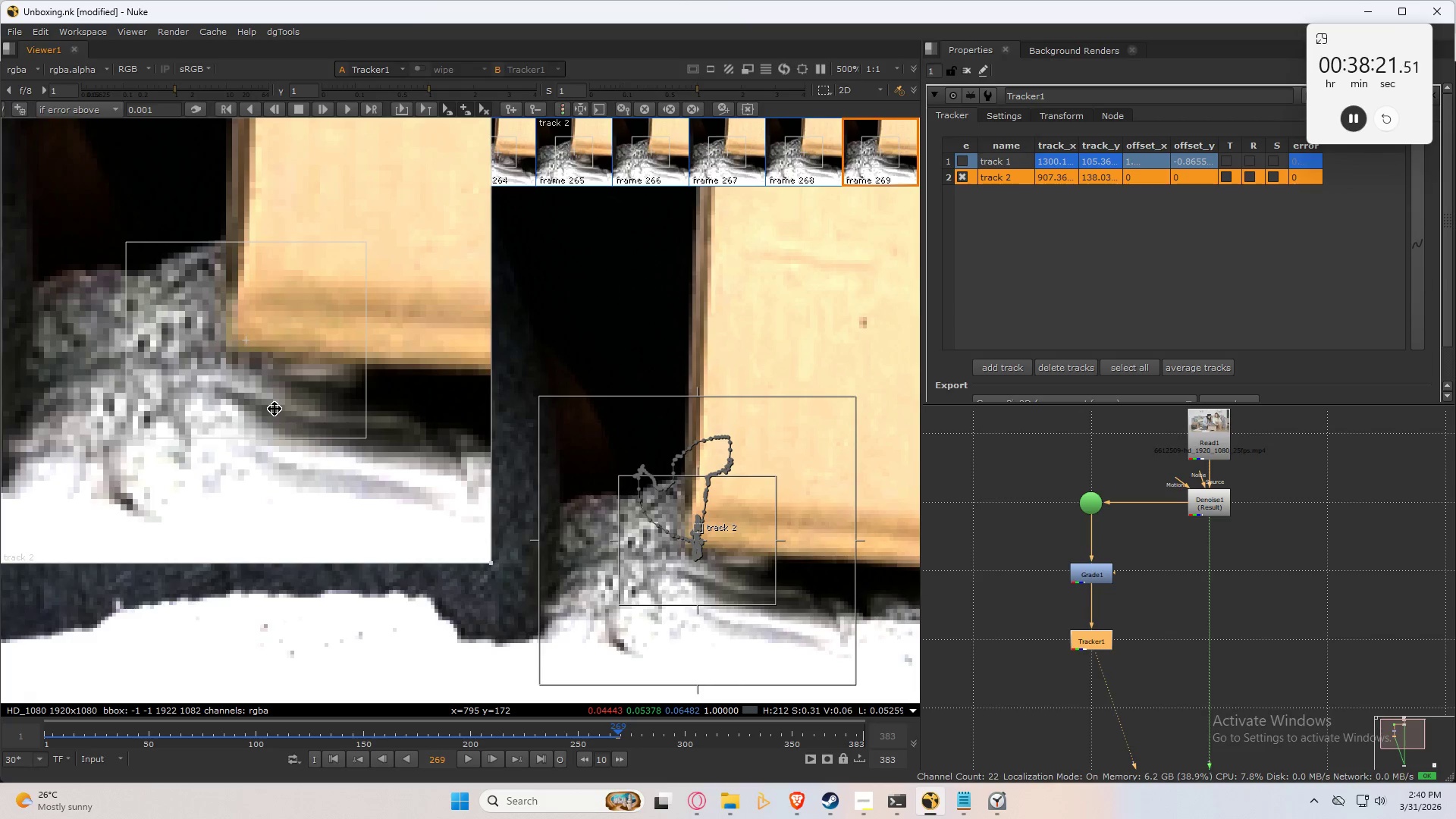 
key(Control+Numpad2)
 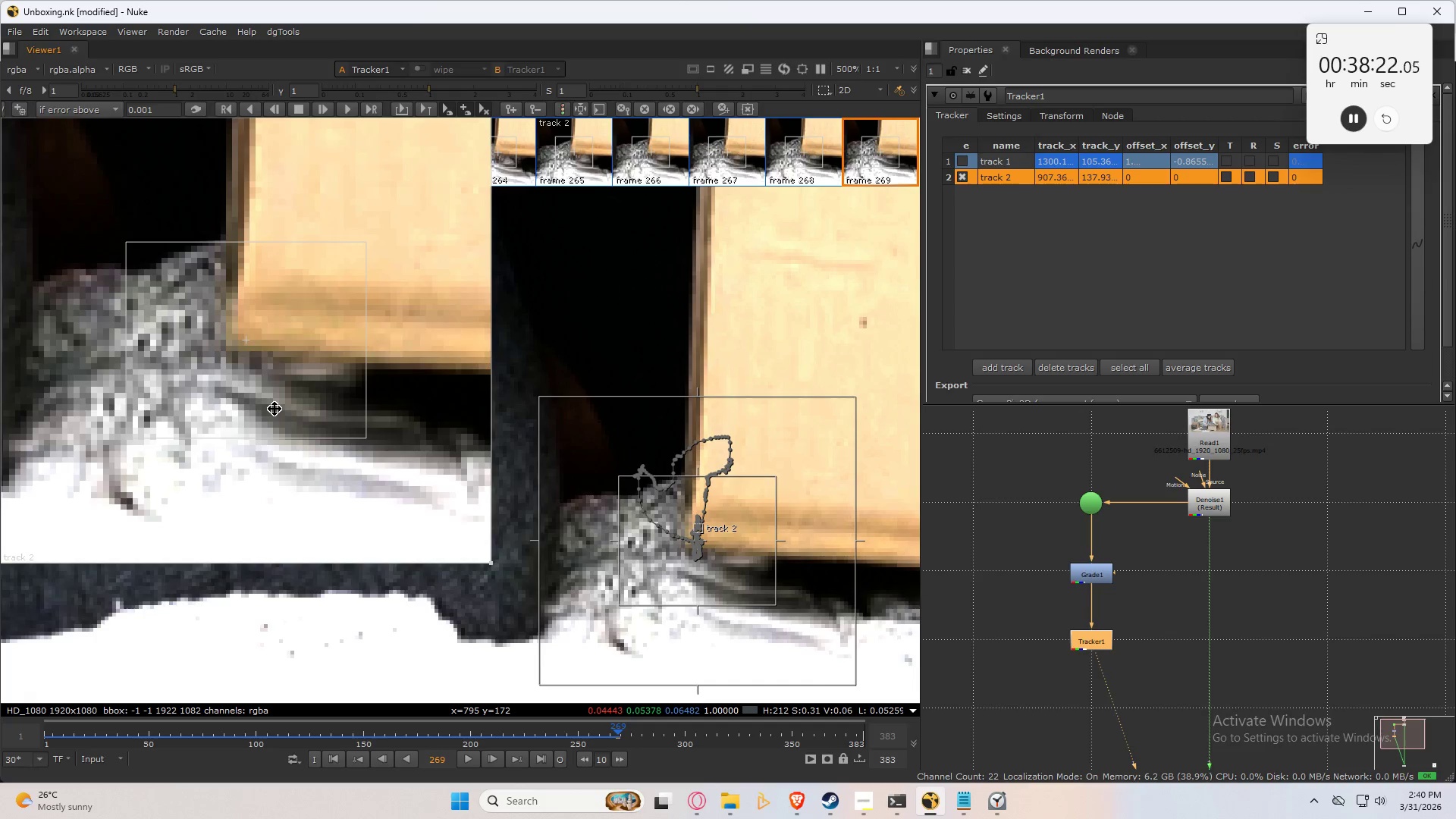 
key(Control+Numpad2)
 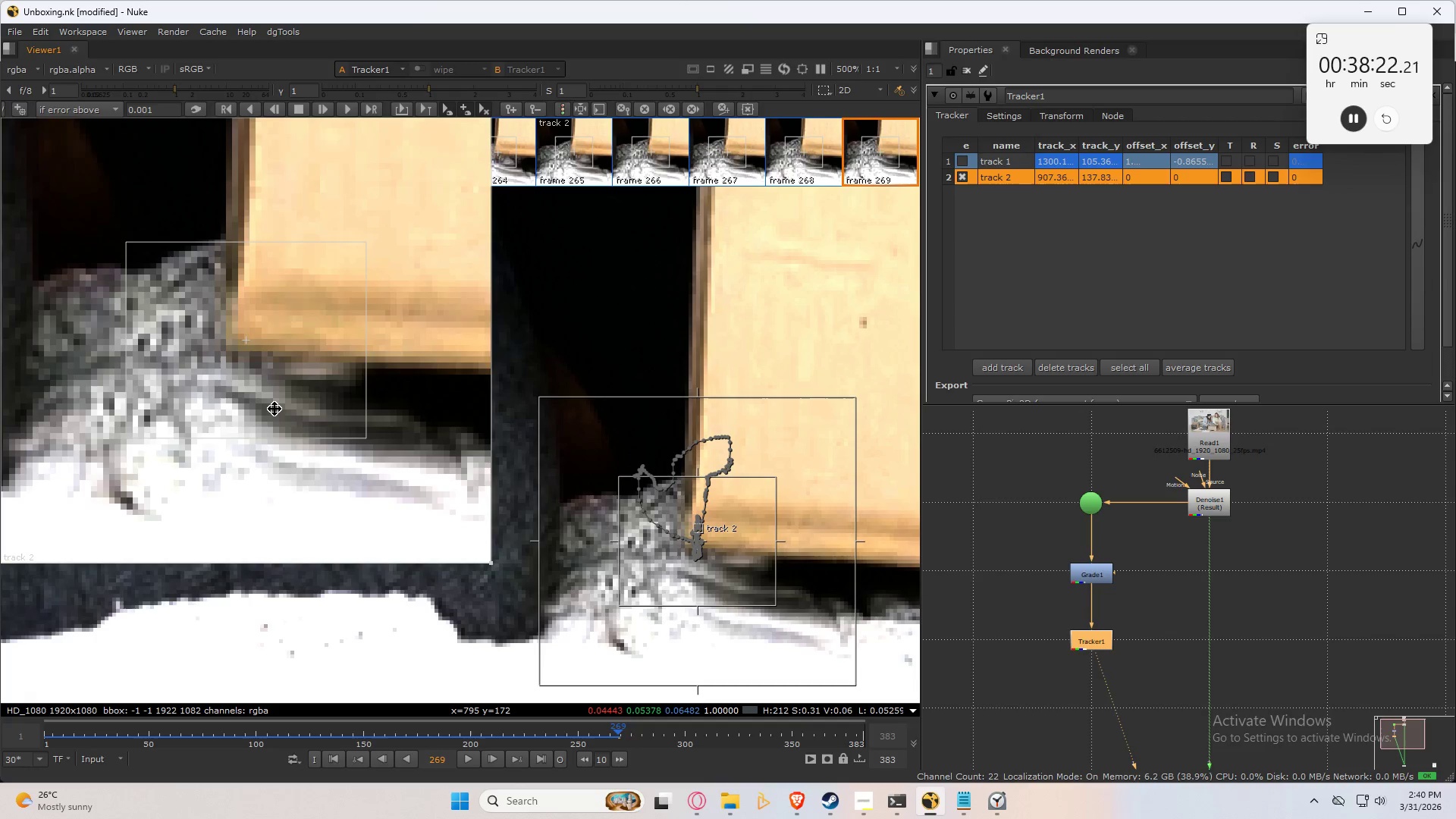 
key(Control+Numpad2)
 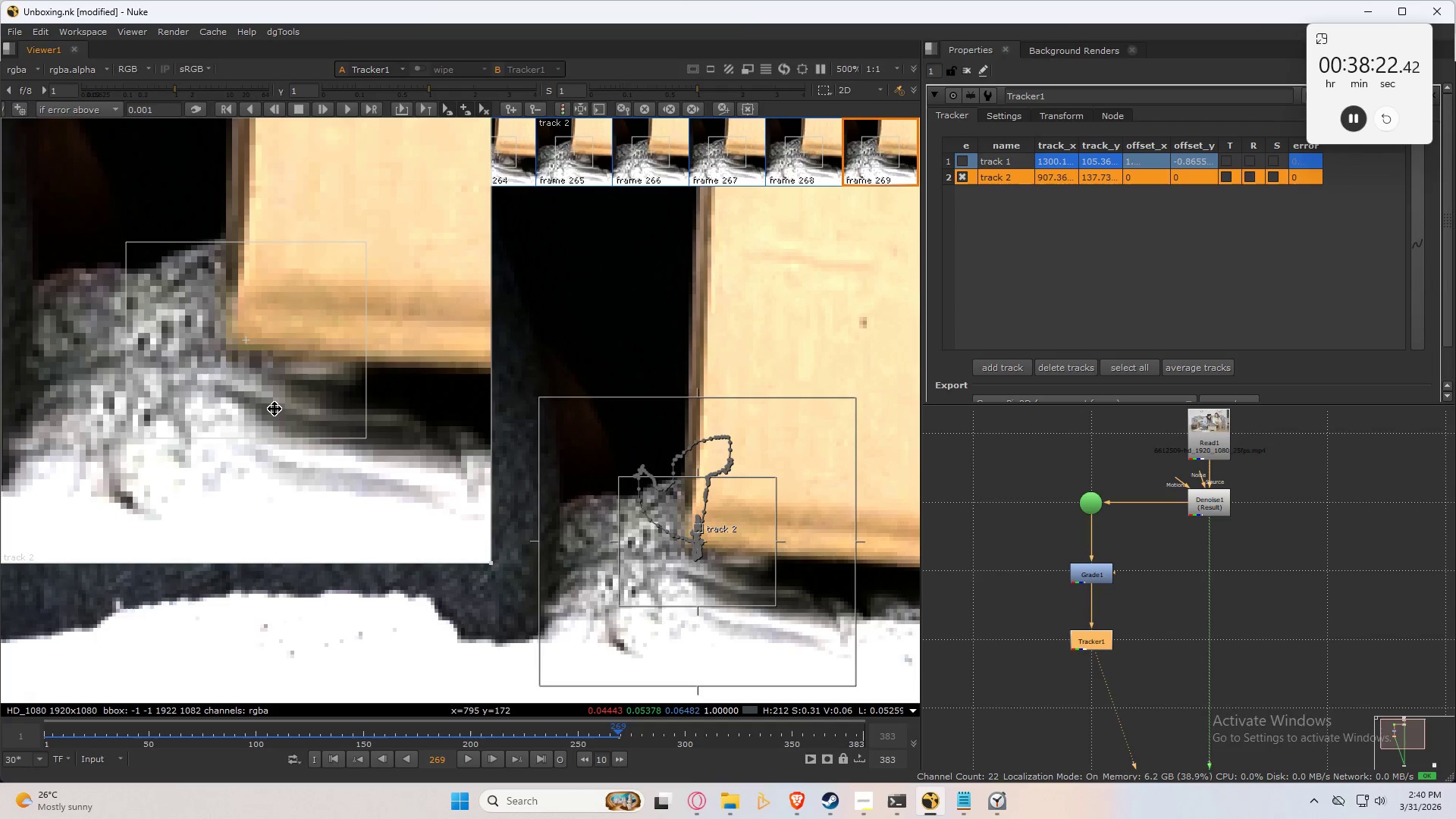 
key(Control+Numpad2)
 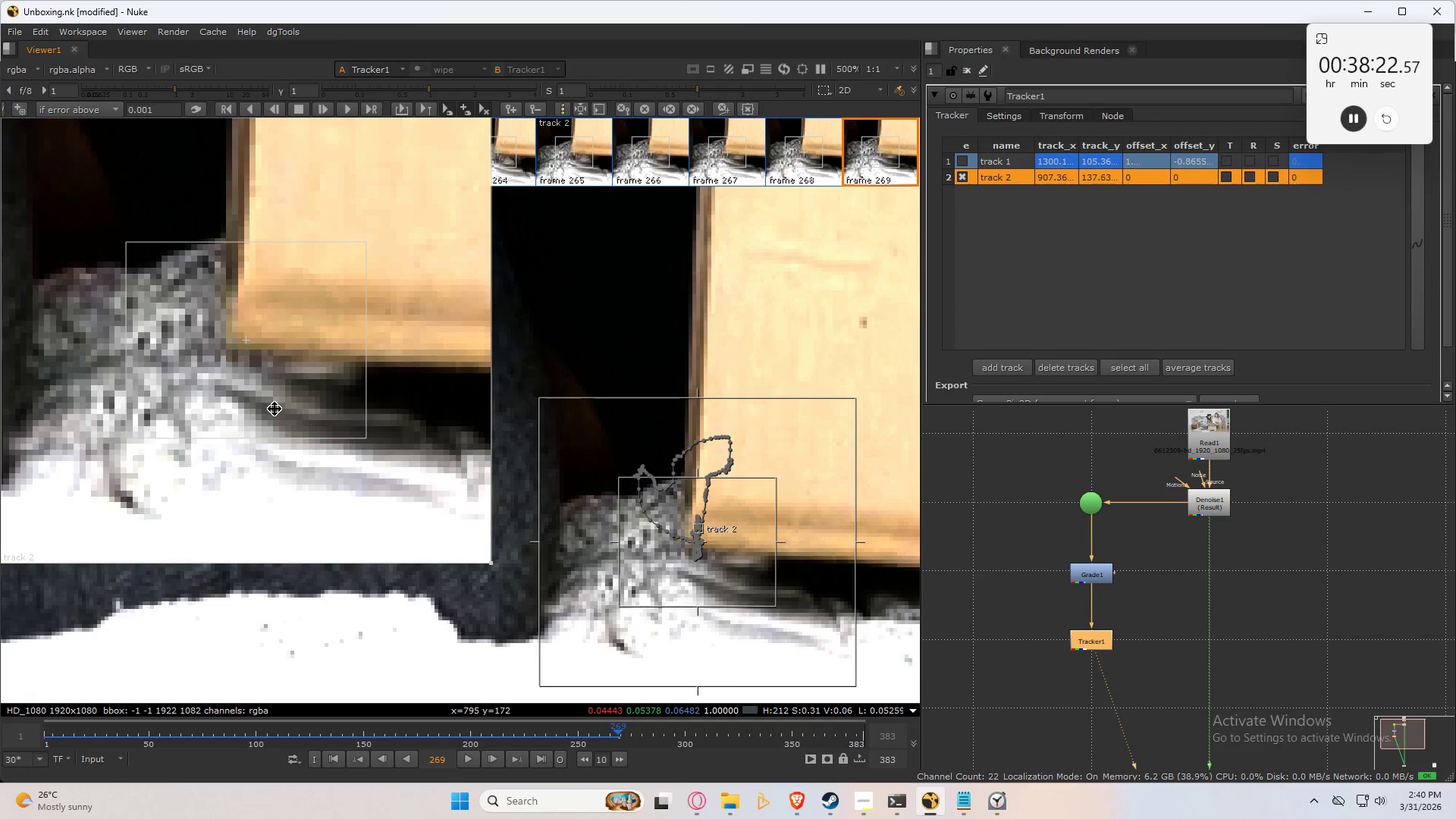 
key(Control+Numpad2)
 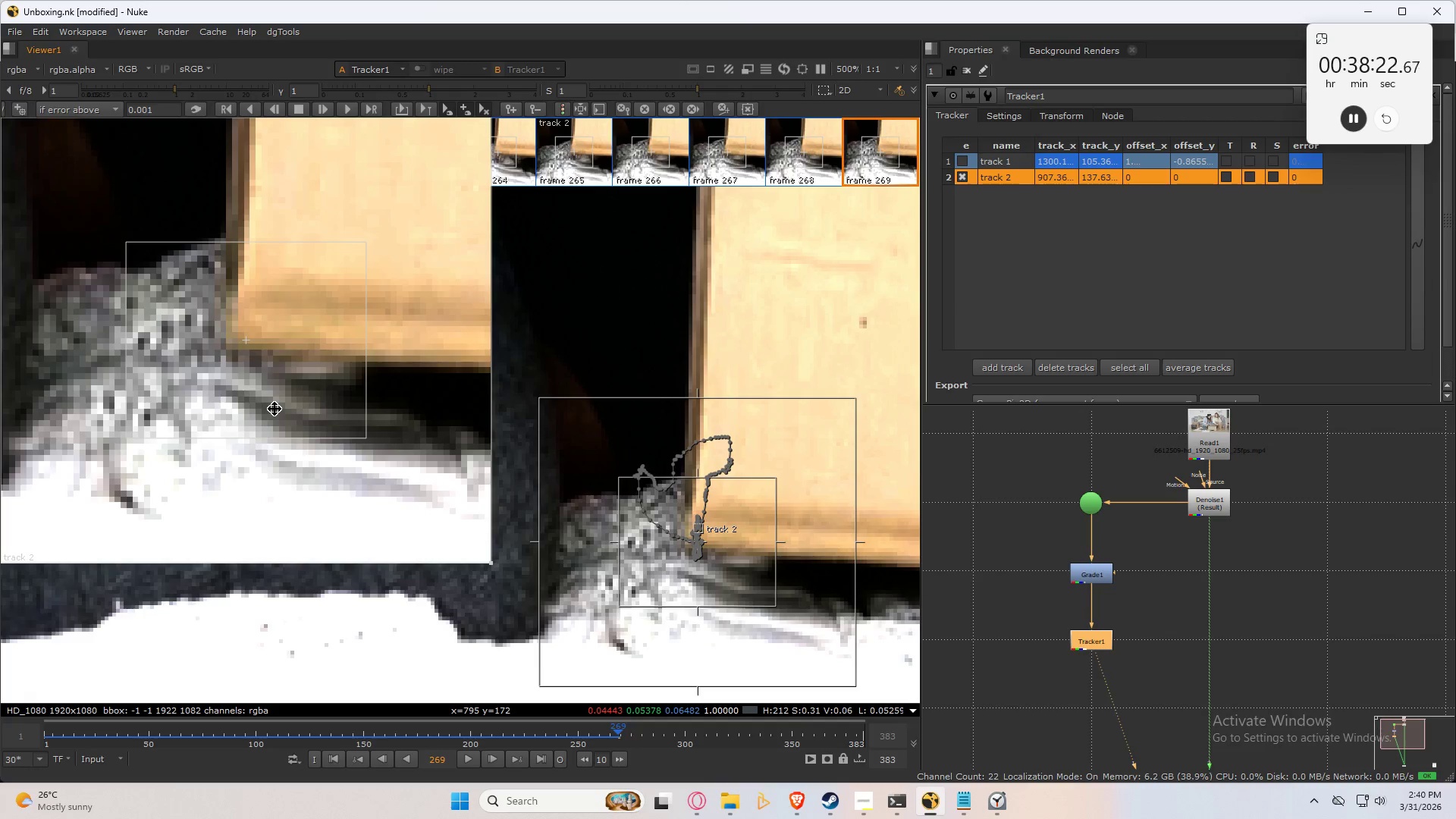 
key(Control+Numpad2)
 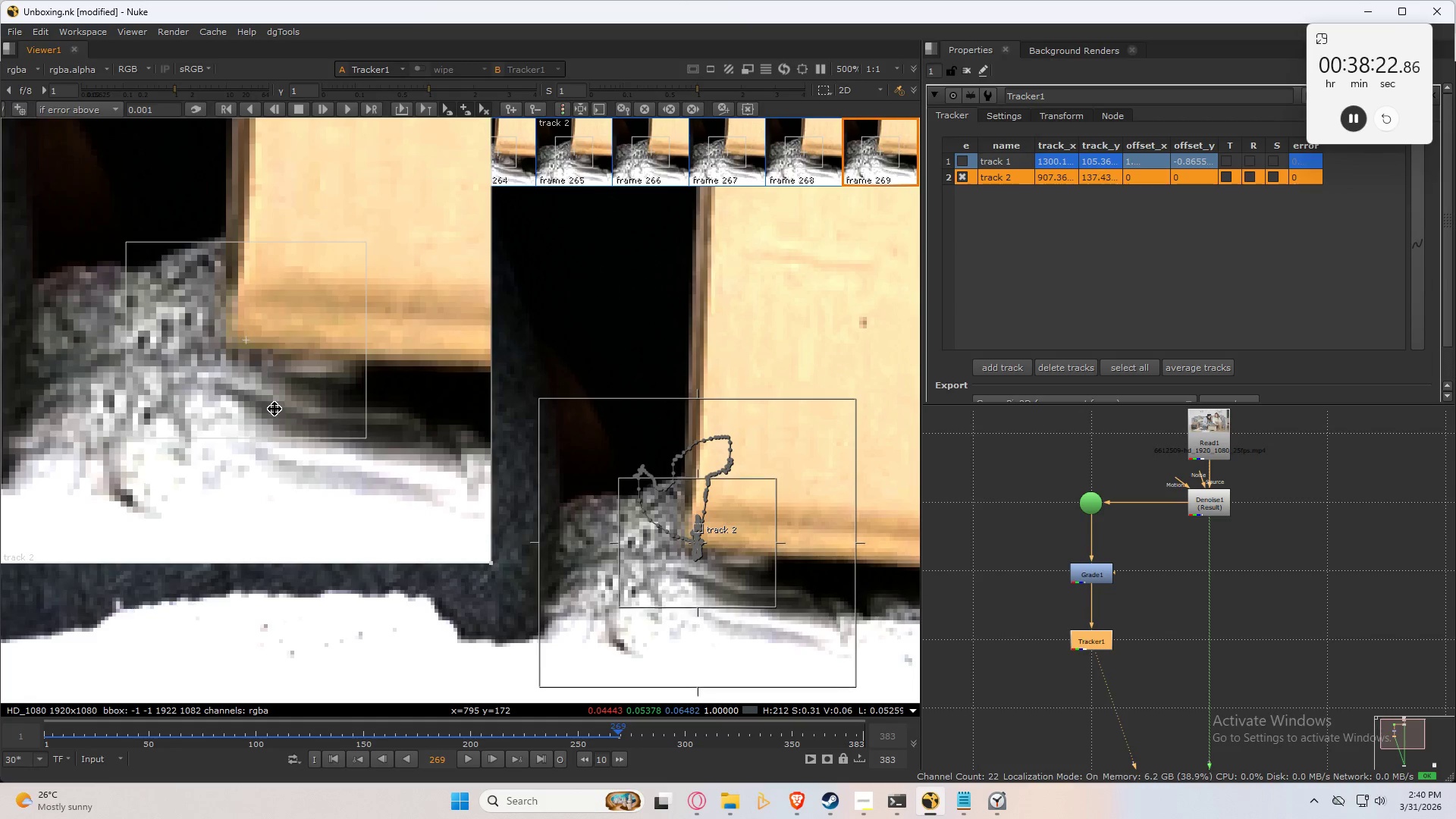 
key(Control+Numpad3)
 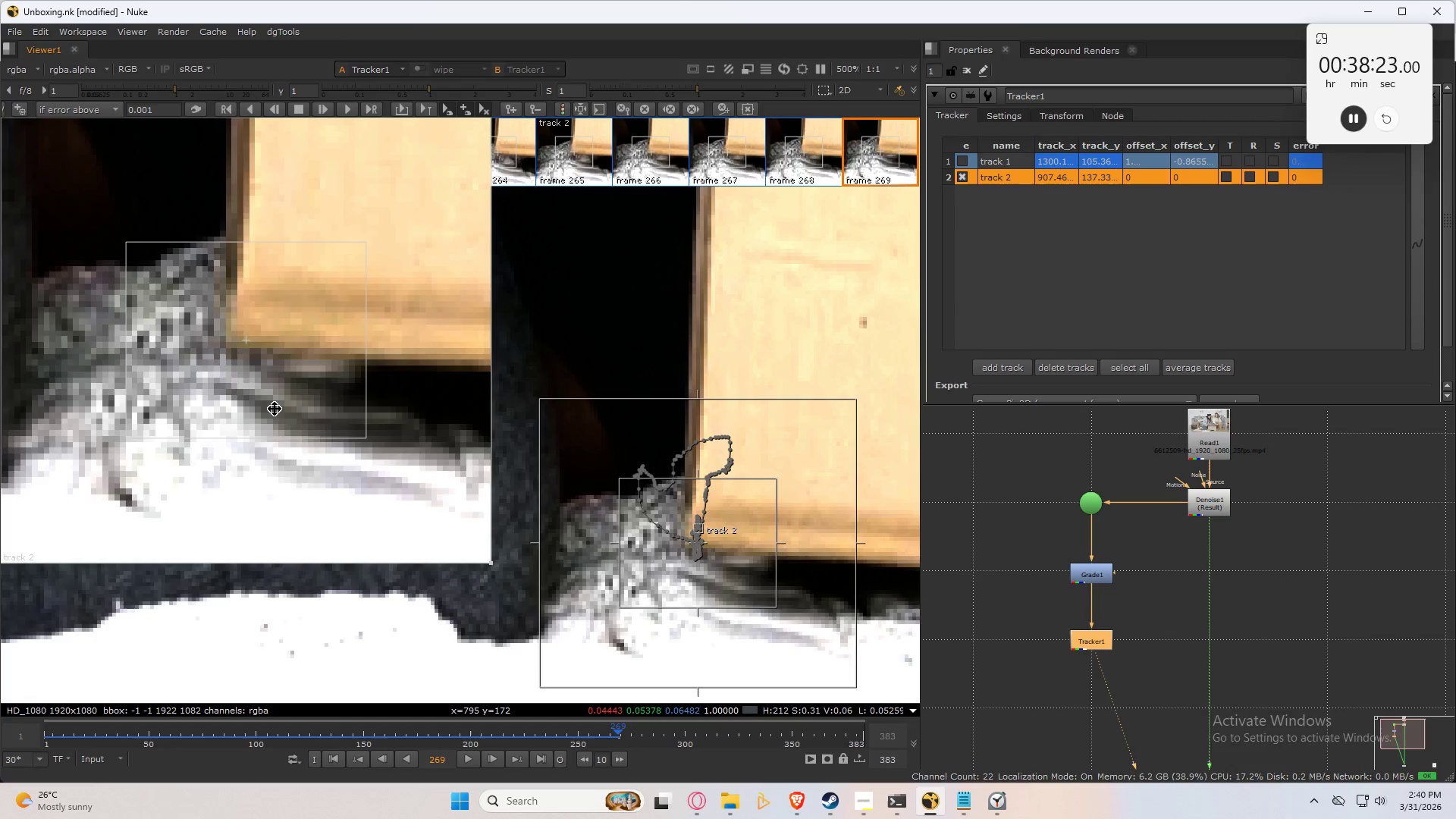 
key(Control+Numpad2)
 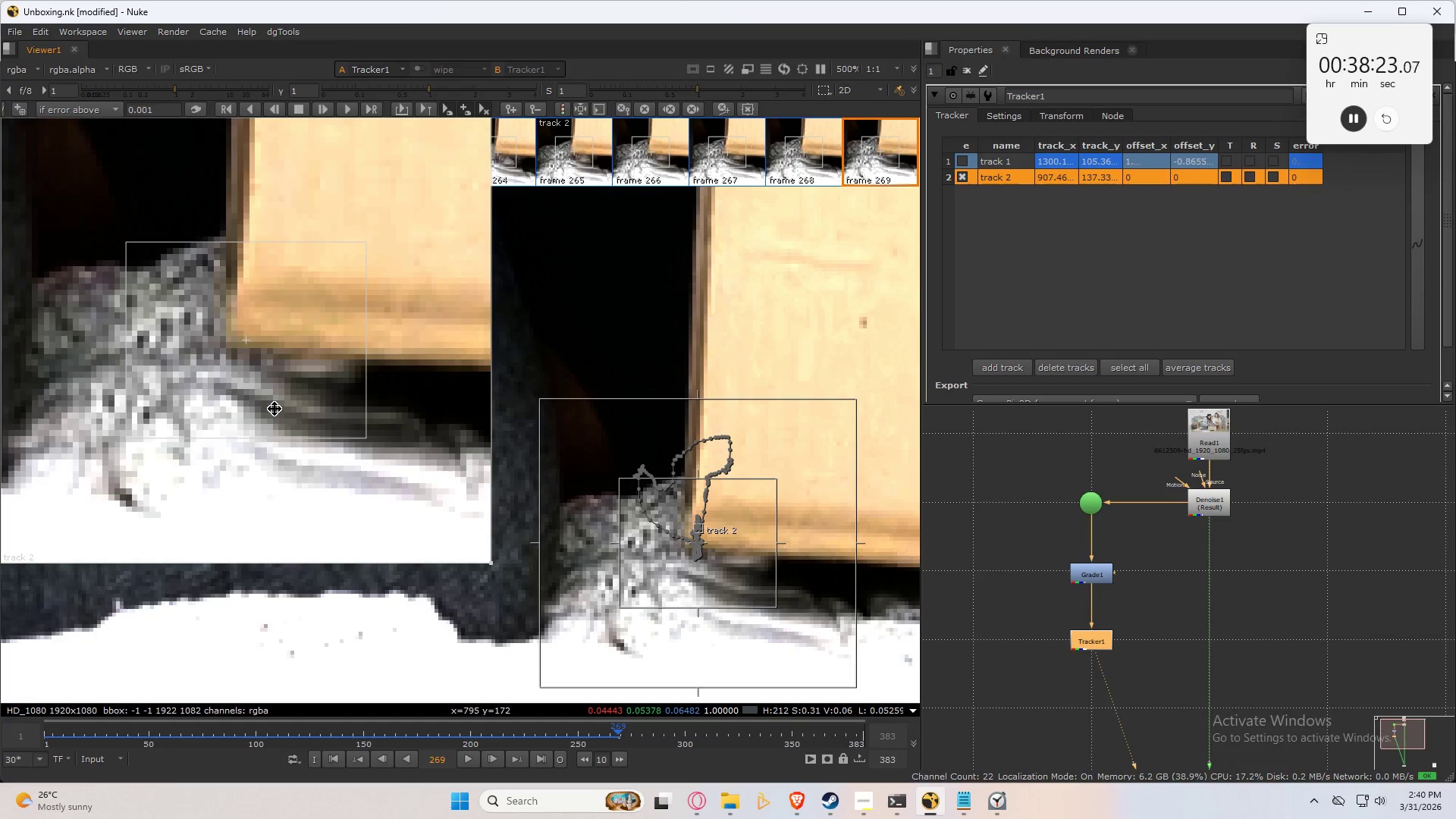 
key(Control+Numpad3)
 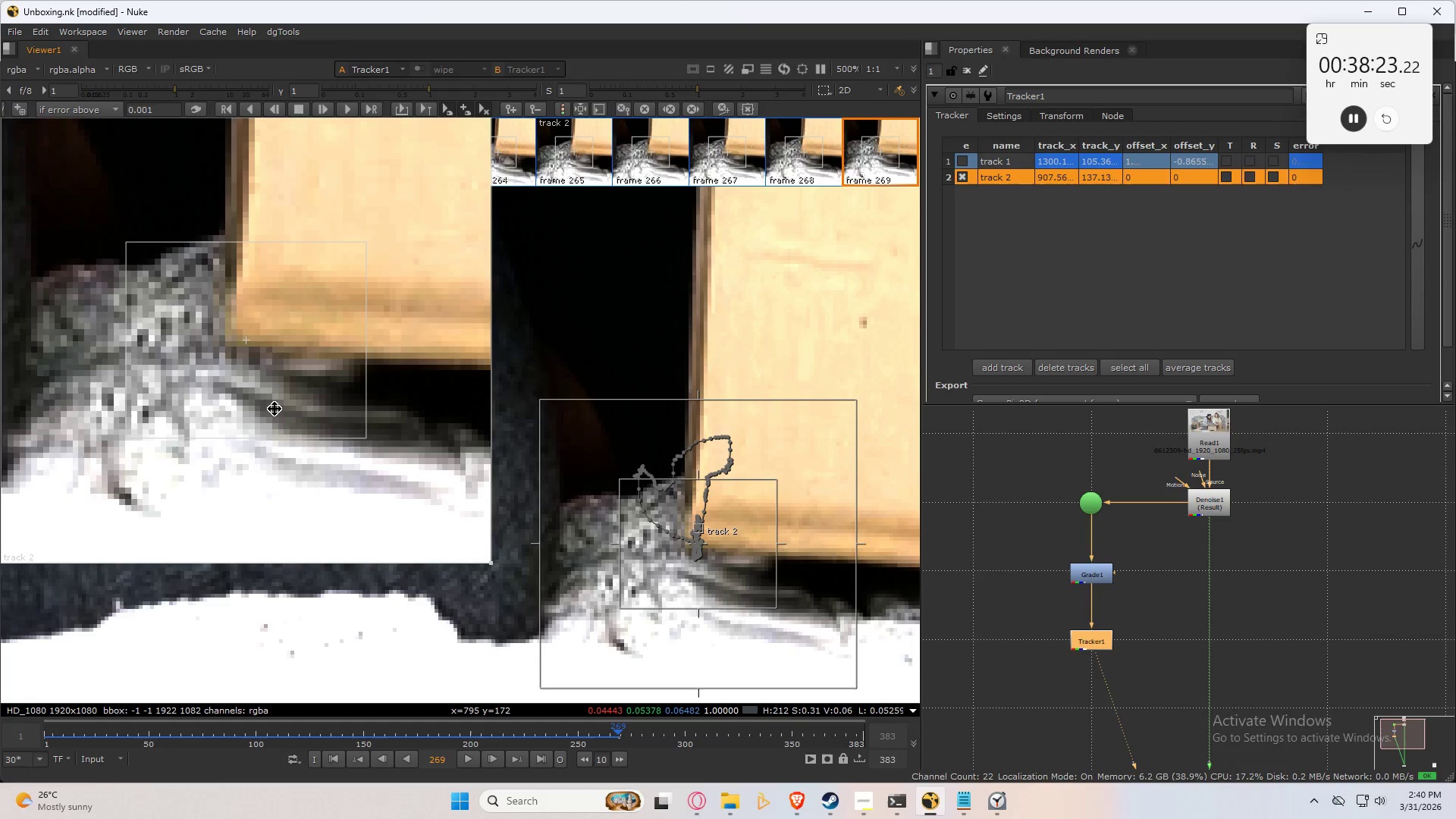 
key(Control+Numpad2)
 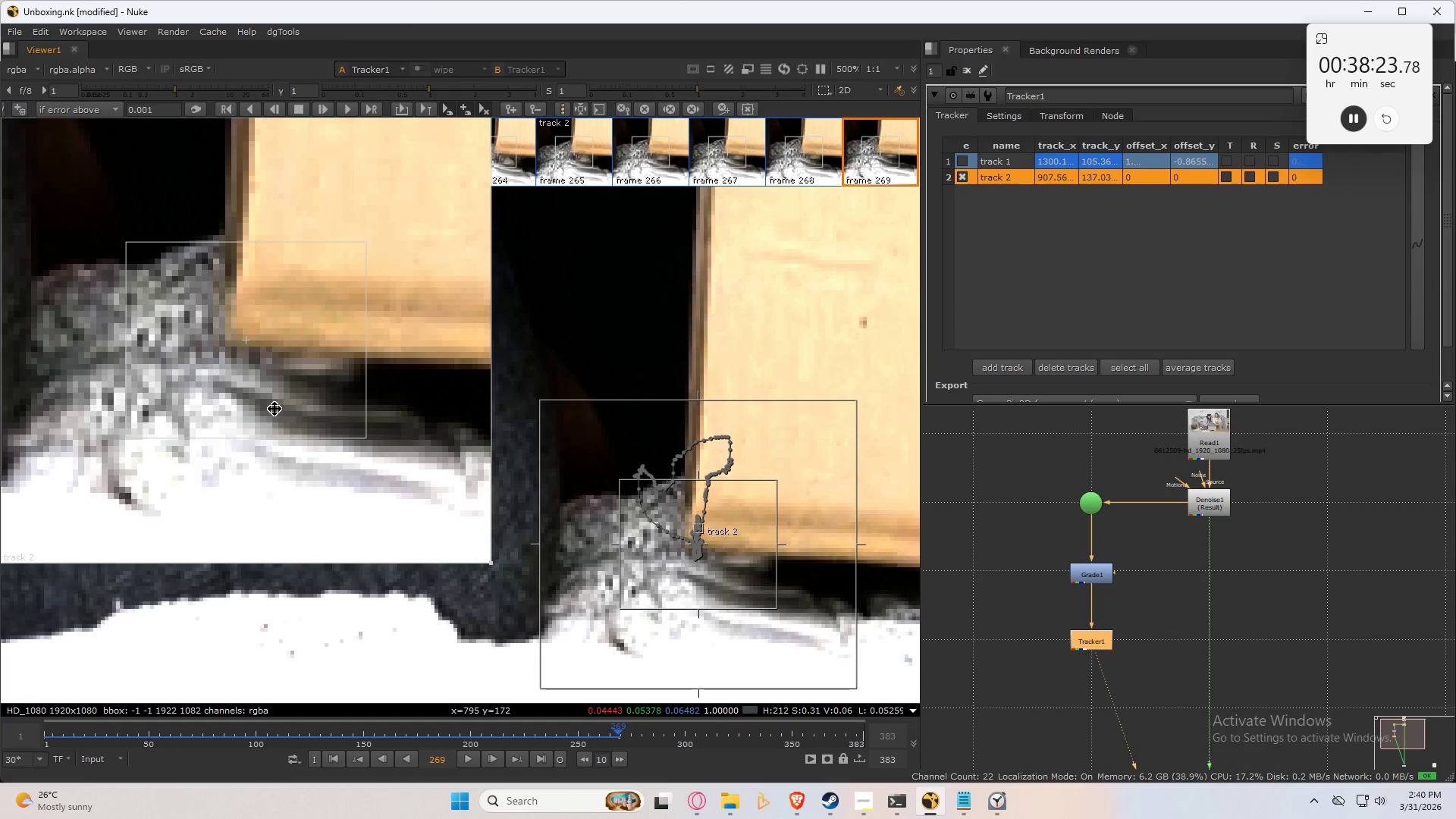 
key(ArrowLeft)
 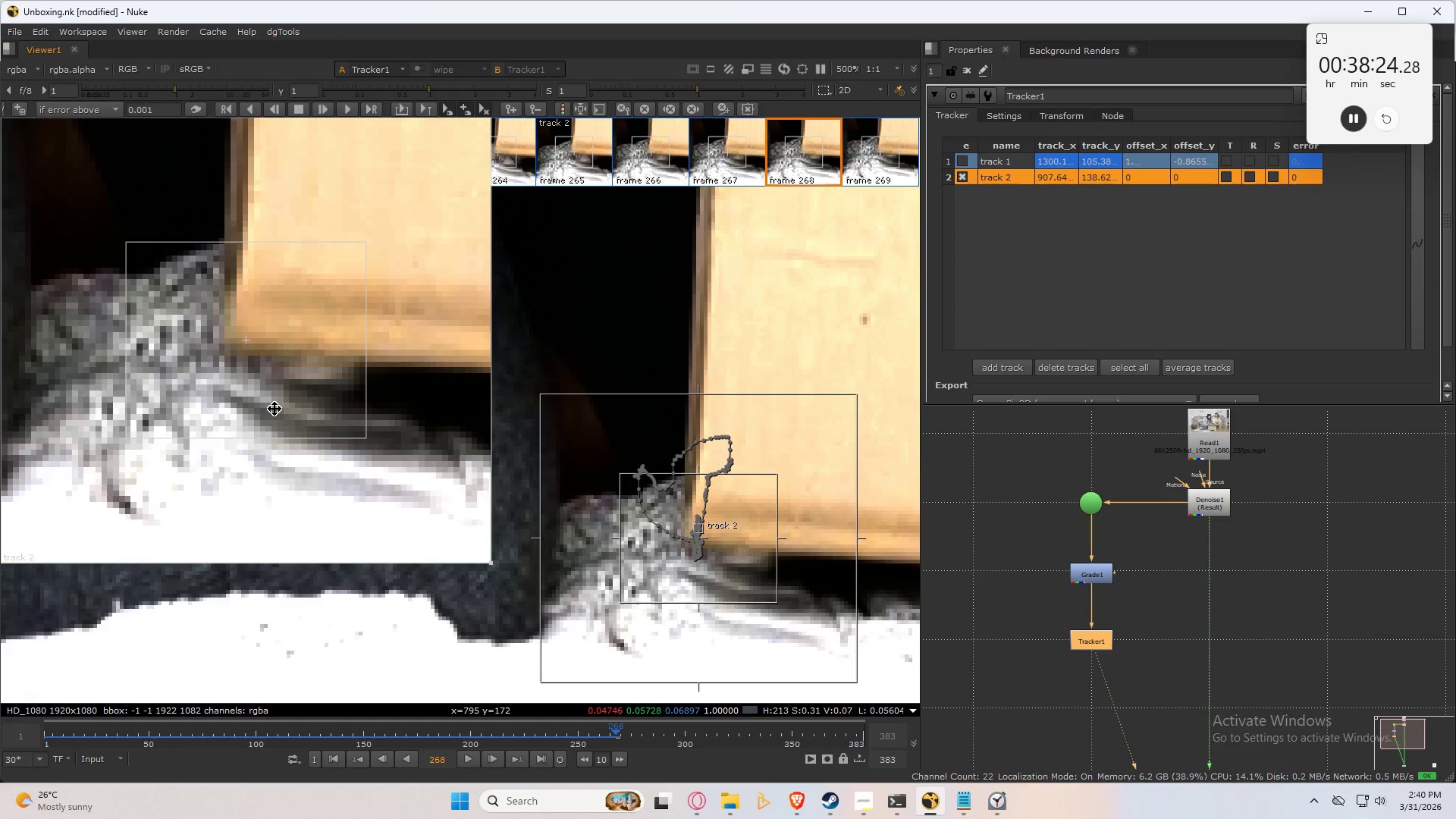 
key(ArrowRight)
 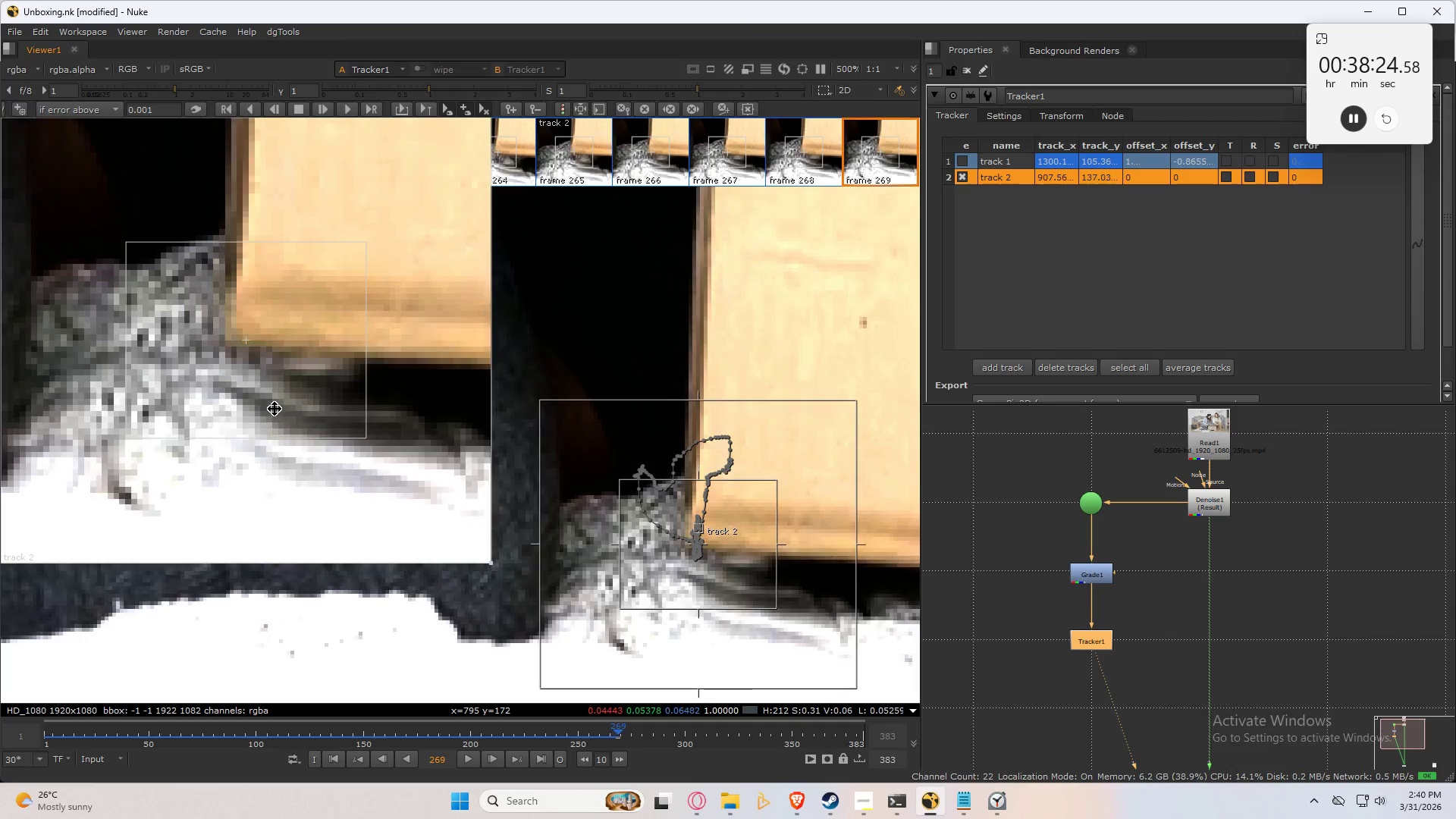 
key(ArrowLeft)
 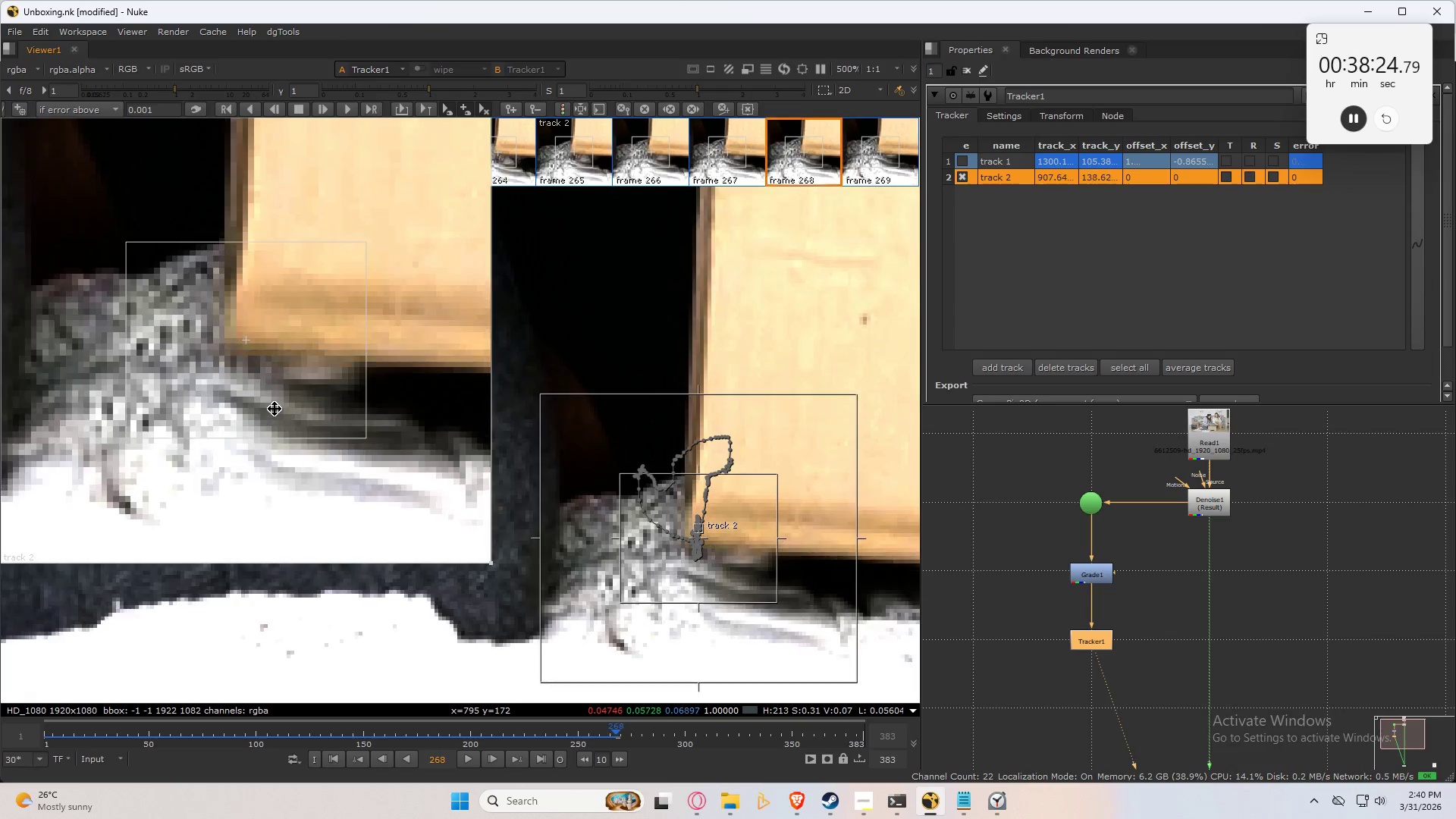 
key(ArrowRight)
 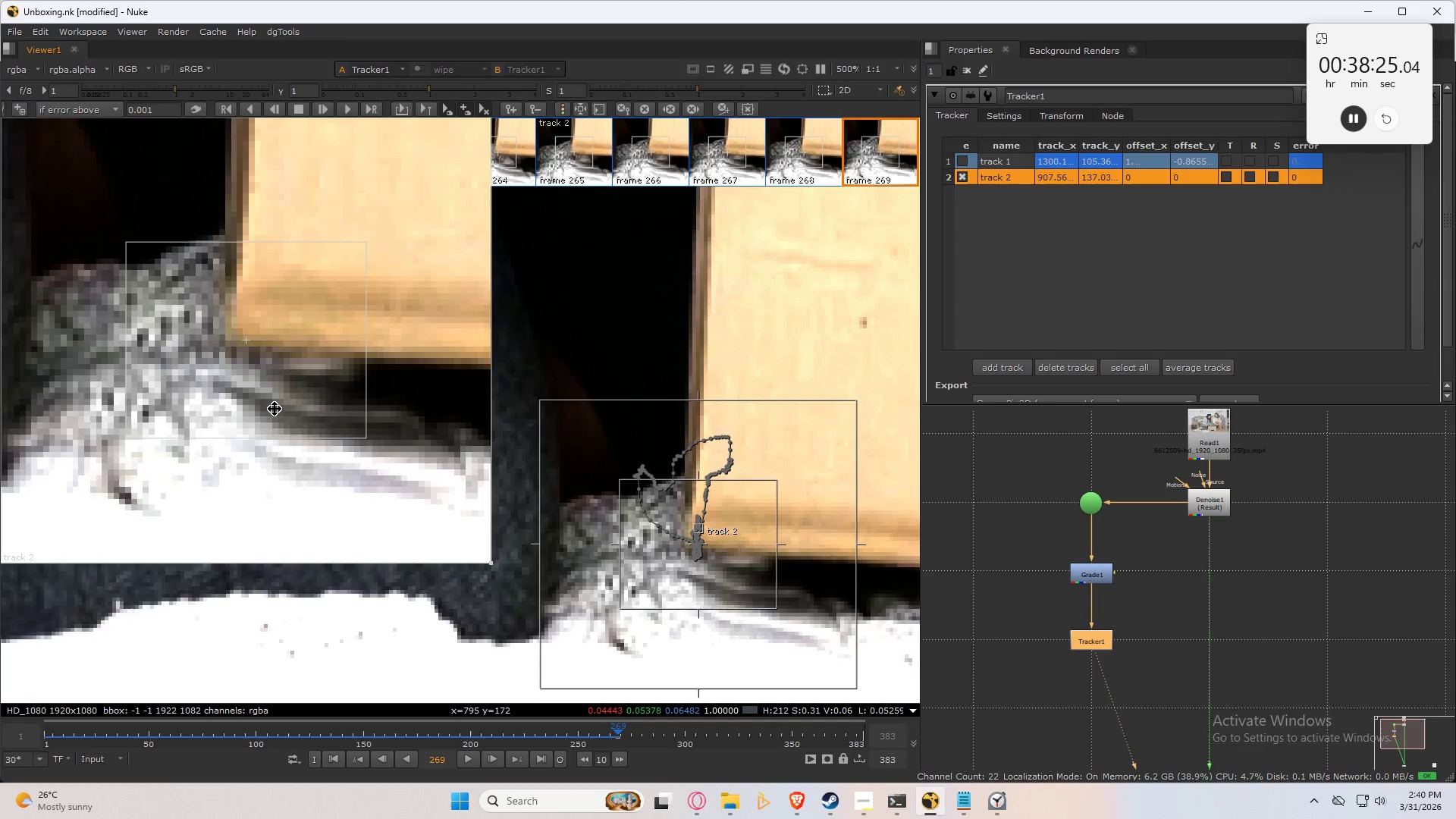 
key(ArrowLeft)
 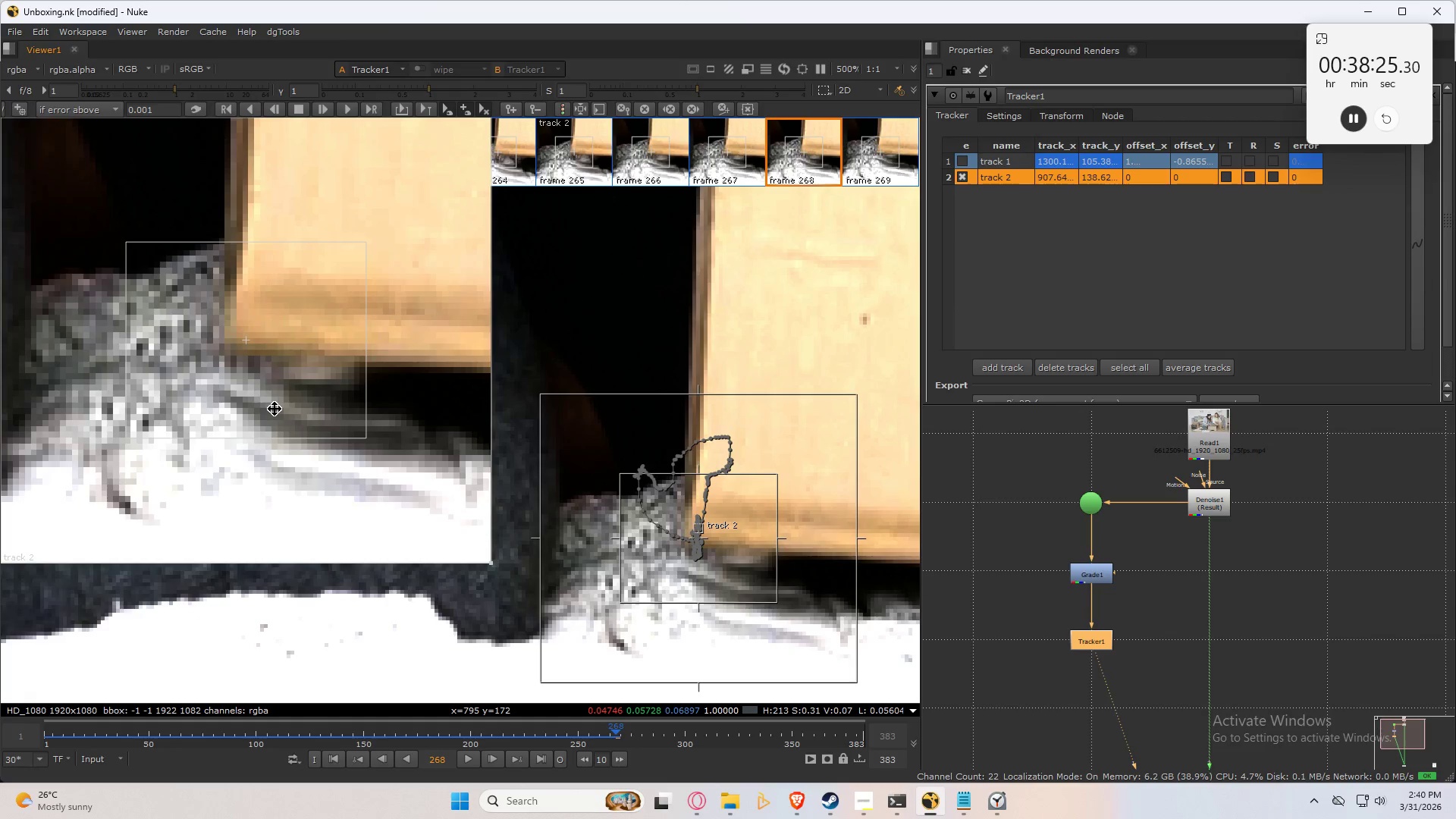 
key(ArrowRight)
 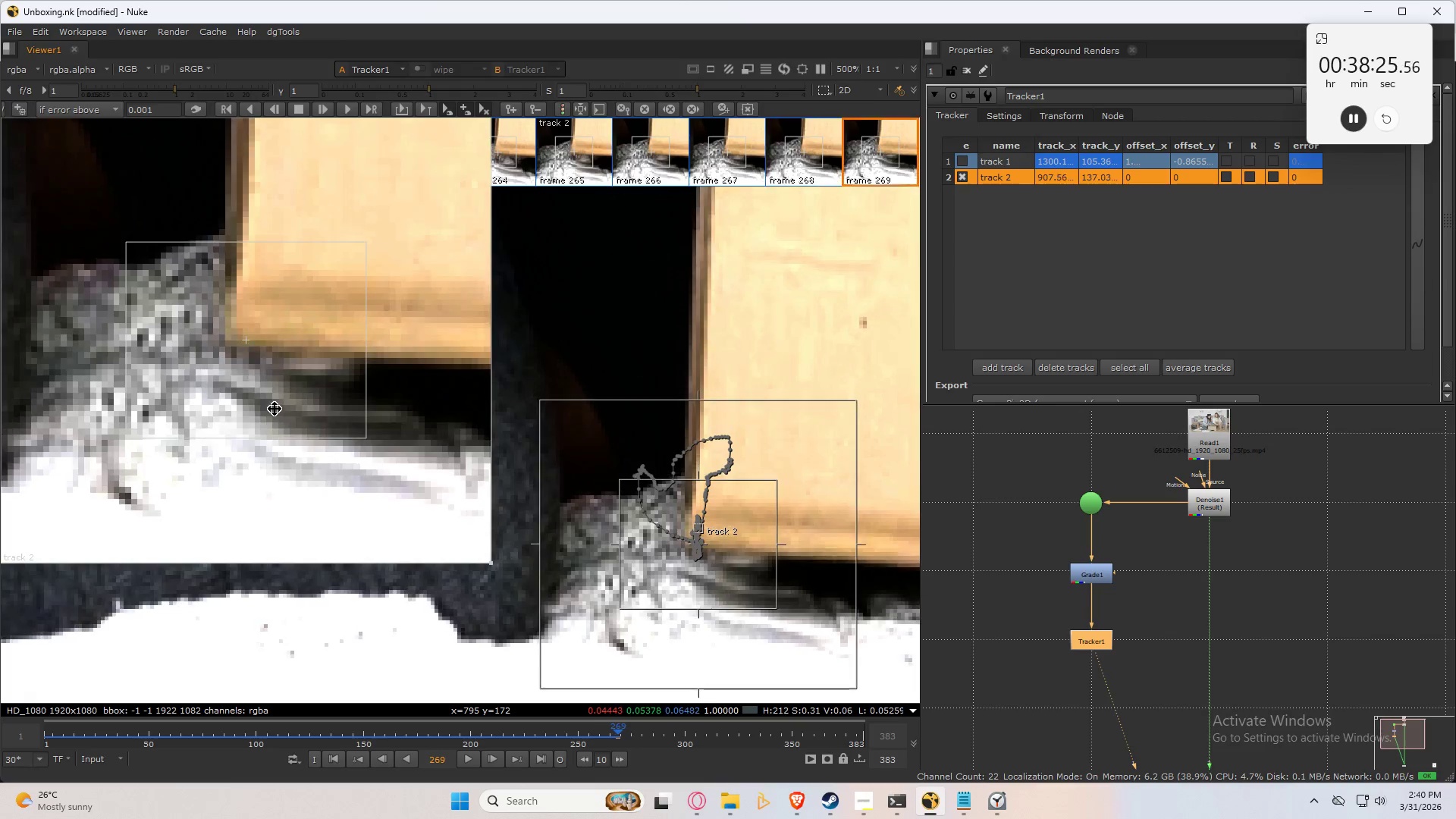 
key(ArrowLeft)
 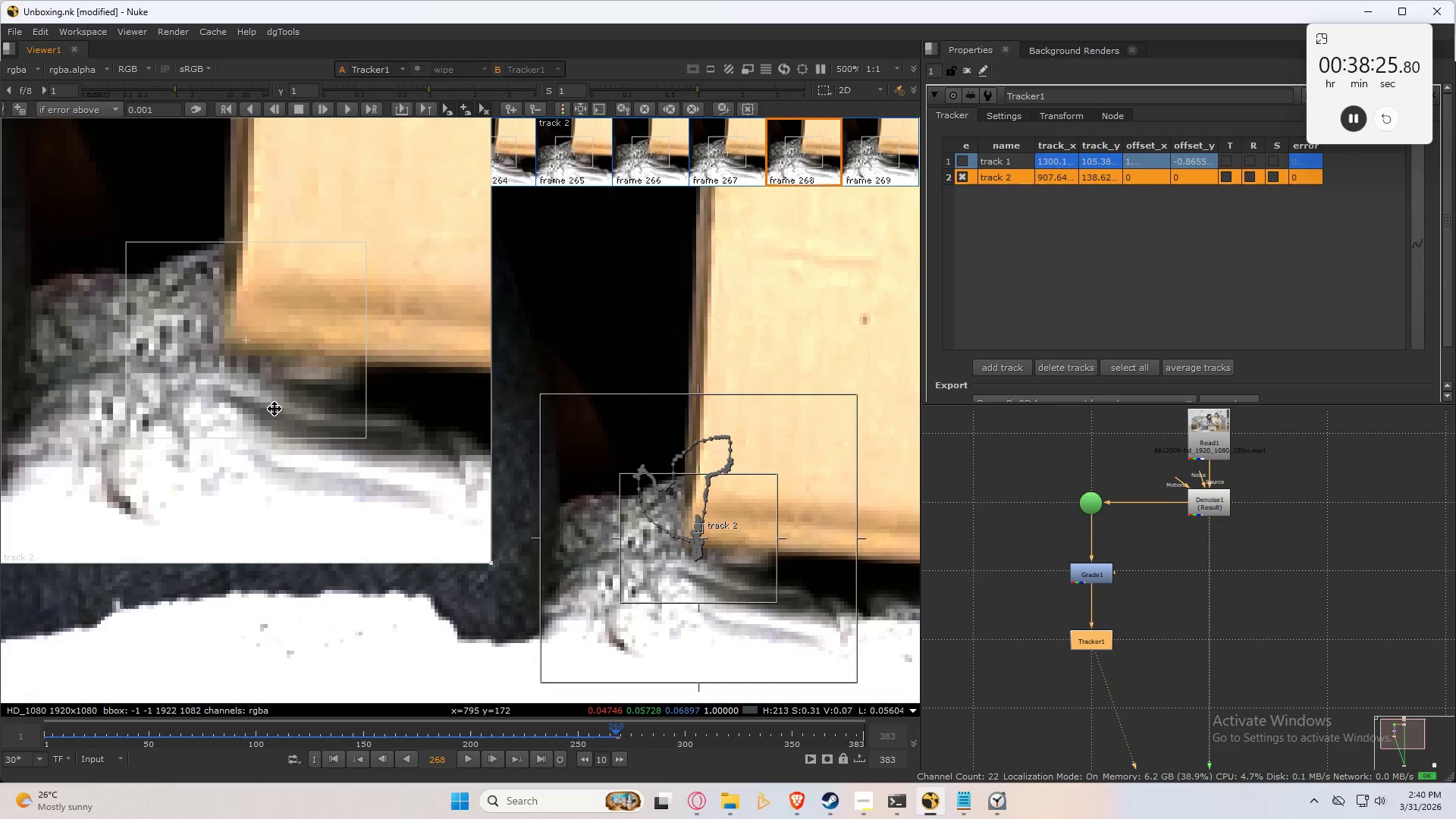 
key(ArrowRight)
 